 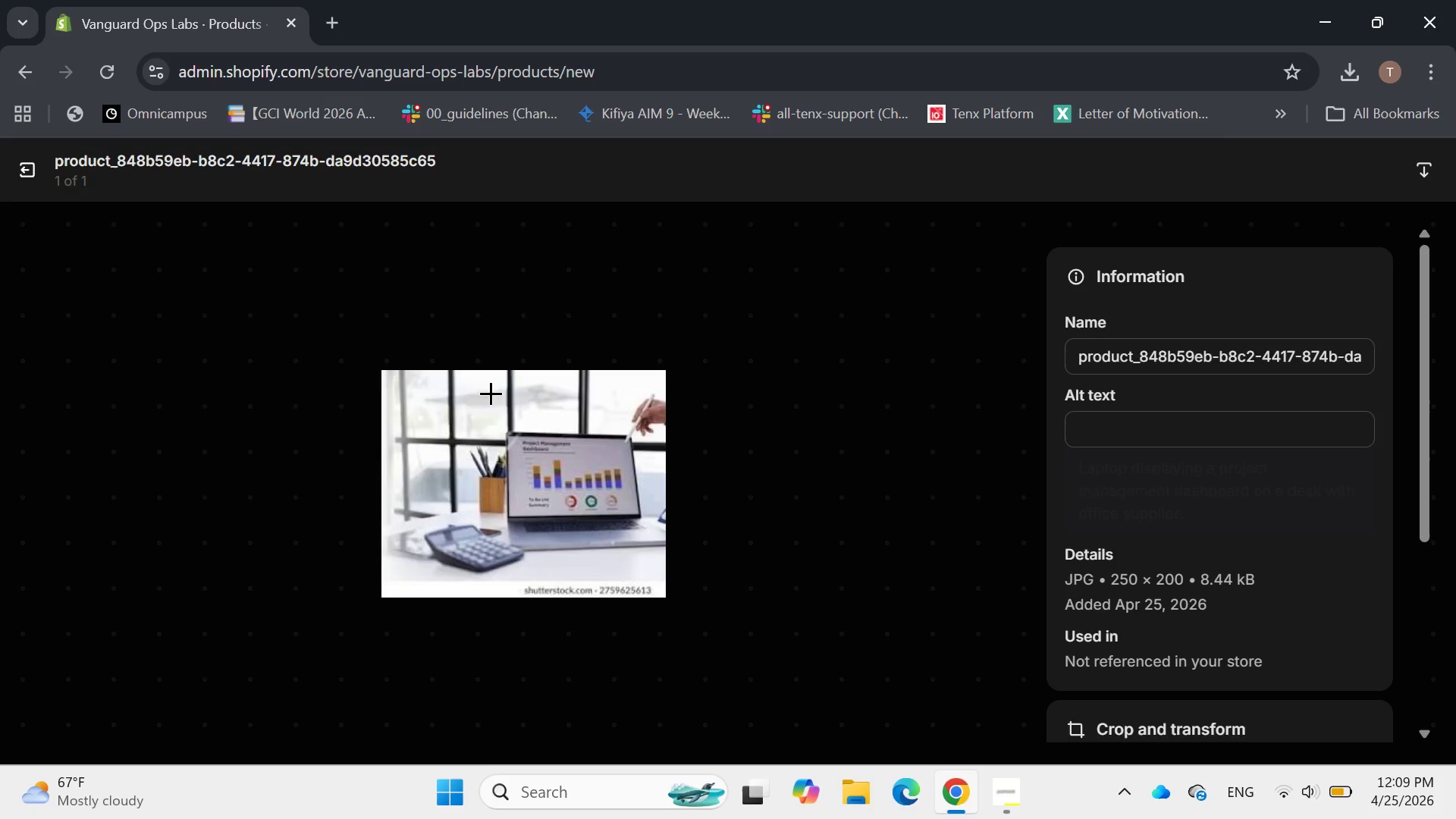 
left_click([1093, 414])
 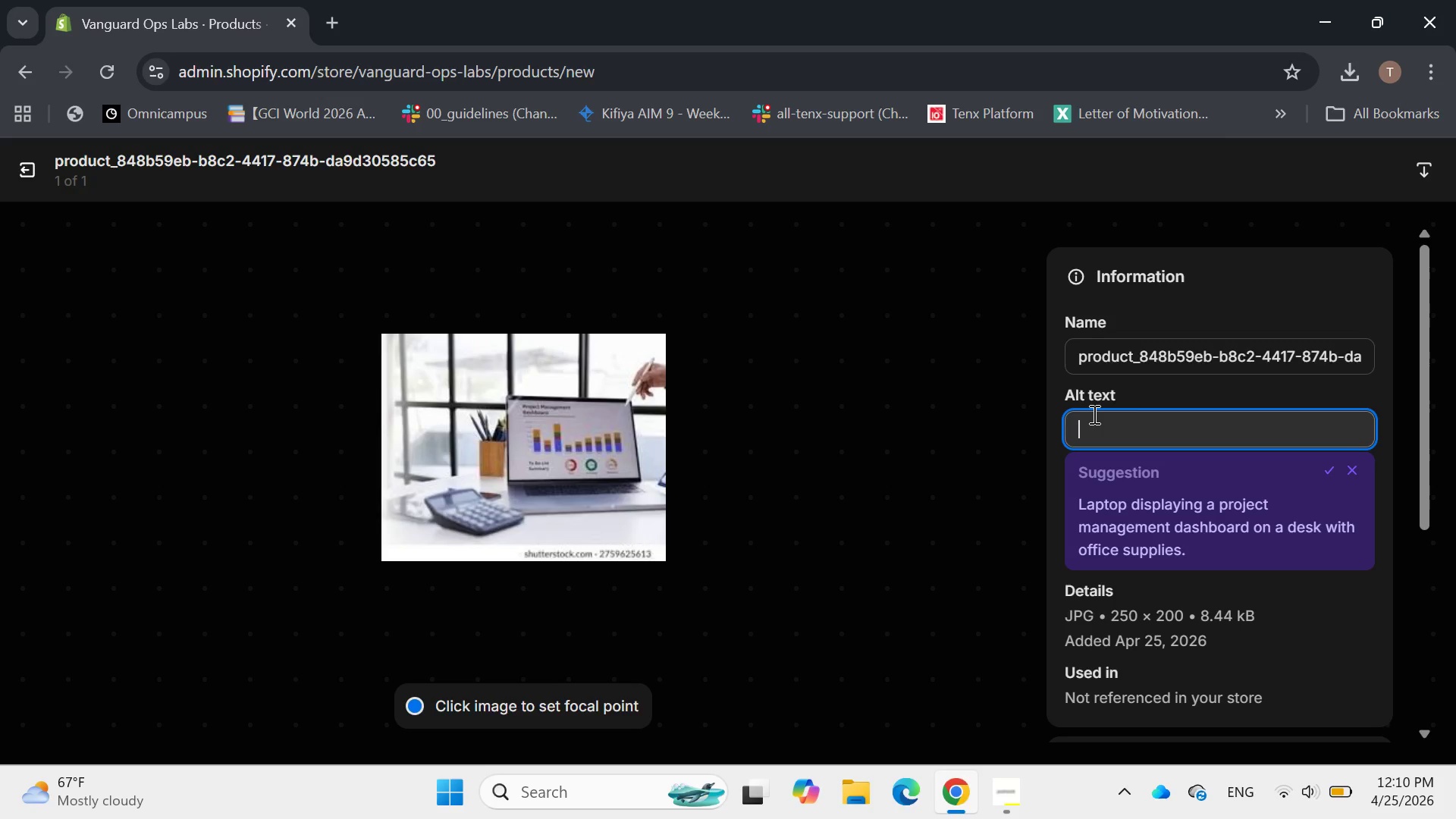 
type(Digi)
 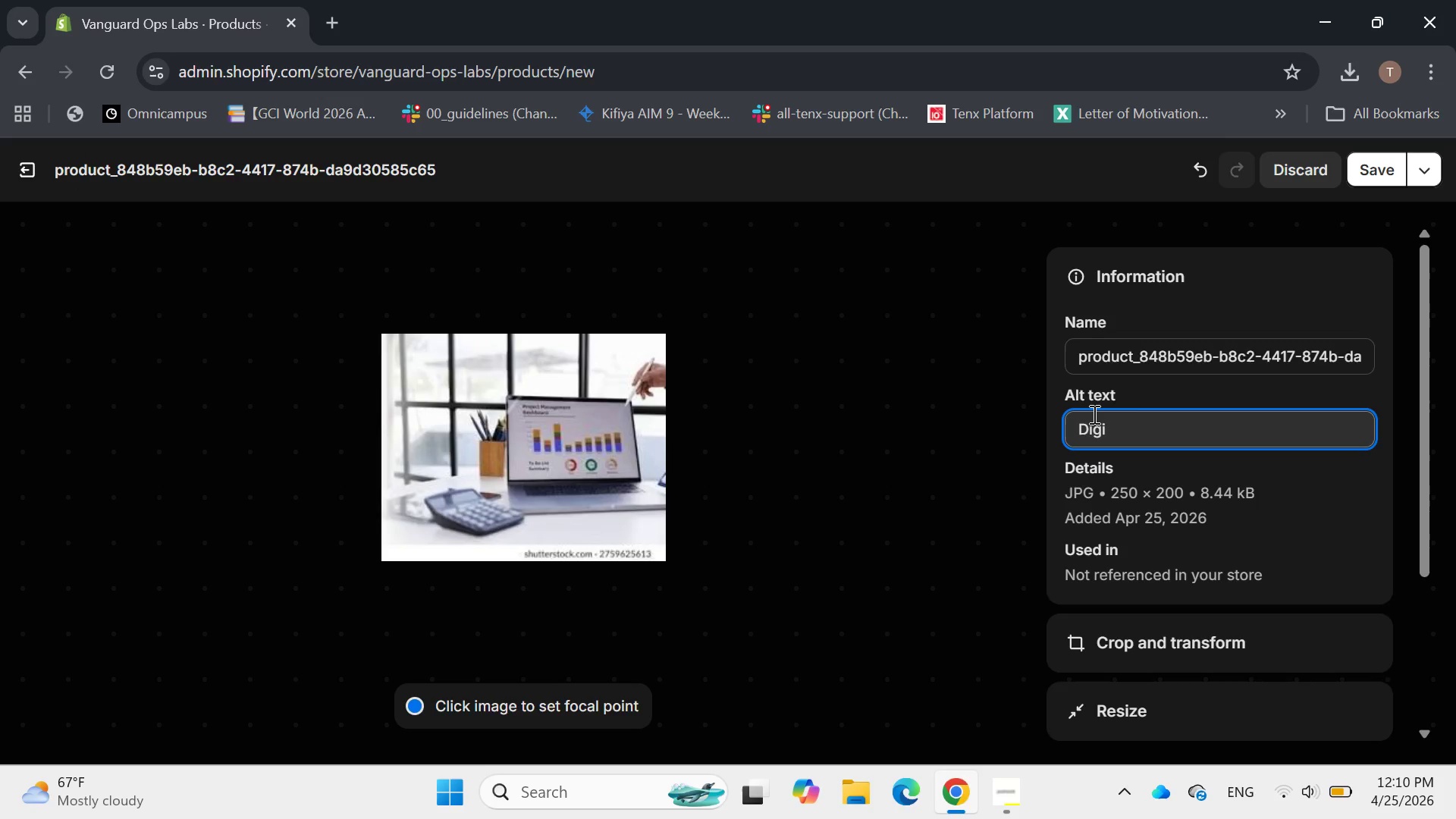 
wait(5.31)
 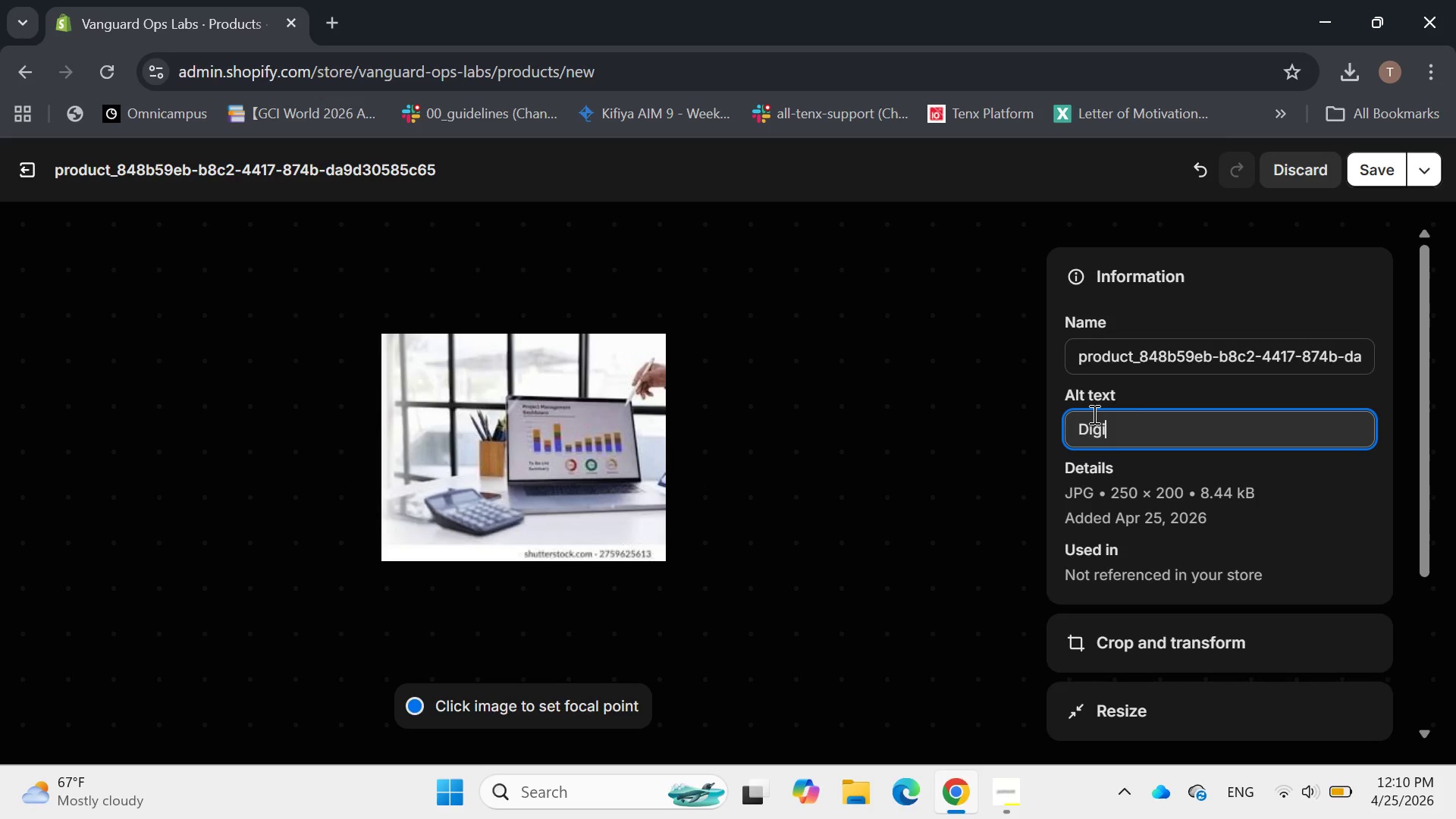 
type(tal Transform)
key(Backspace)
type(mation Readiness Kit with binder ,strategy documents and digital dashbords )
 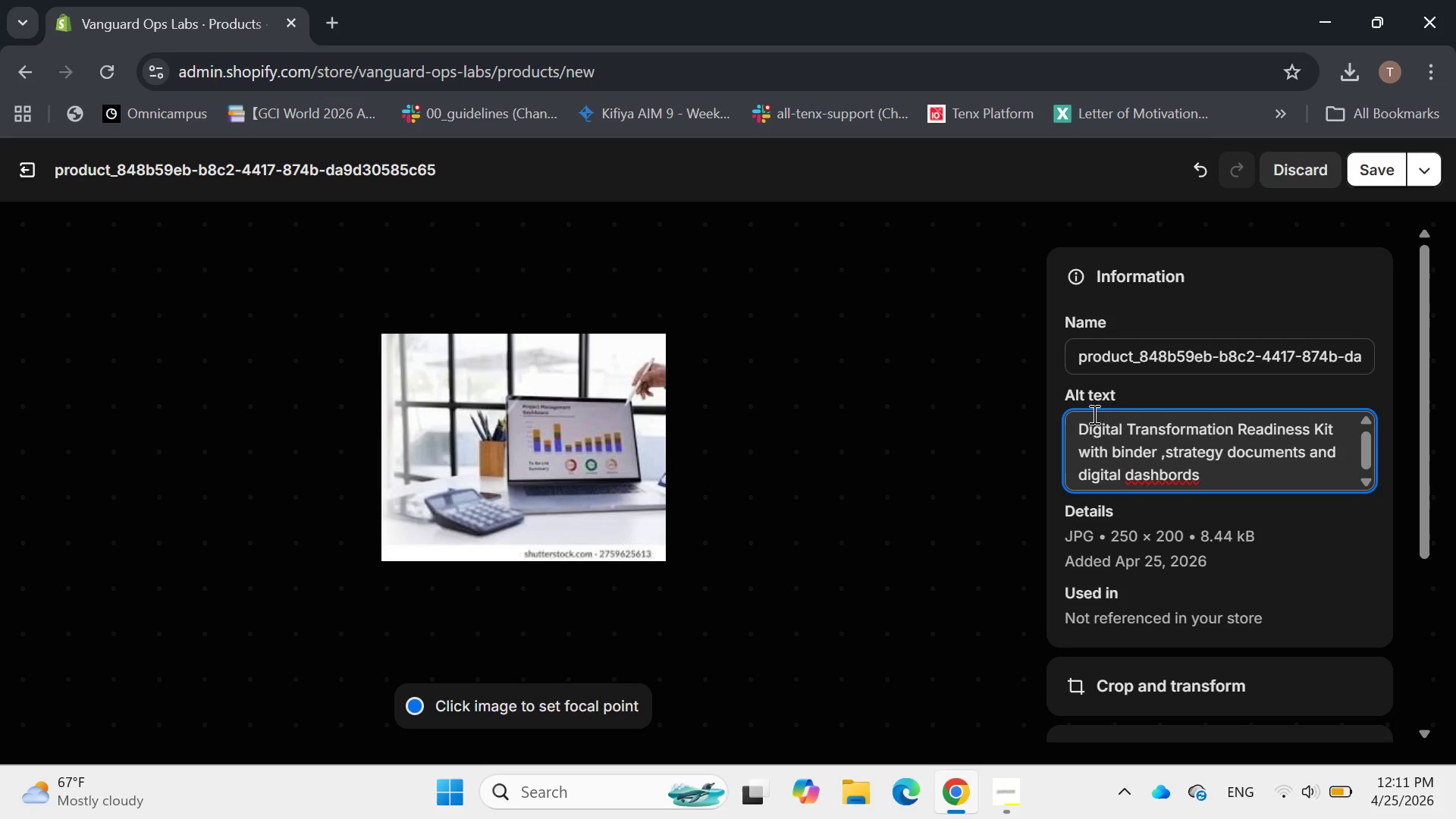 
key(ArrowLeft)
 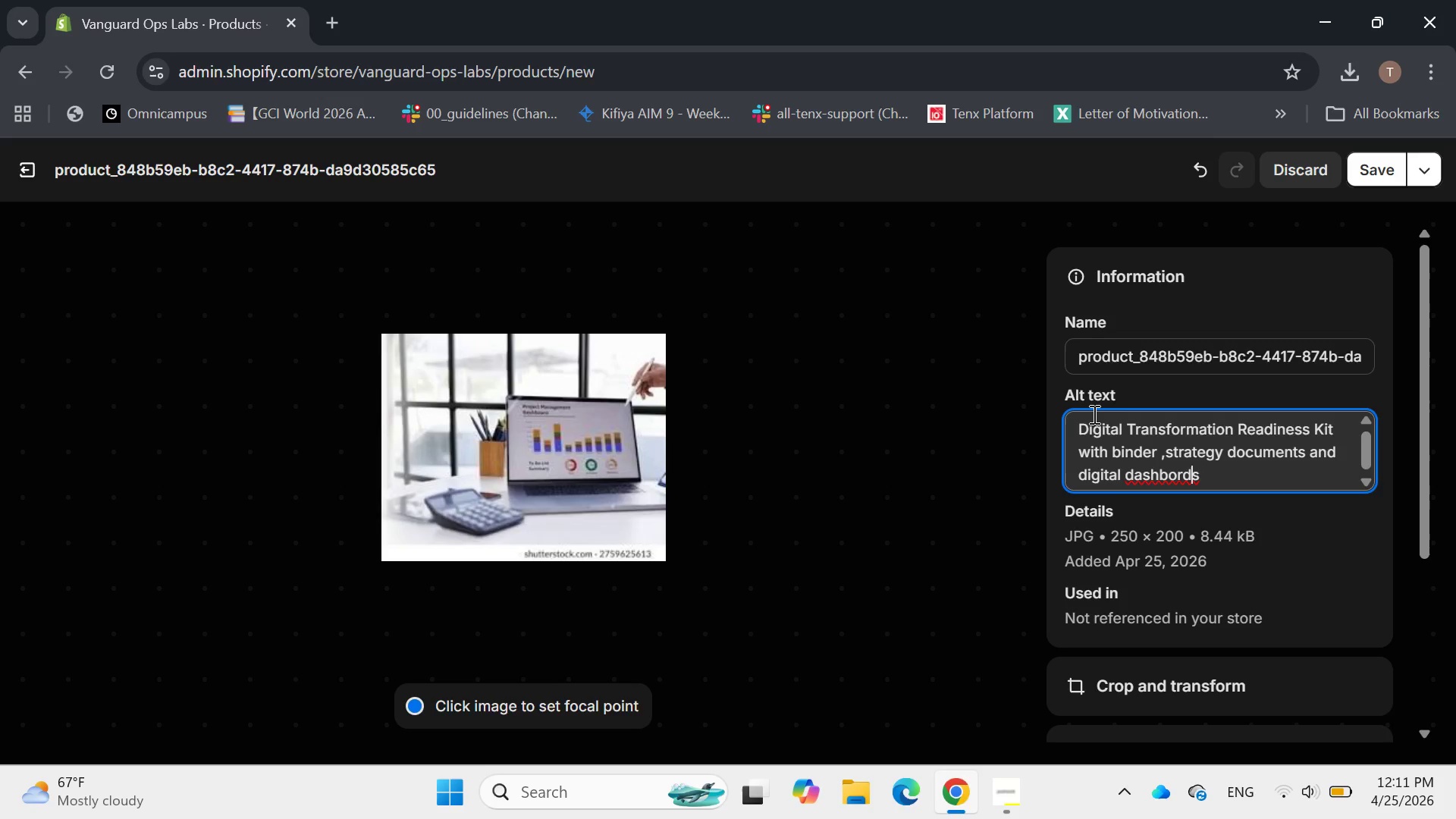 
key(ArrowLeft)
 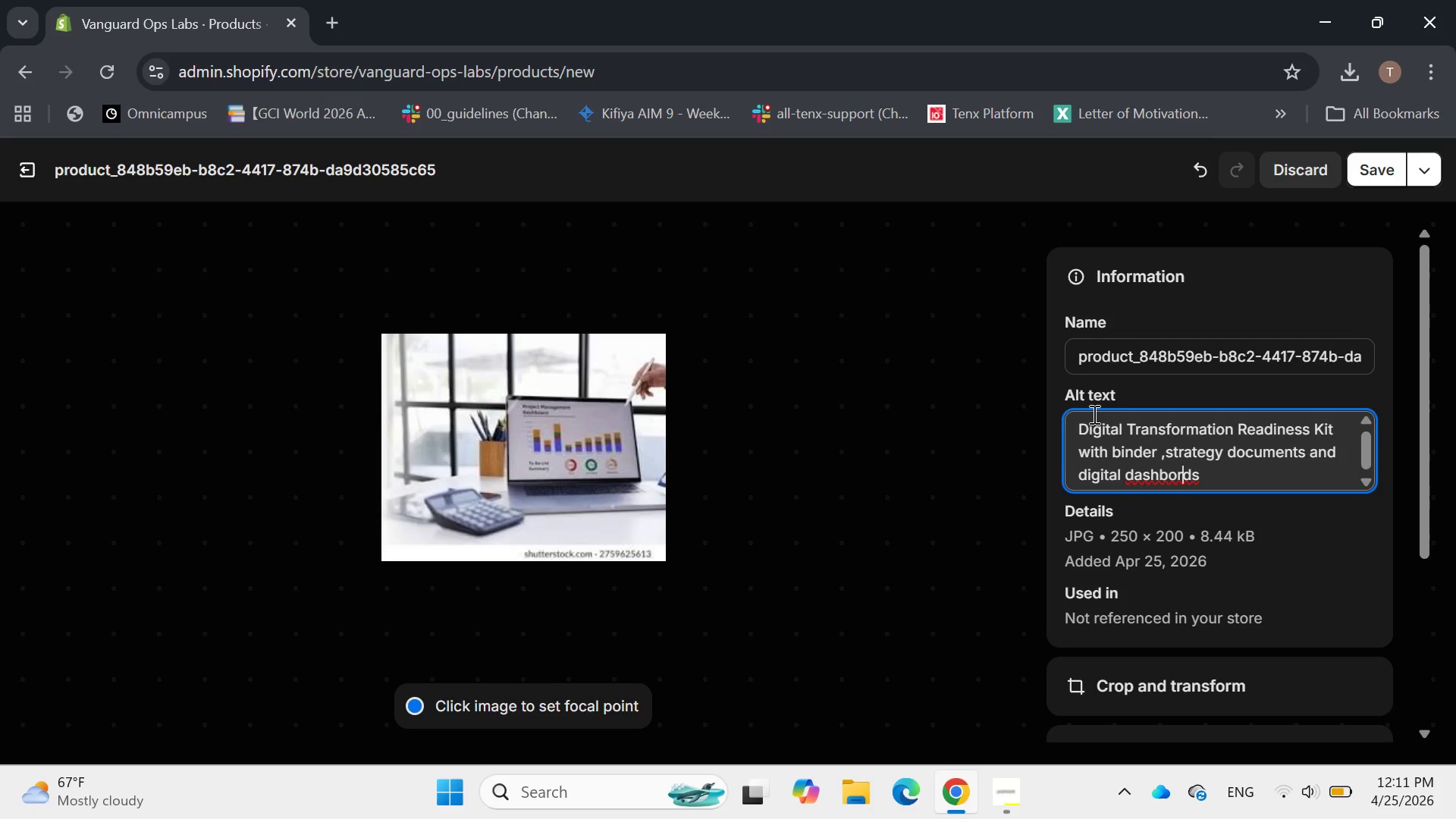 
key(ArrowLeft)
 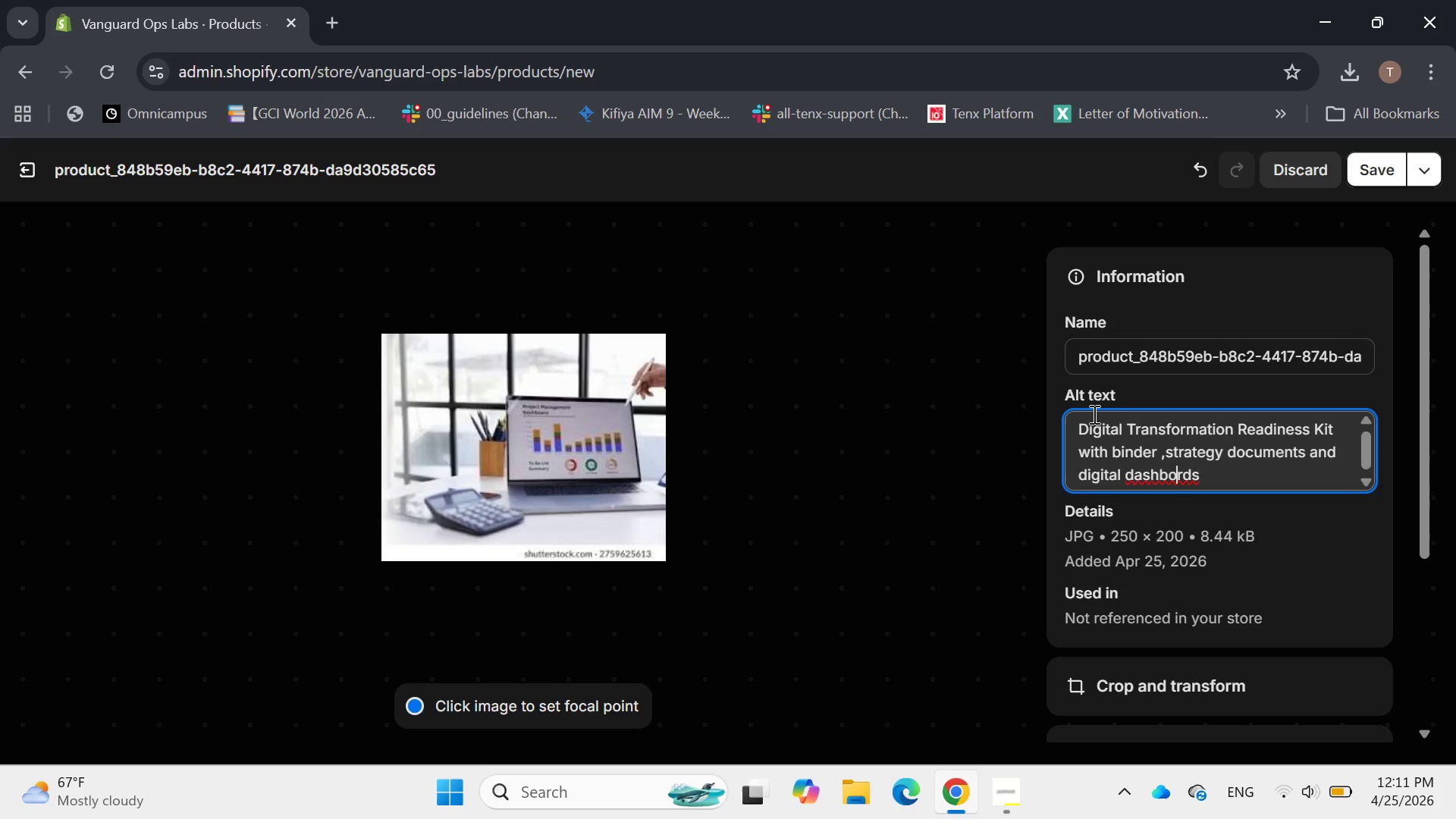 
key(ArrowLeft)
 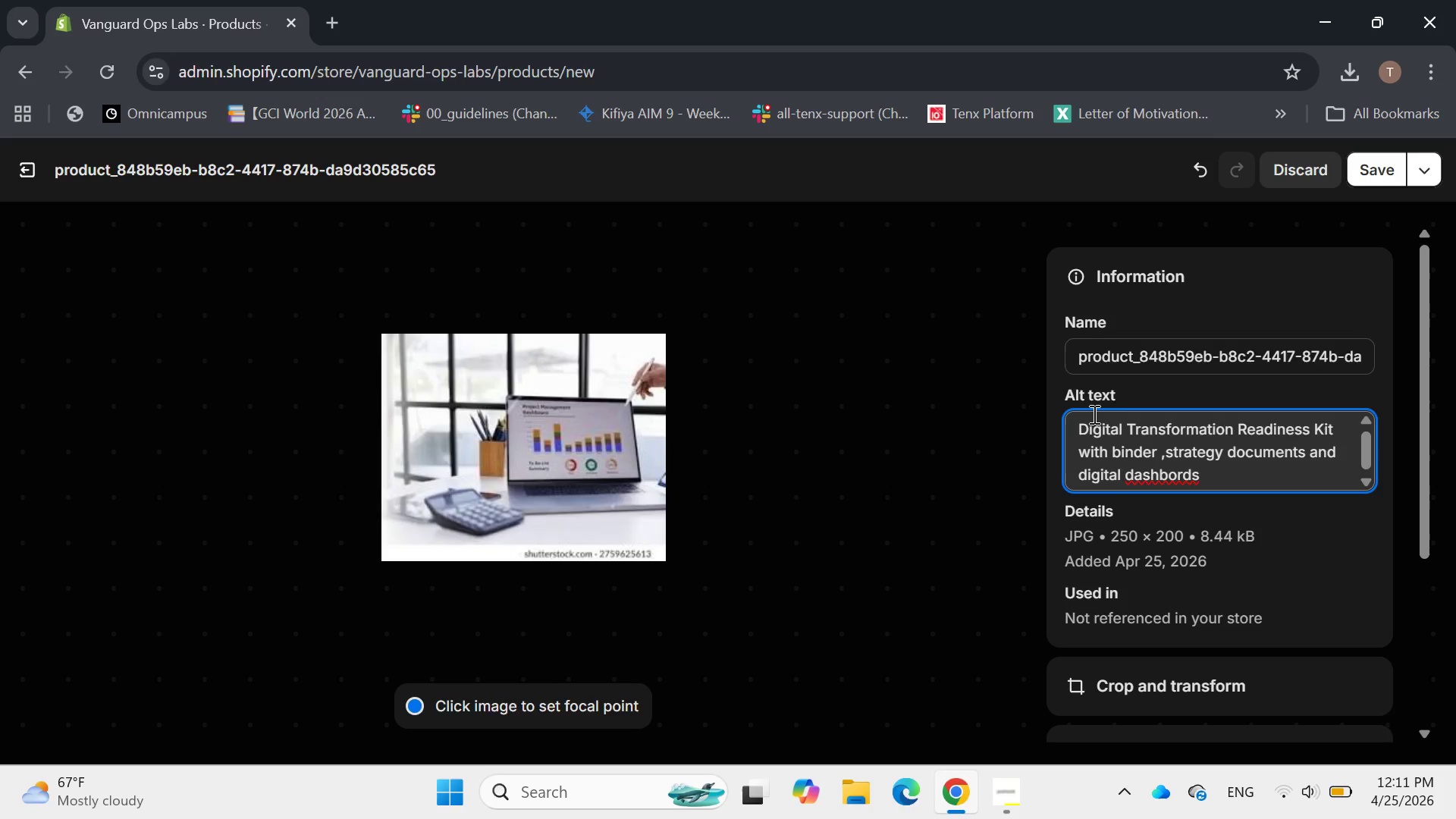 
key(A)
 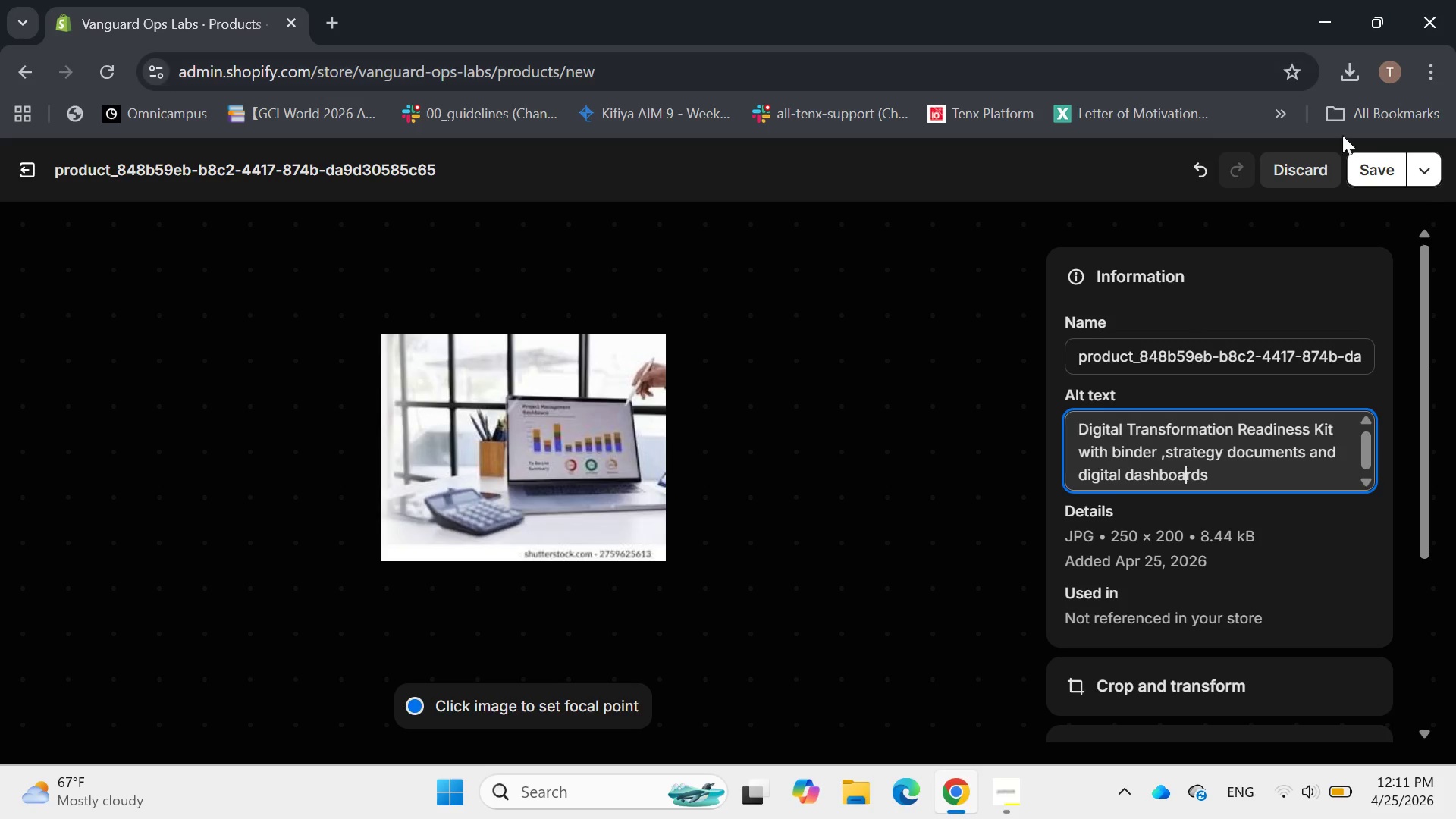 
left_click([1393, 171])
 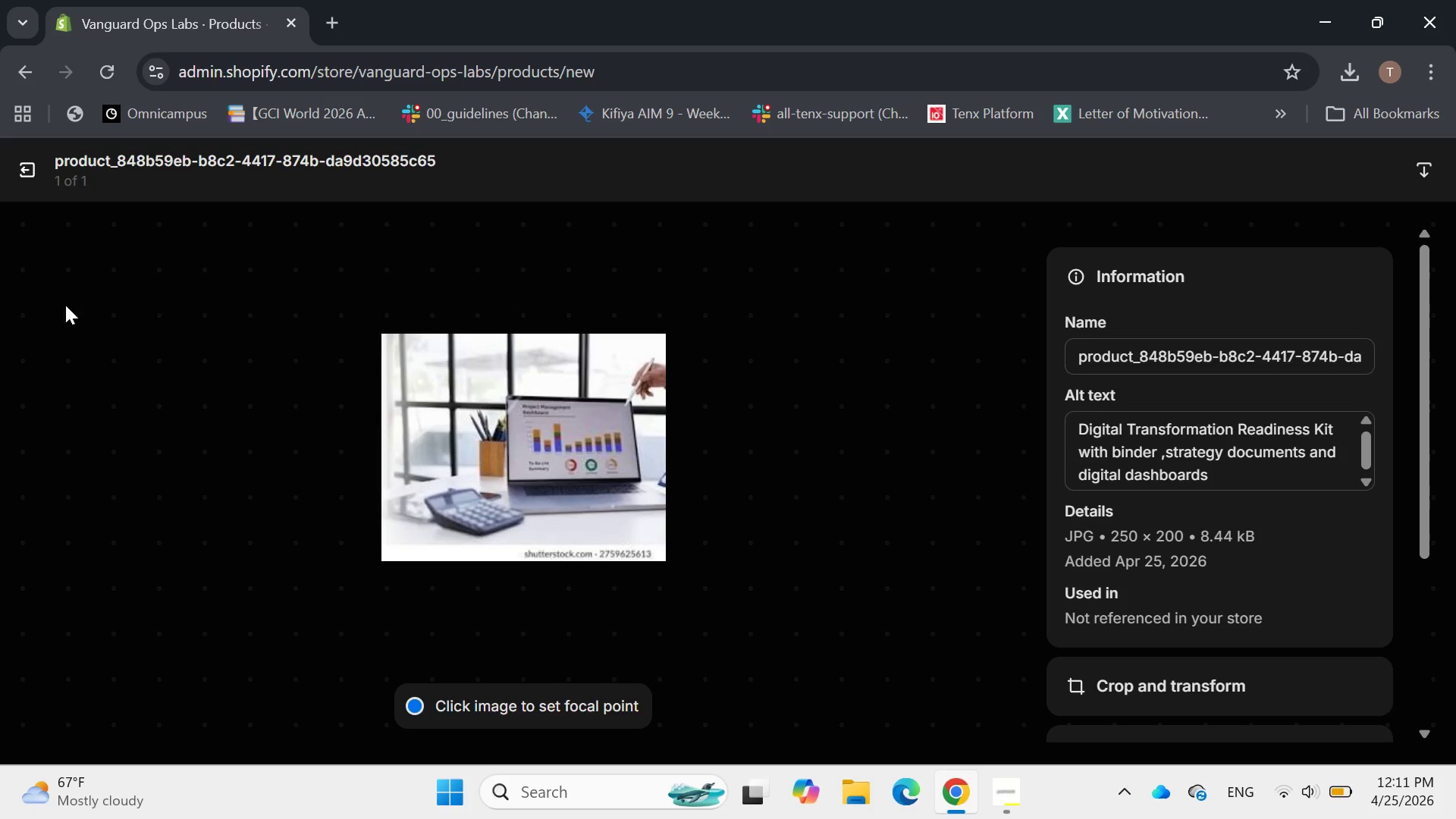 
wait(5.39)
 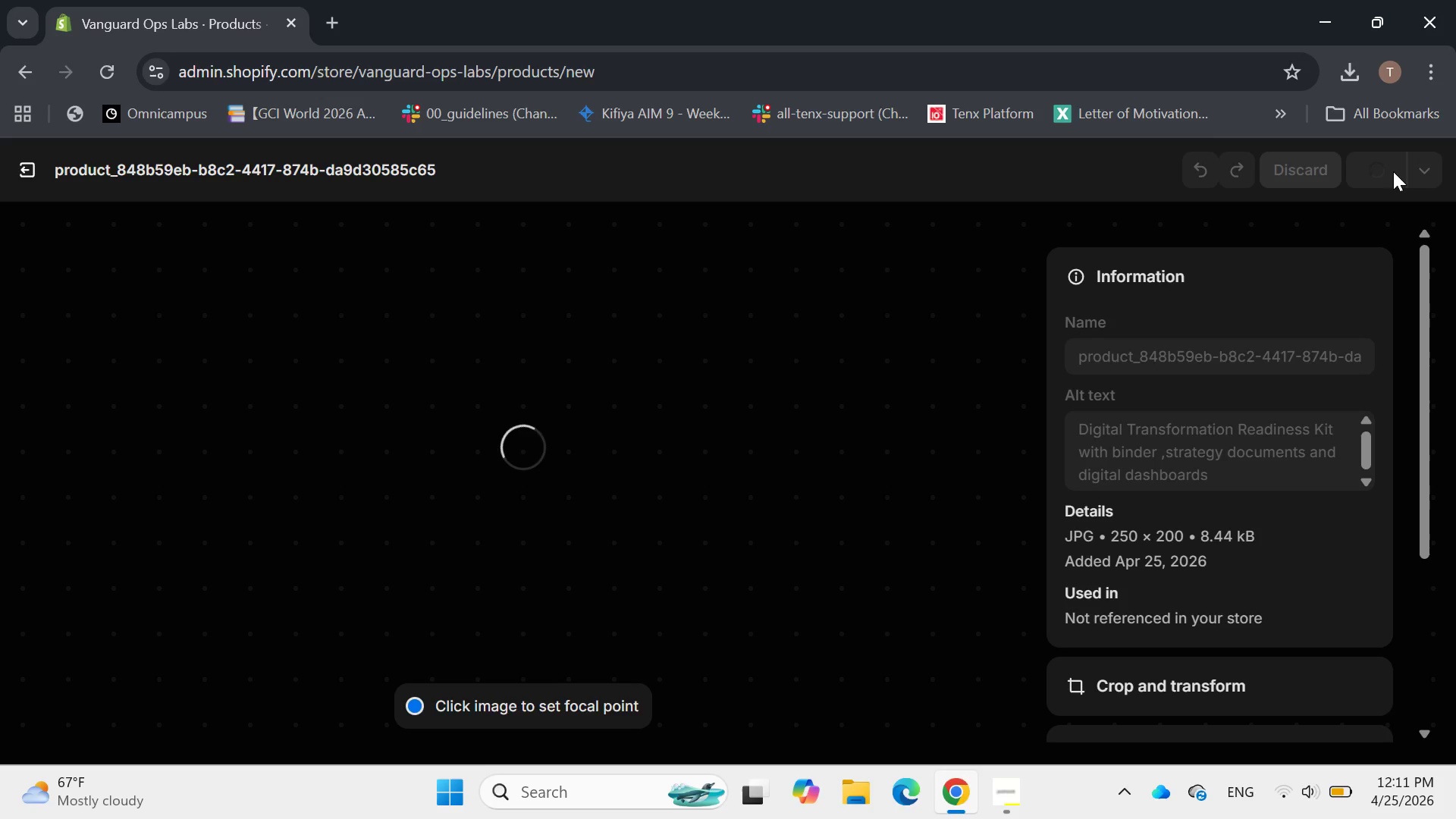 
left_click([29, 182])
 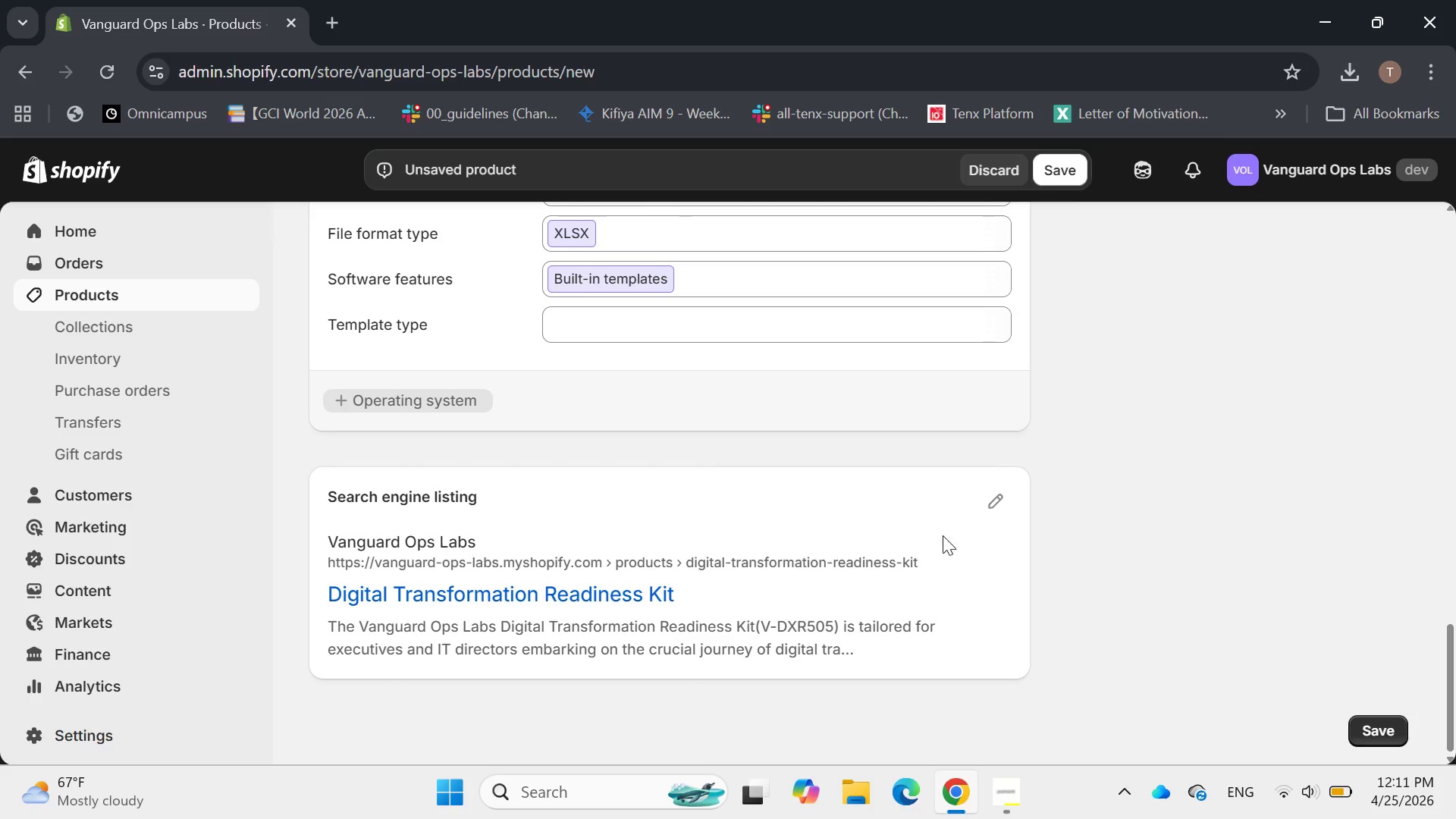 
left_click([988, 507])
 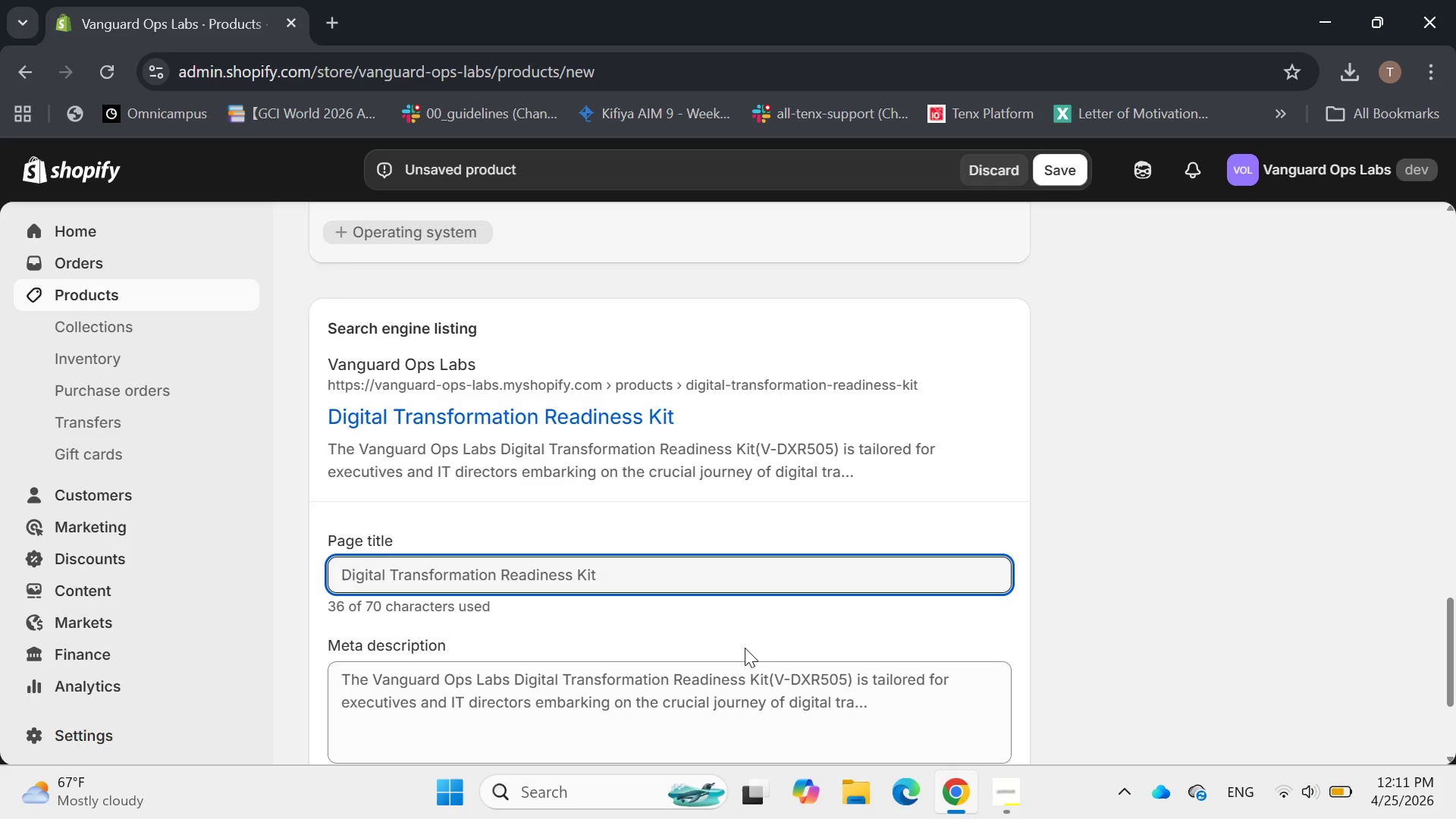 
wait(5.02)
 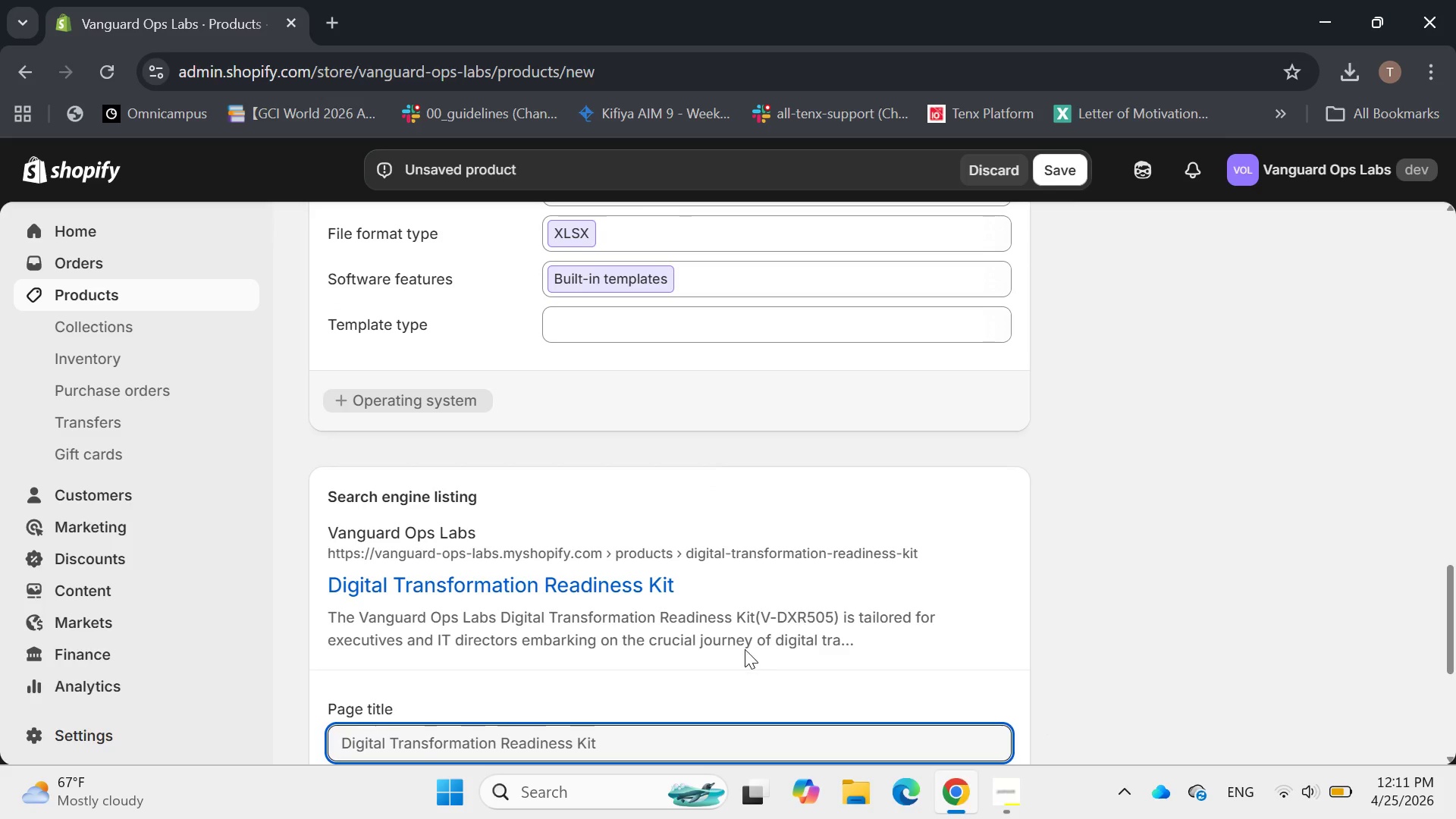 
left_click([625, 575])
 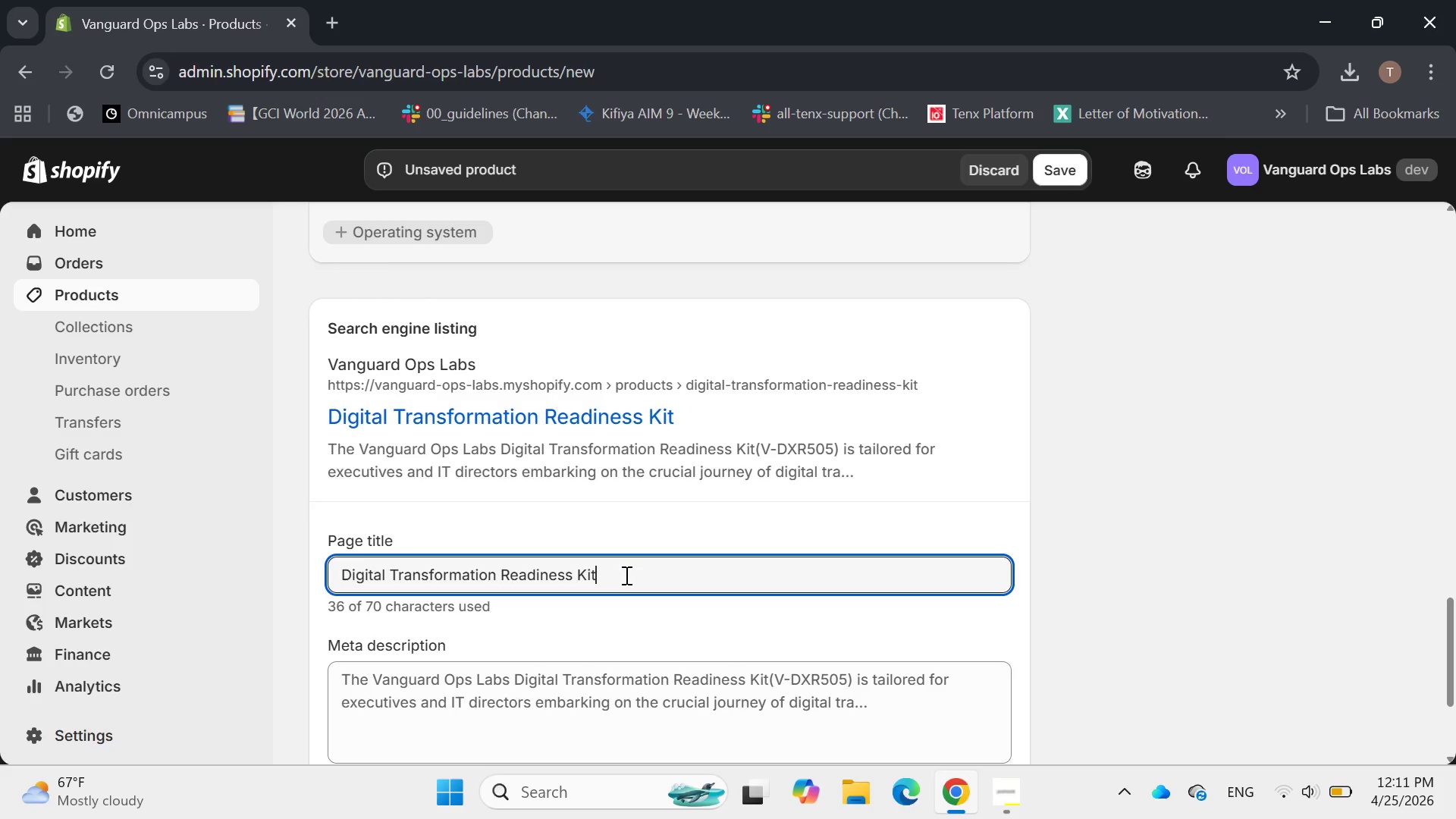 
left_click([570, 579])
 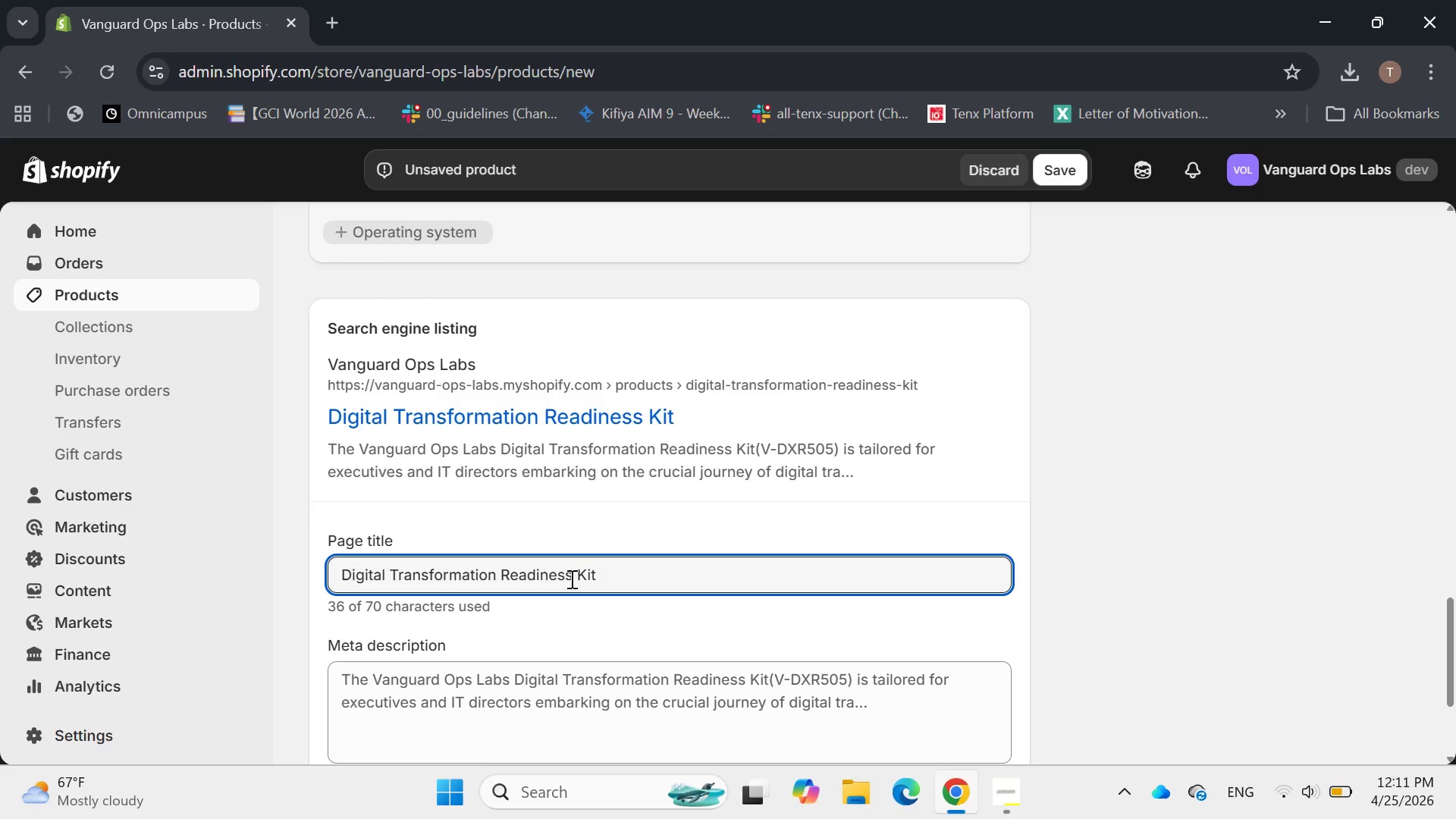 
key(Backspace)
 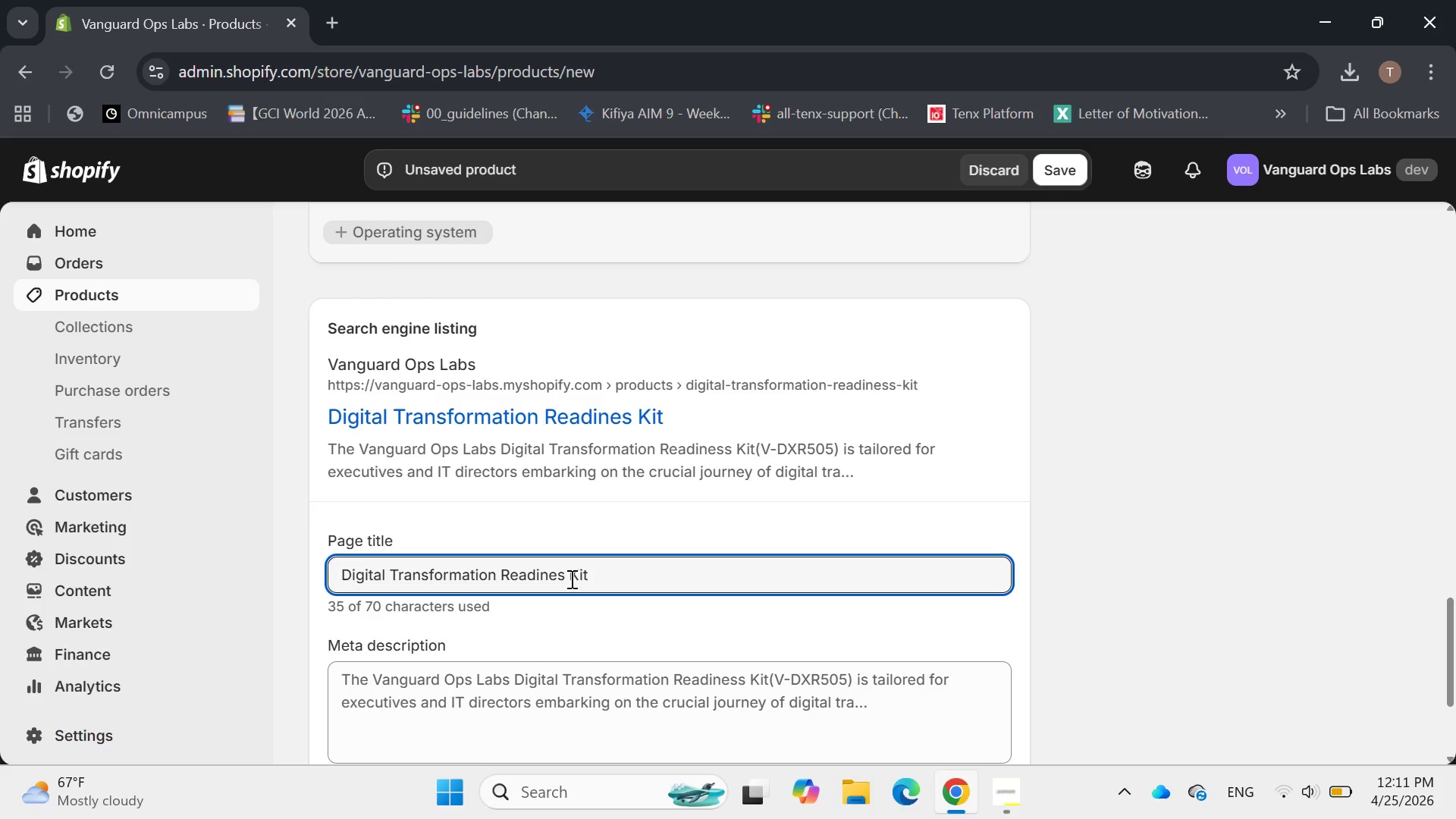 
key(Backspace)
 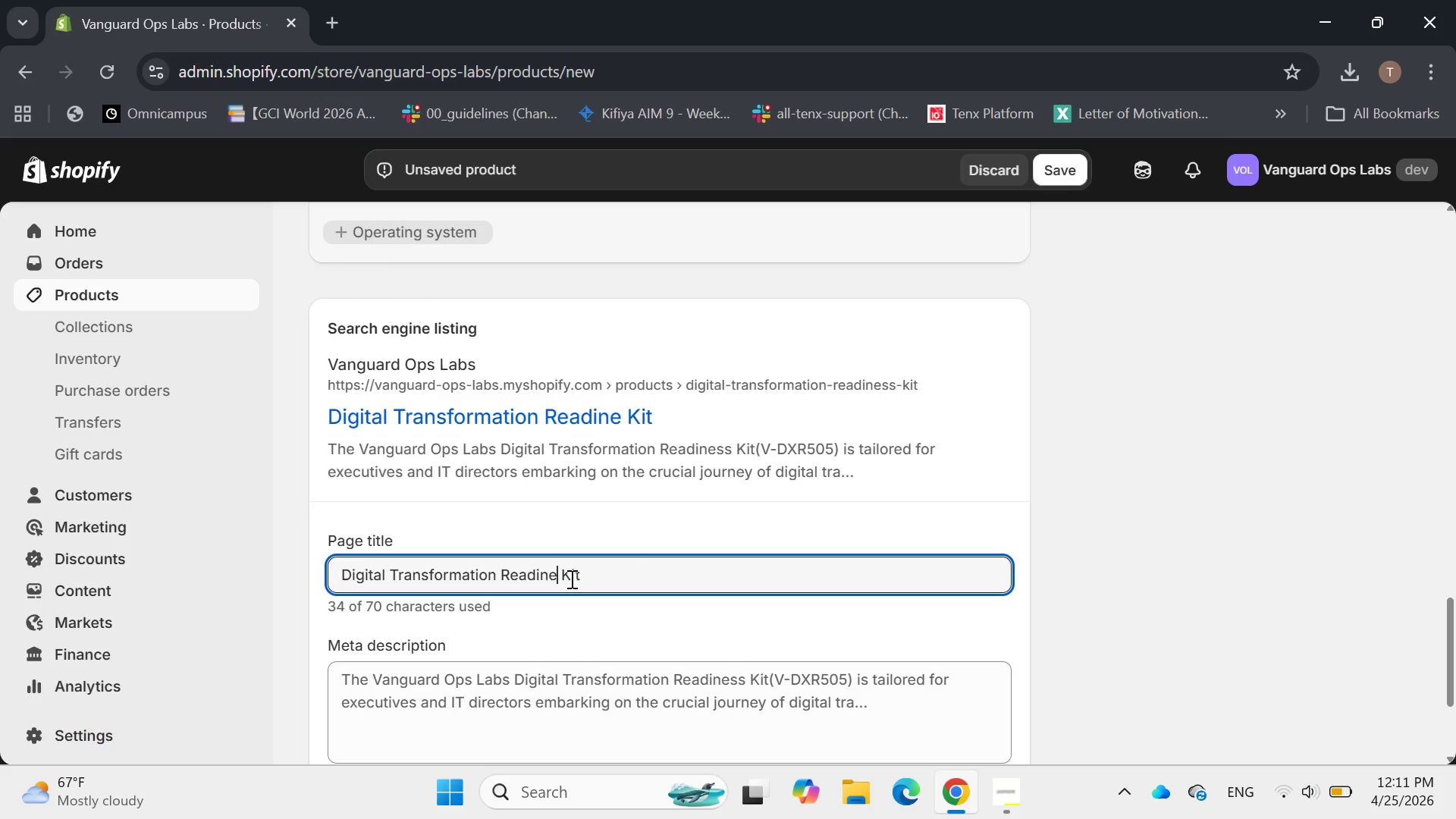 
key(Backspace)
 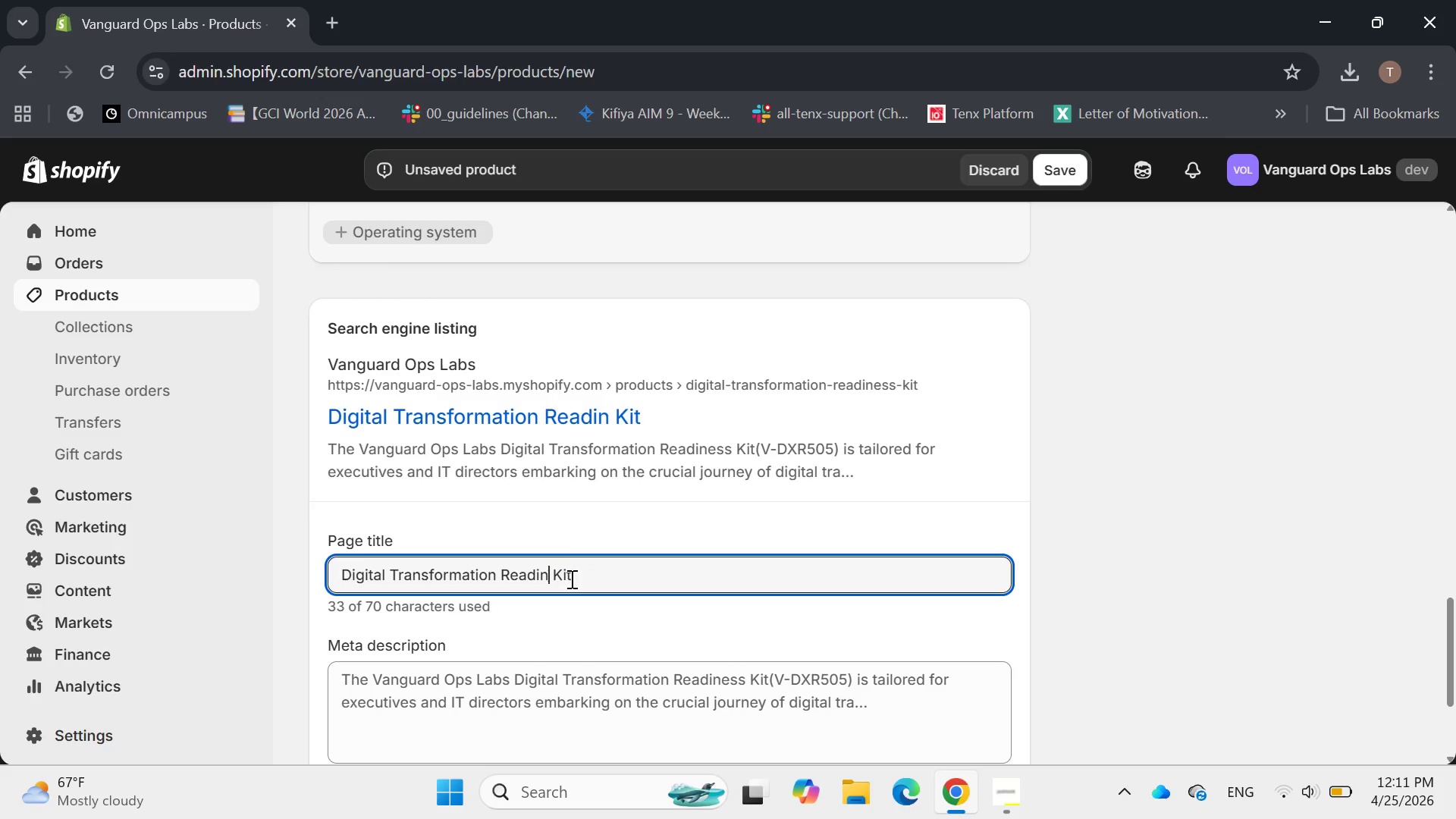 
key(Backspace)
 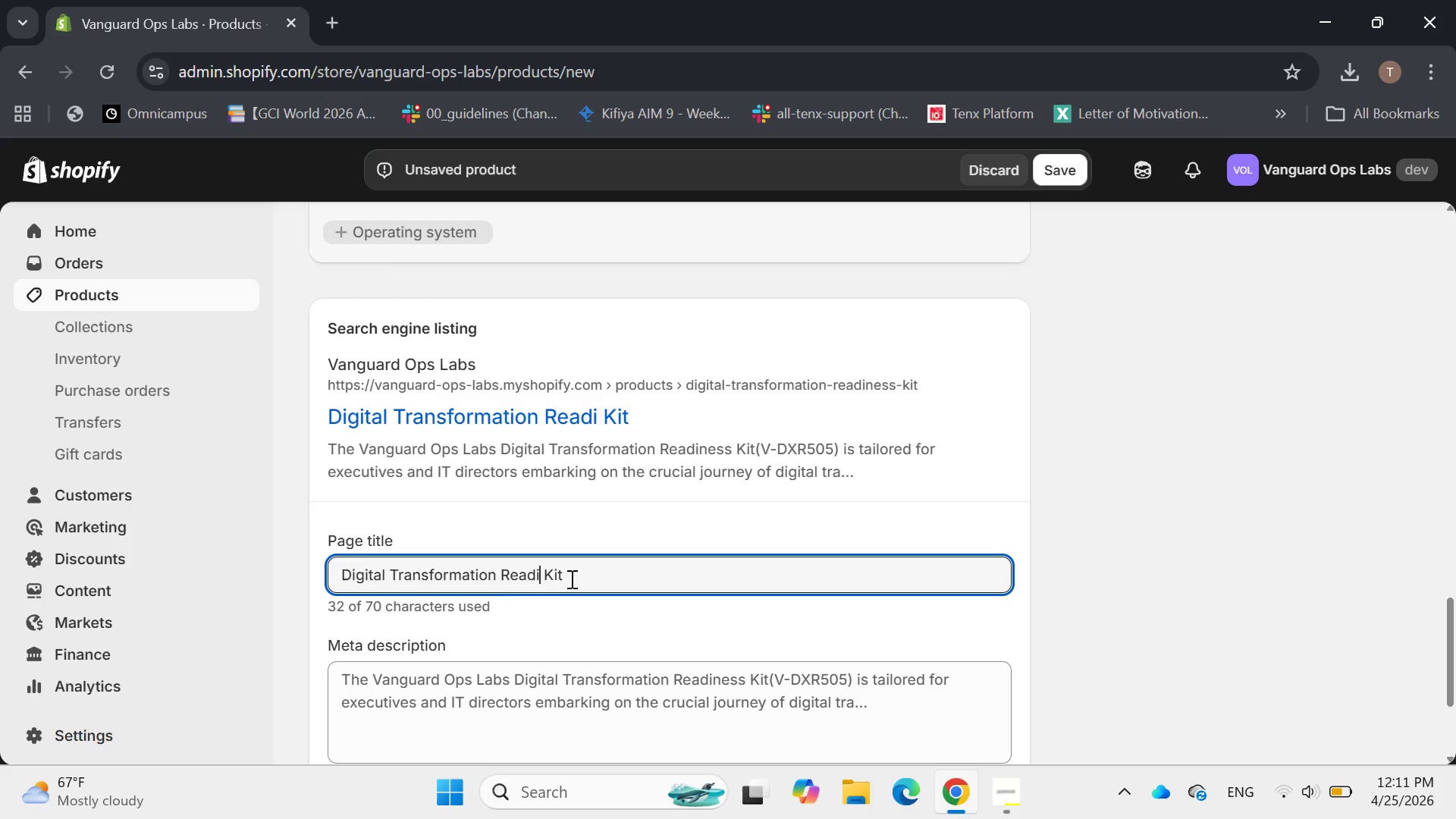 
key(Backspace)
 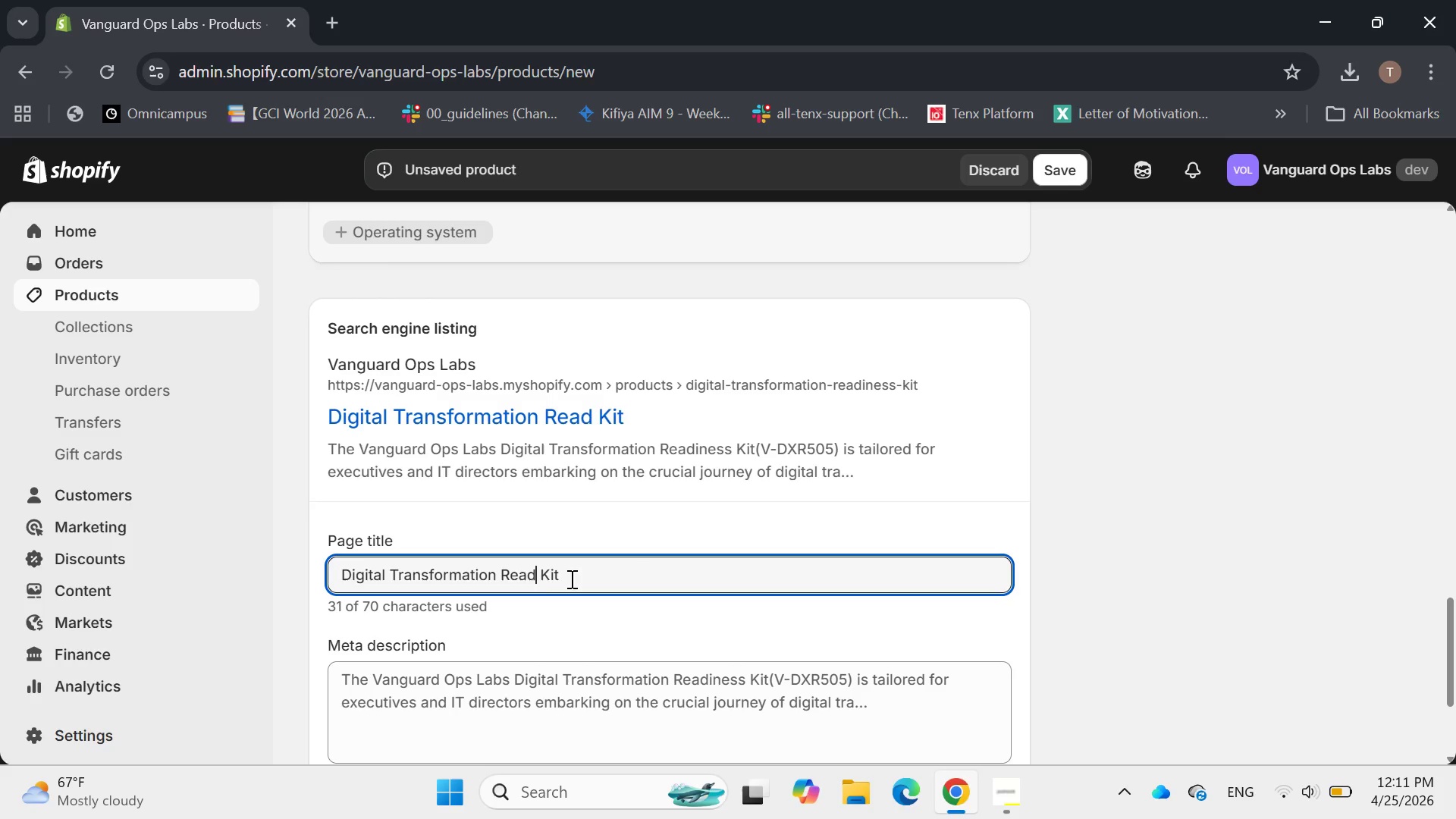 
key(Backspace)
 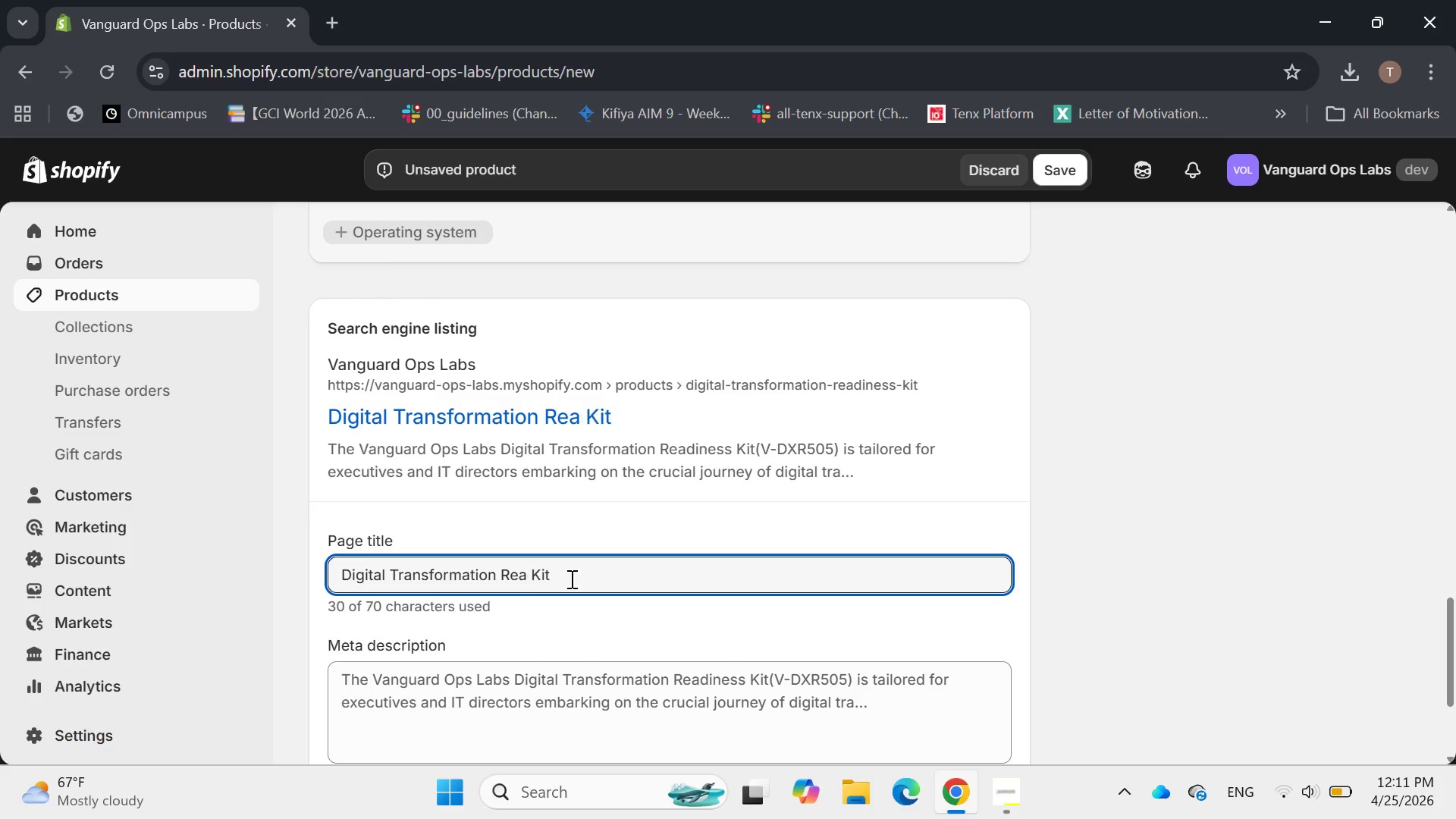 
key(Backspace)
 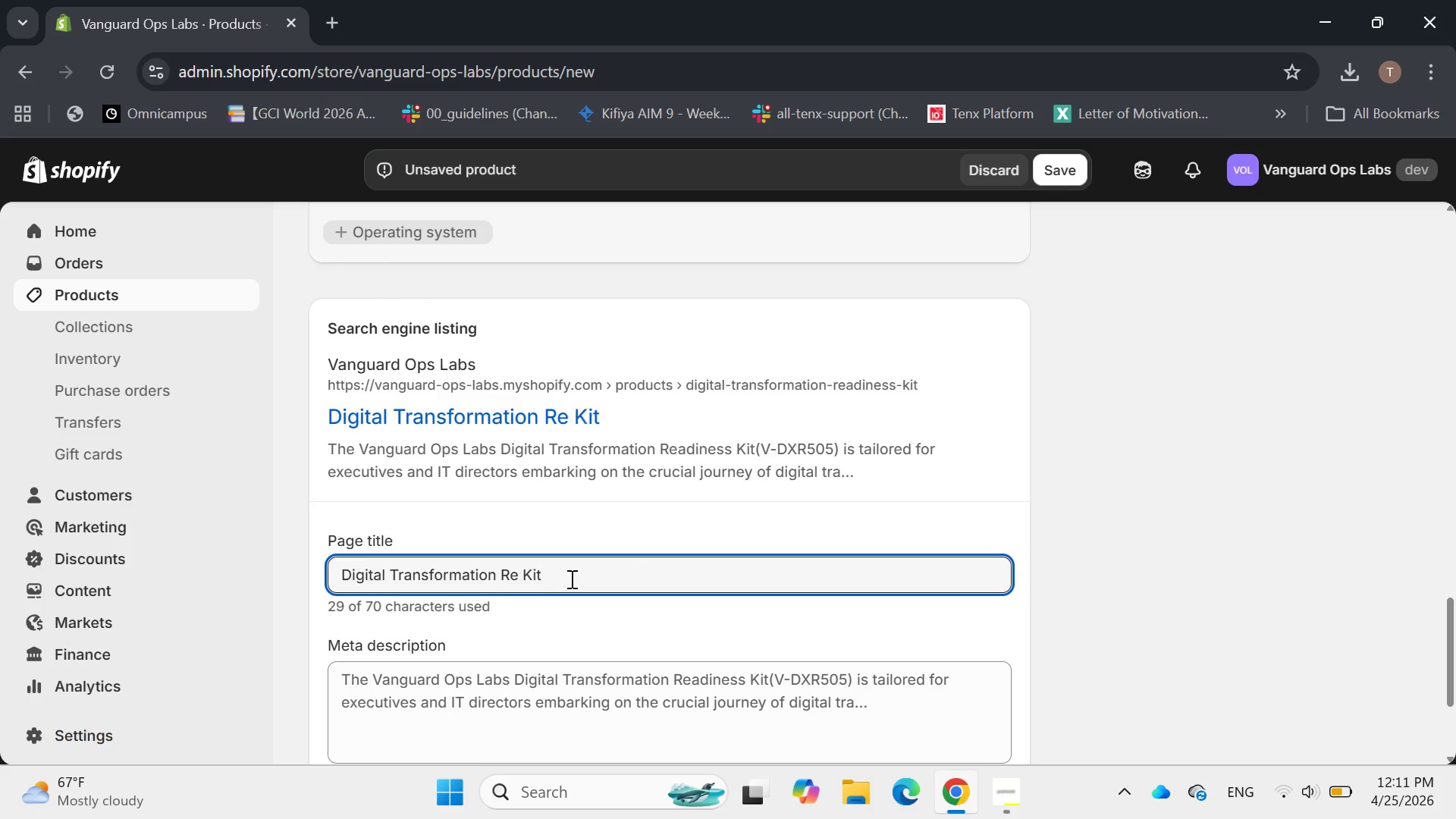 
key(Backspace)
 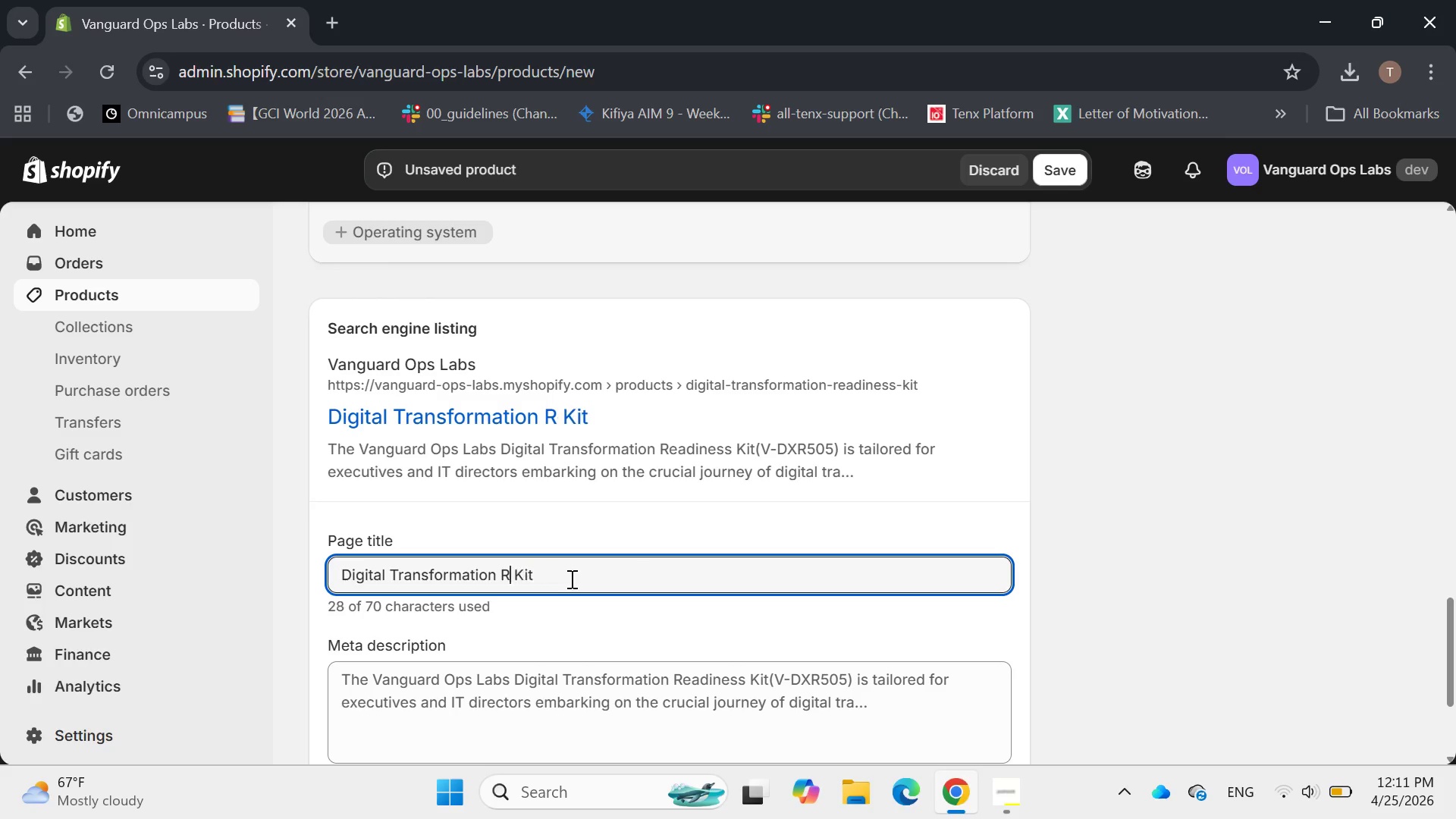 
key(Backspace)
 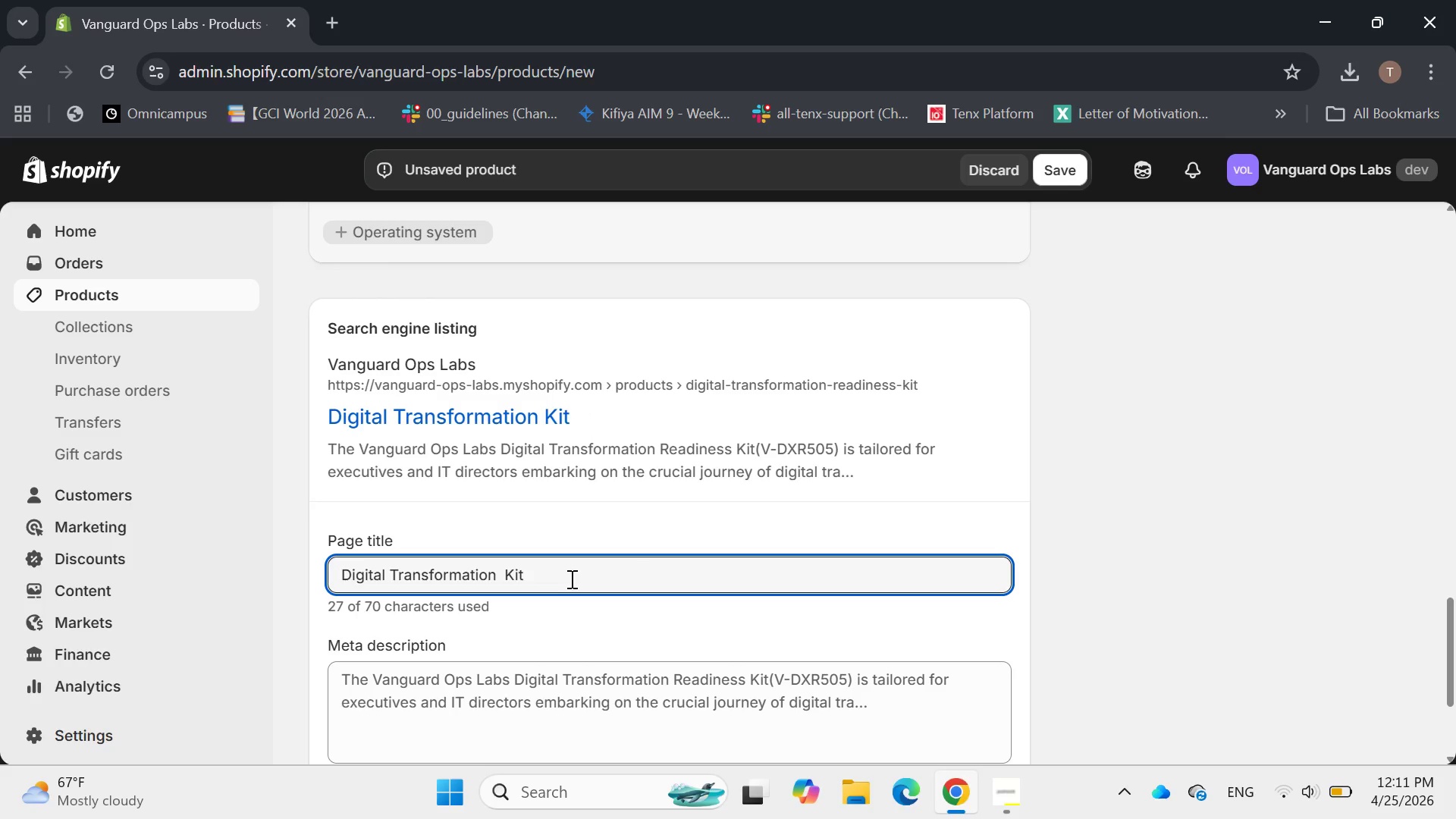 
key(CapsLock)
 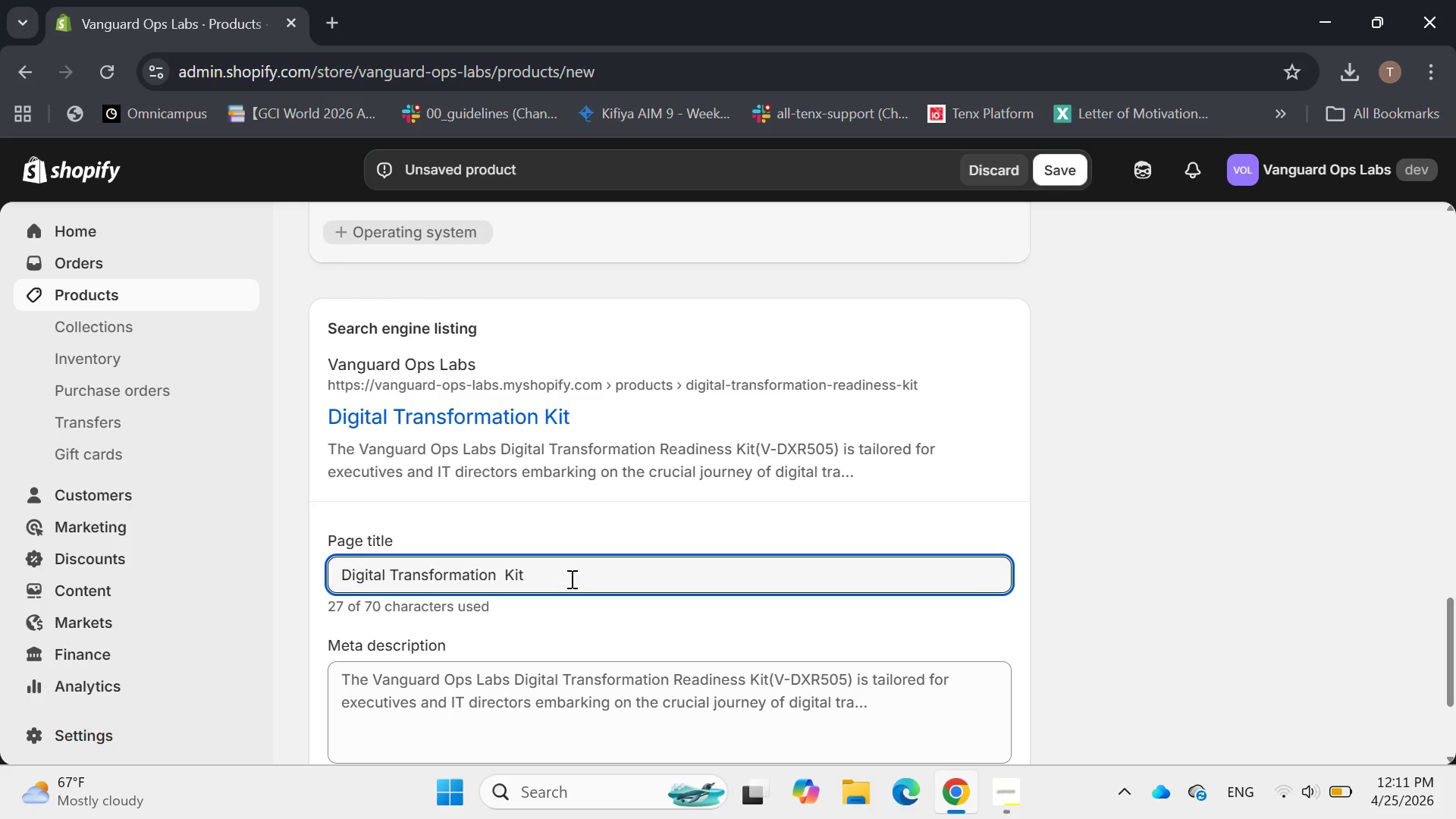 
key(S)
 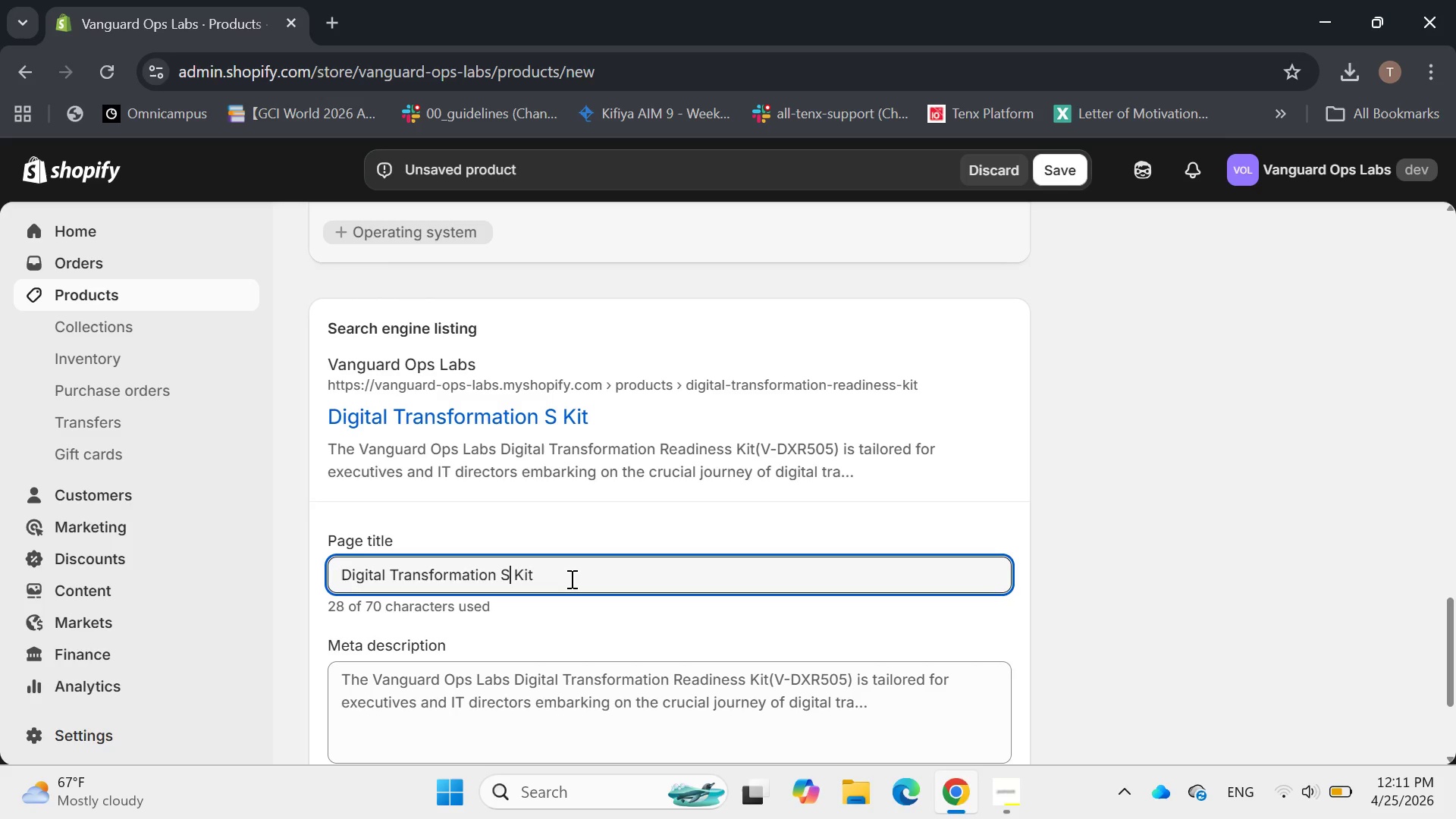 
key(CapsLock)
 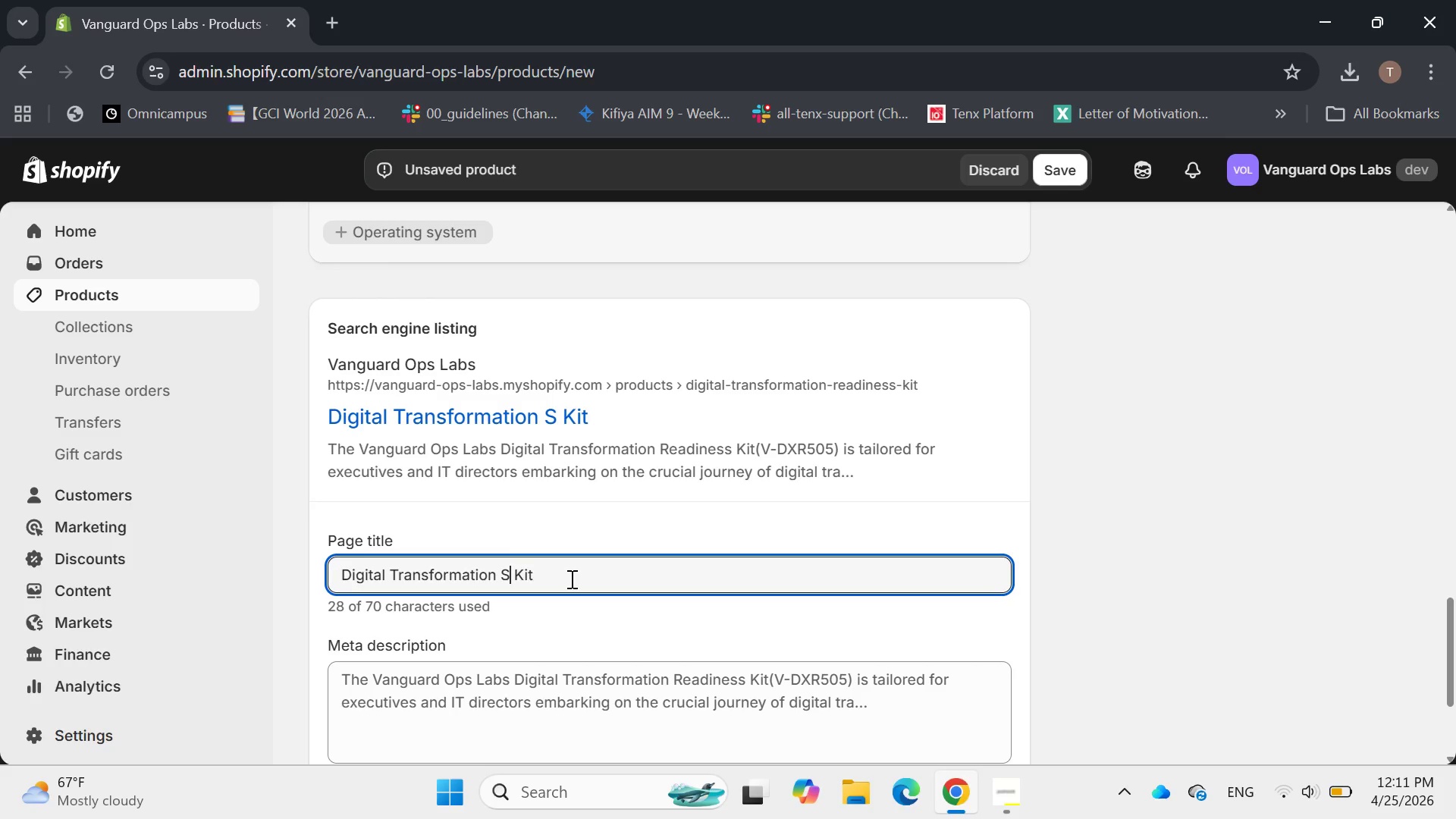 
key(T)
 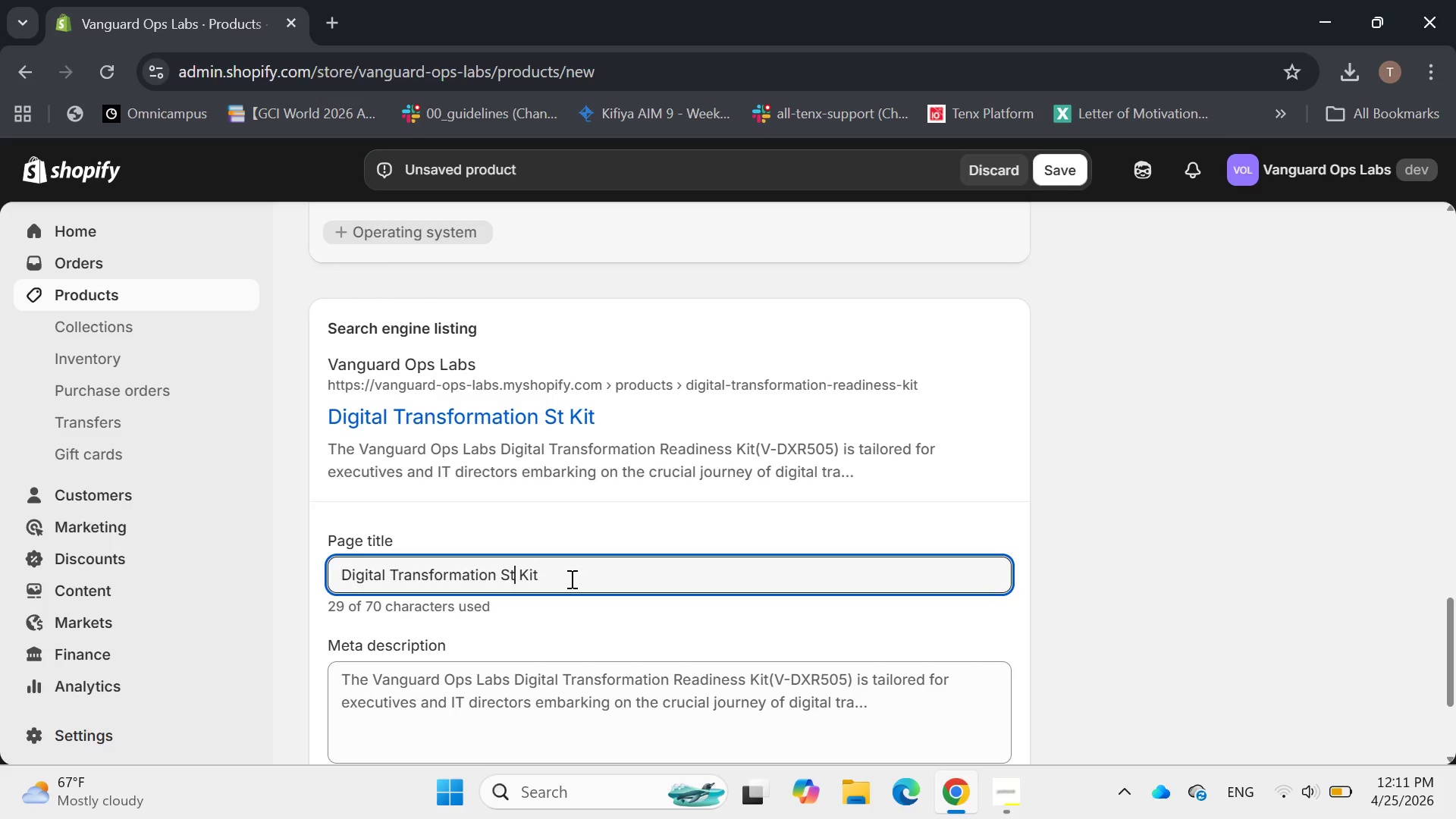 
type(rat)
 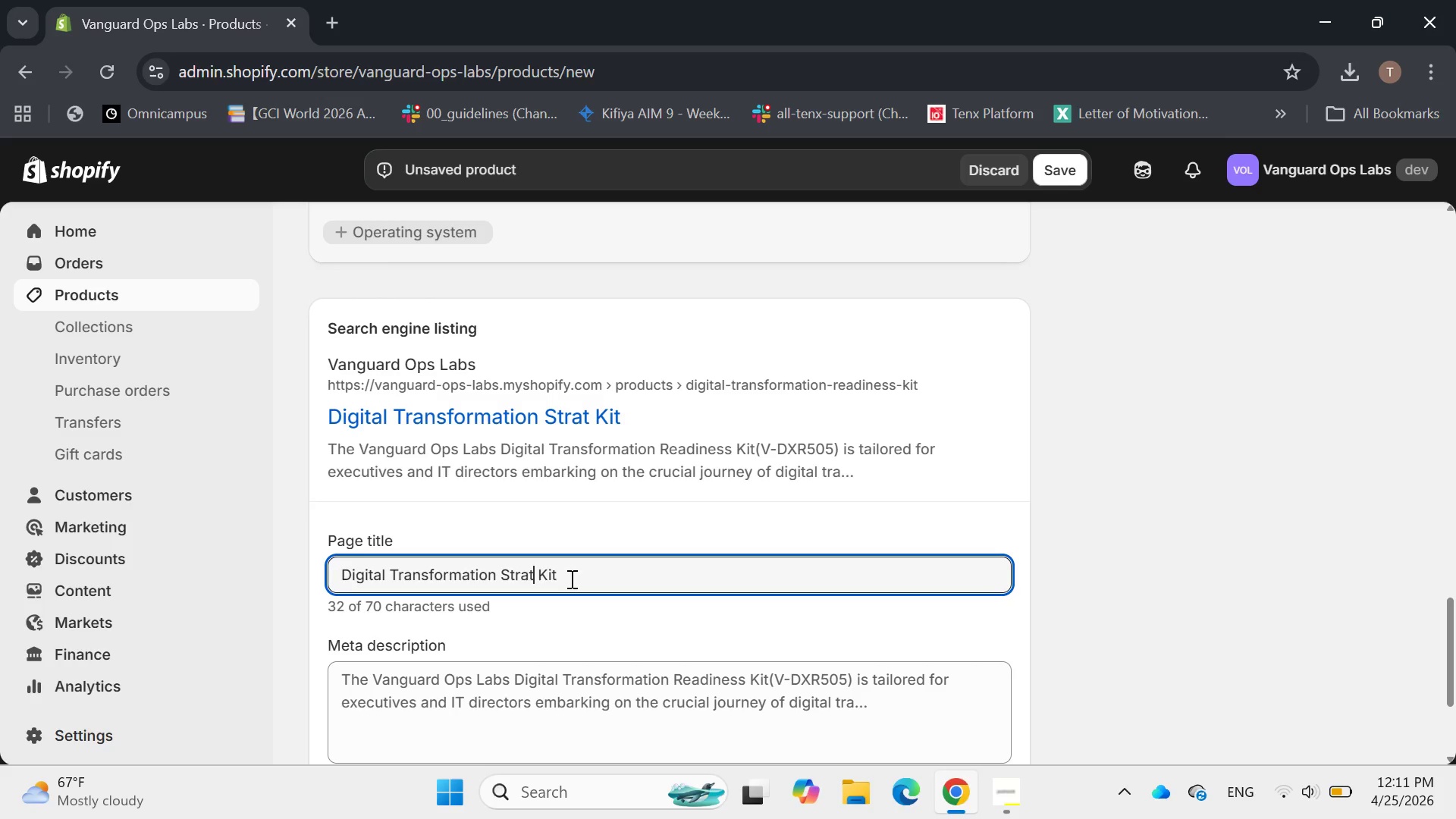 
wait(5.62)
 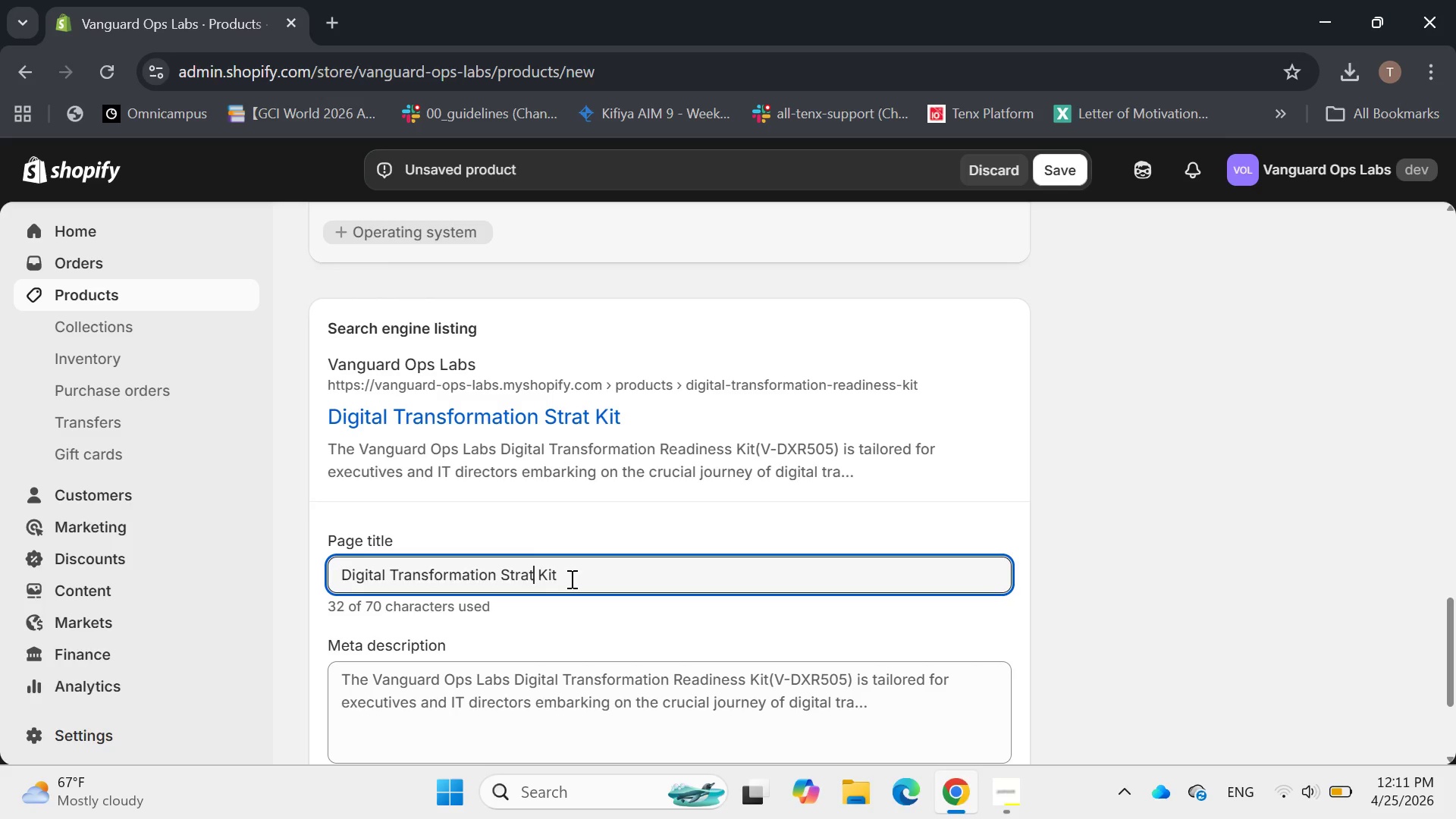 
type(egy)
 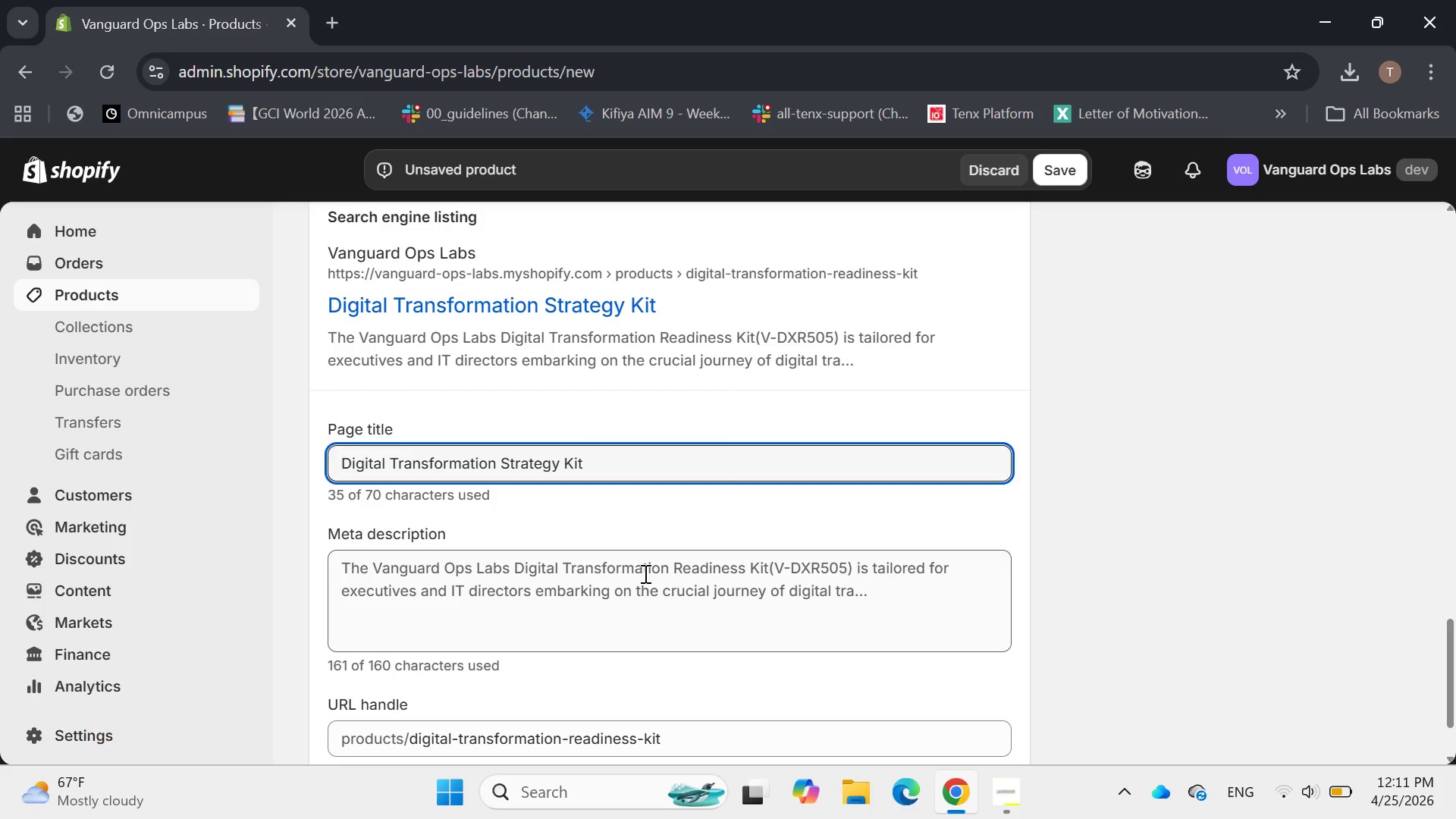 
left_click([643, 573])
 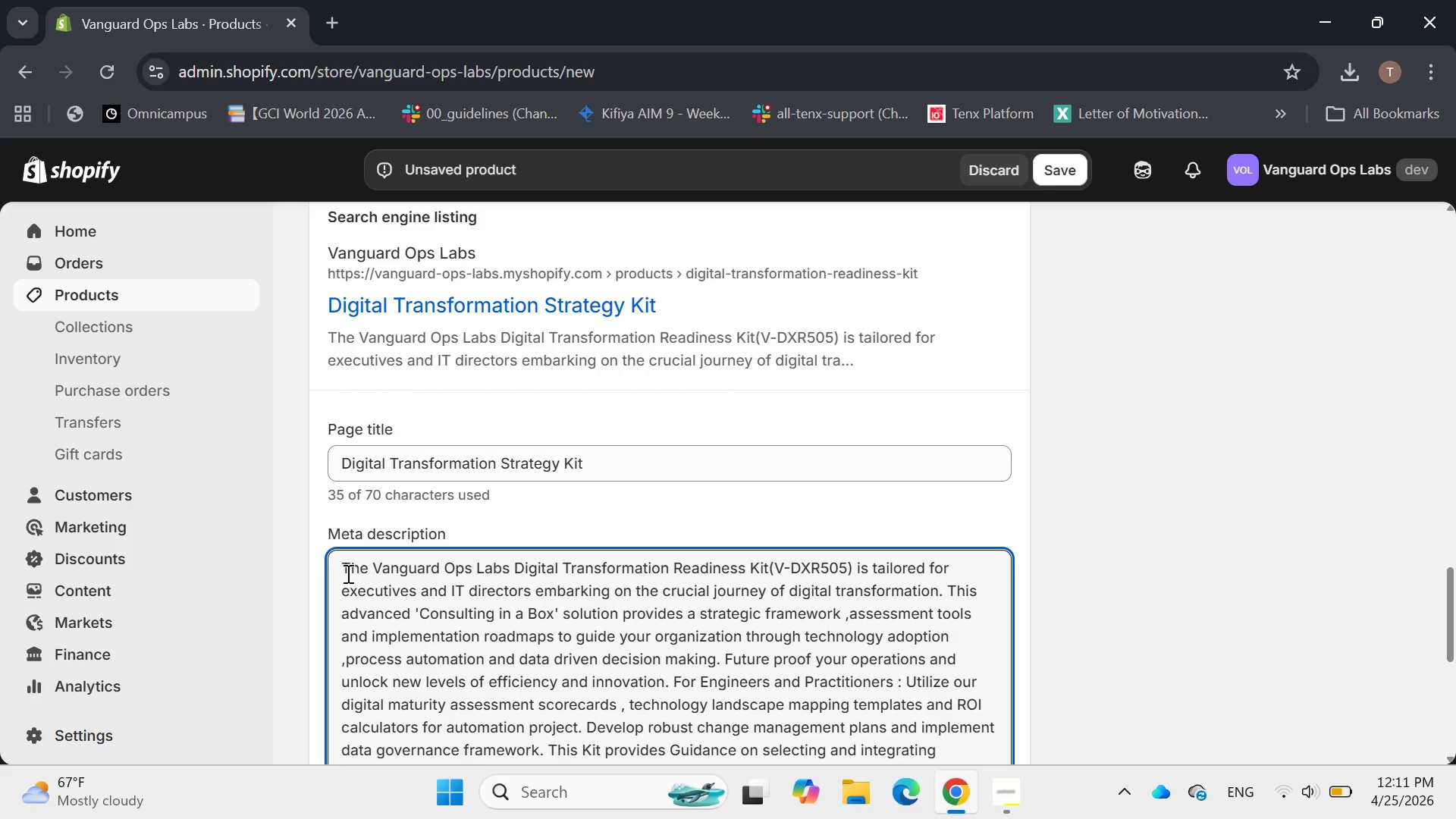 
left_click_drag(start_coordinate=[342, 570], to_coordinate=[829, 665])
 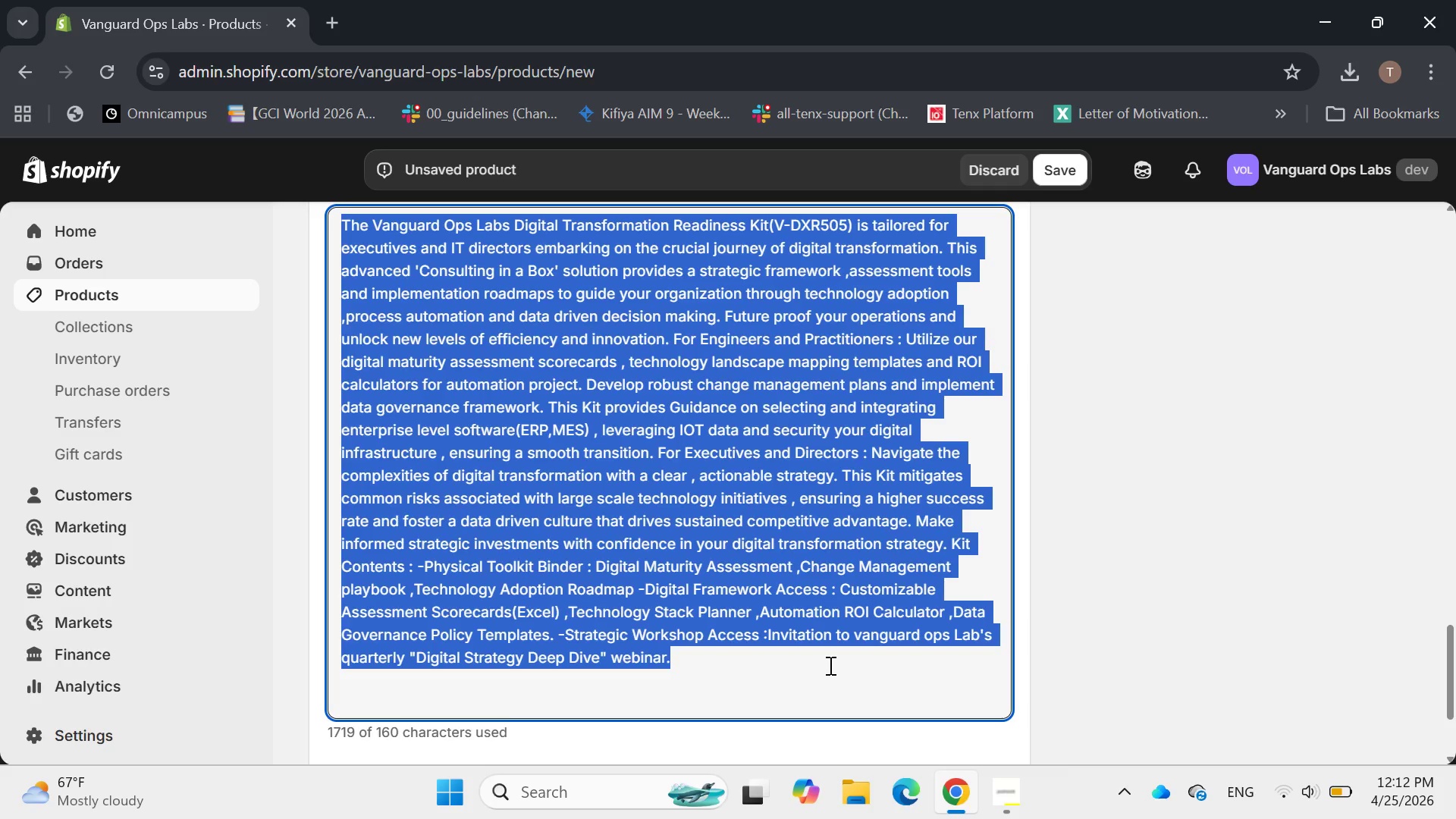 
key(Backspace)
 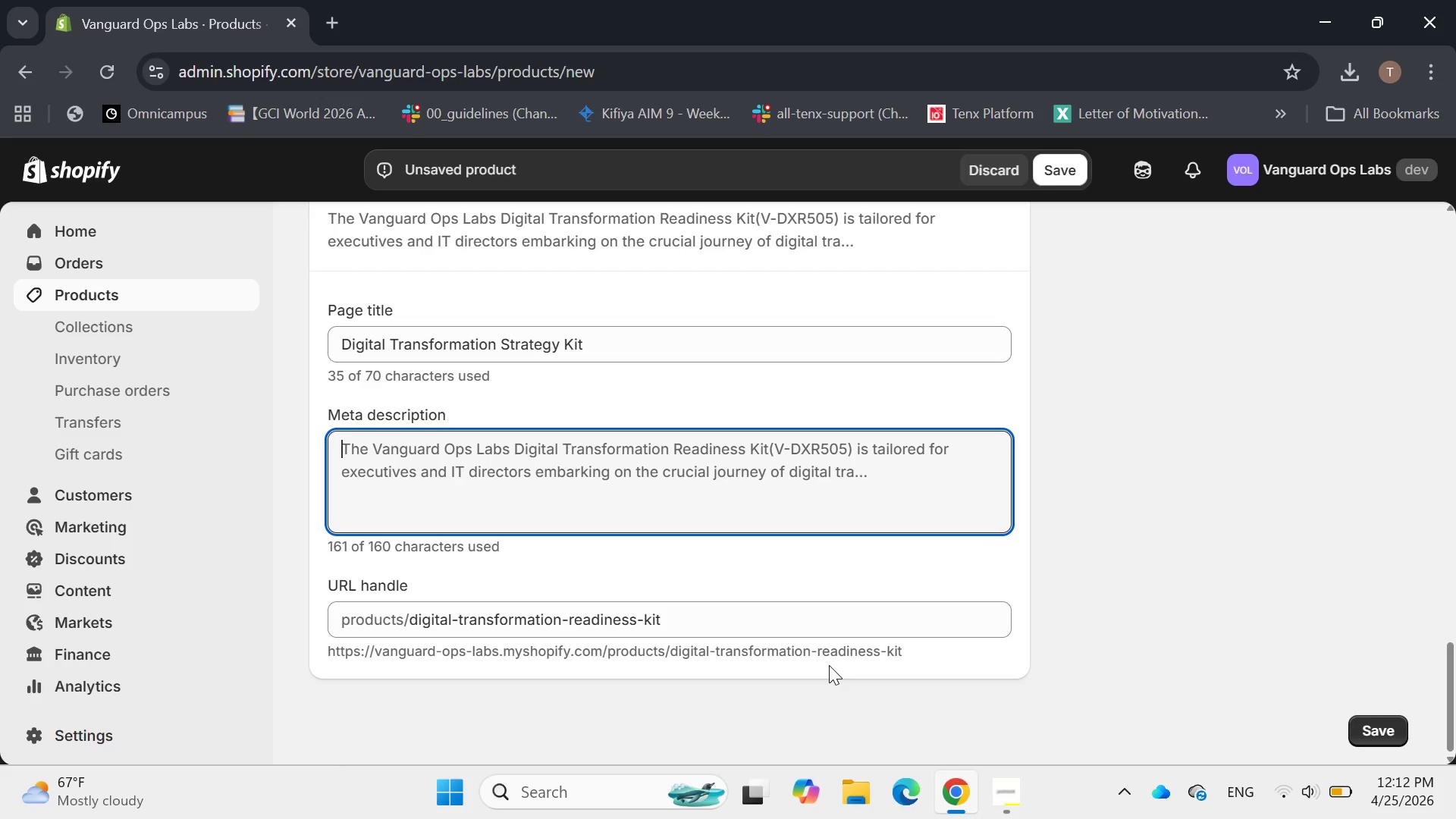 
wait(5.7)
 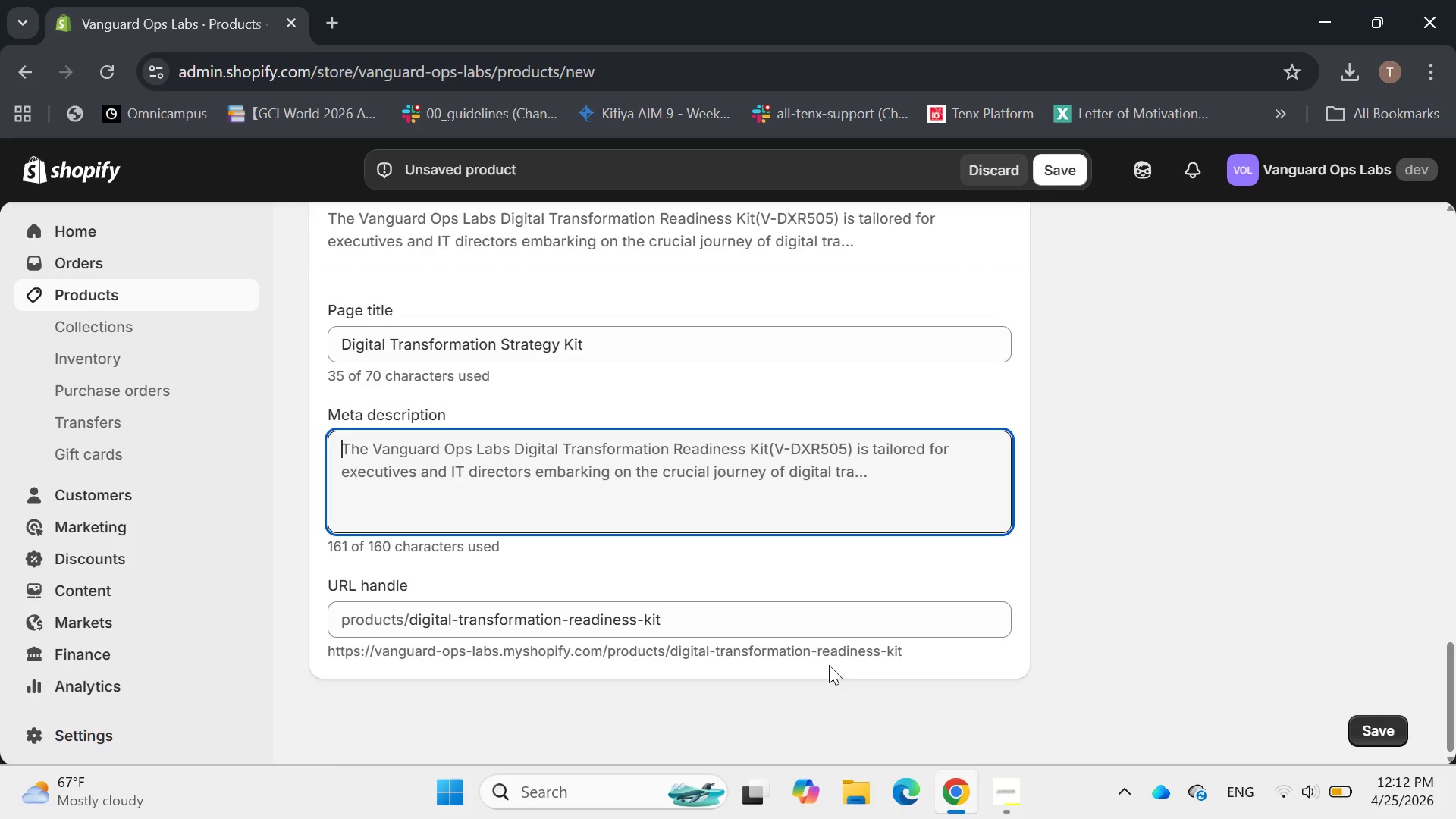 
type(Gi)
key(Backspace)
type(uide your did)
key(Backspace)
type(gital transformation with out)
key(Backspace)
type(r comprehensive kit, get )
key(Backspace)
key(Backspace)
key(Backspace)
key(Backspace)
type(Get tools)
 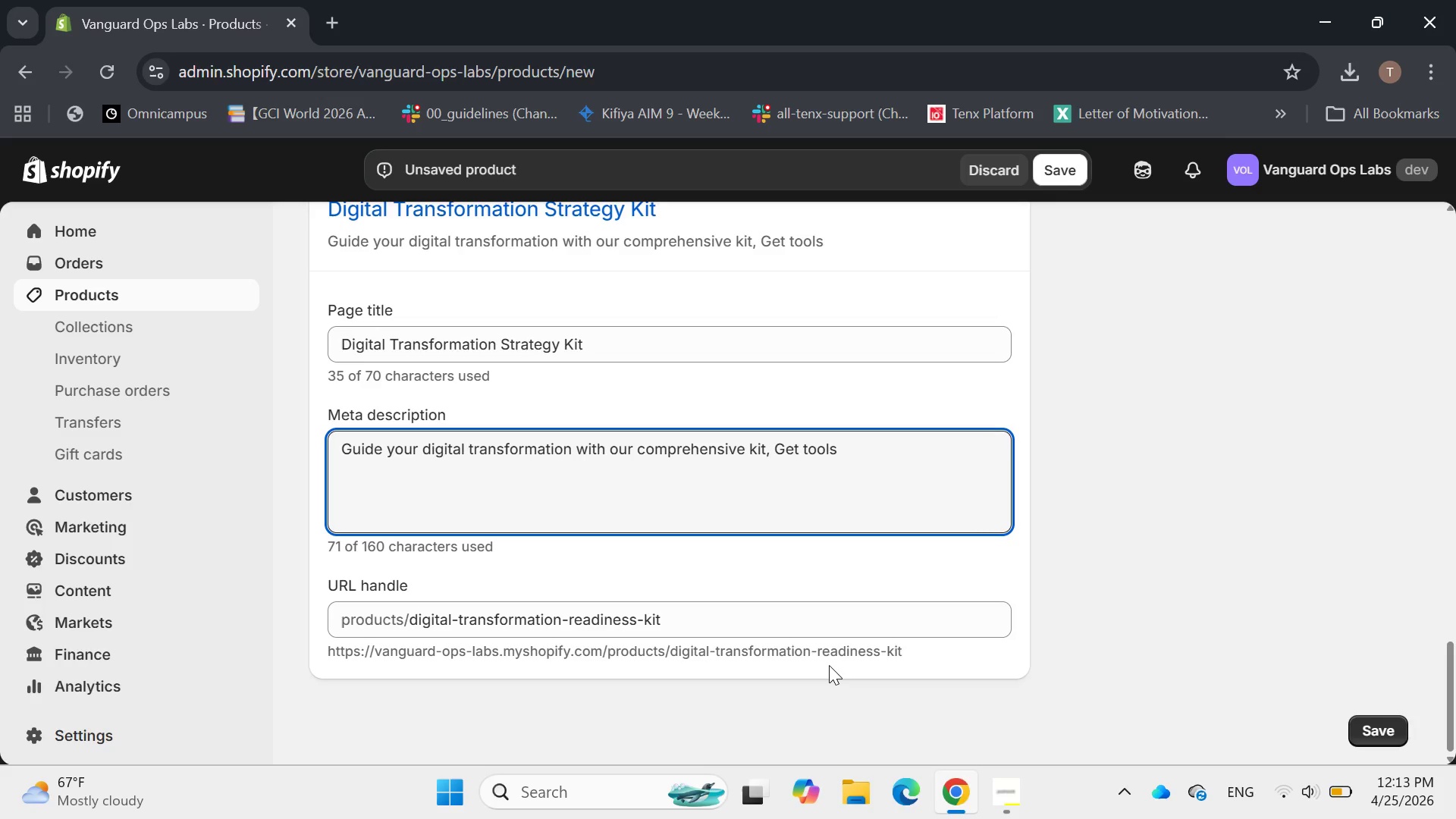 
hold_key(key=ArrowLeft, duration=0.66)
 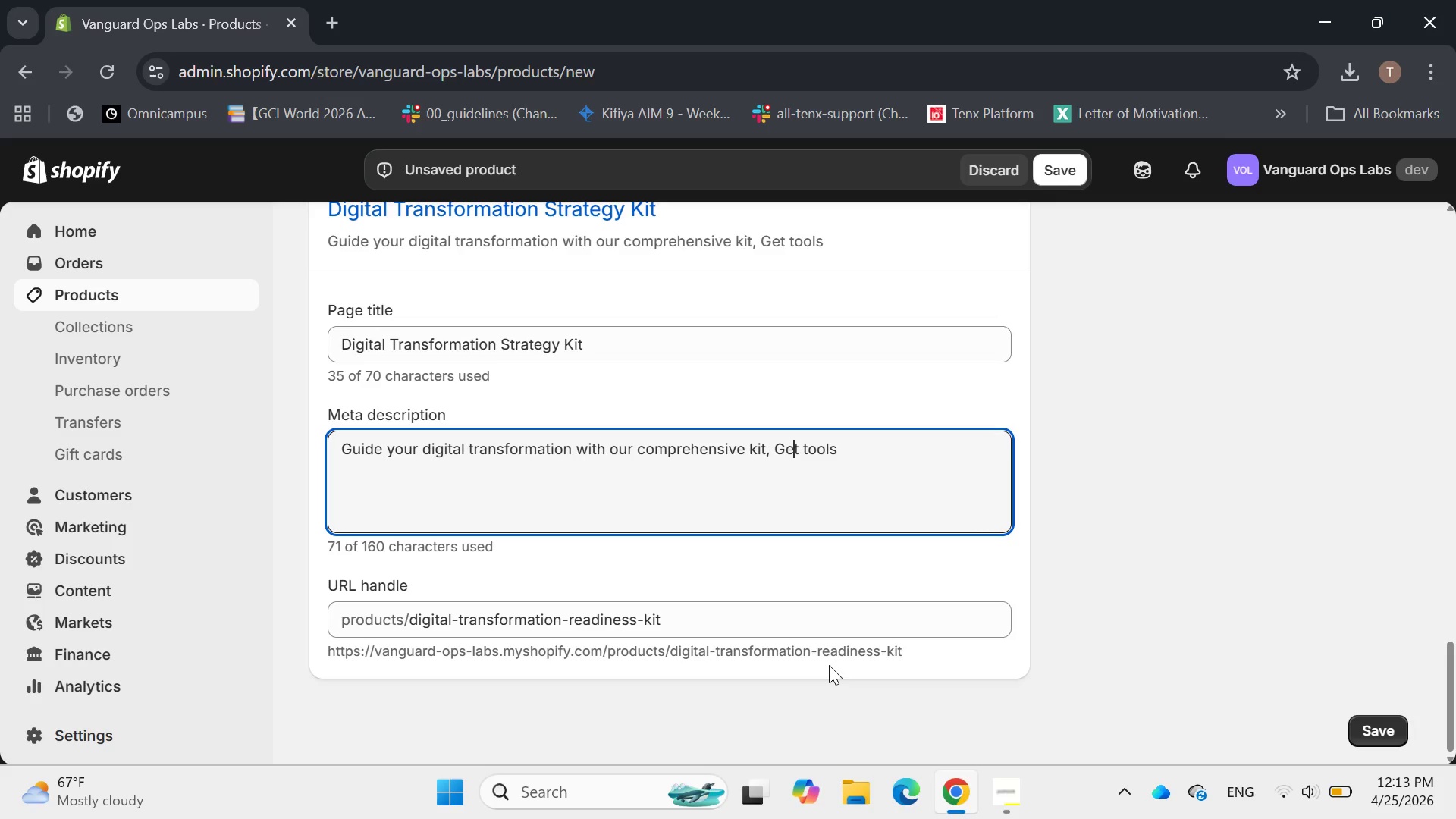 
hold_key(key=ArrowLeft, duration=0.81)
 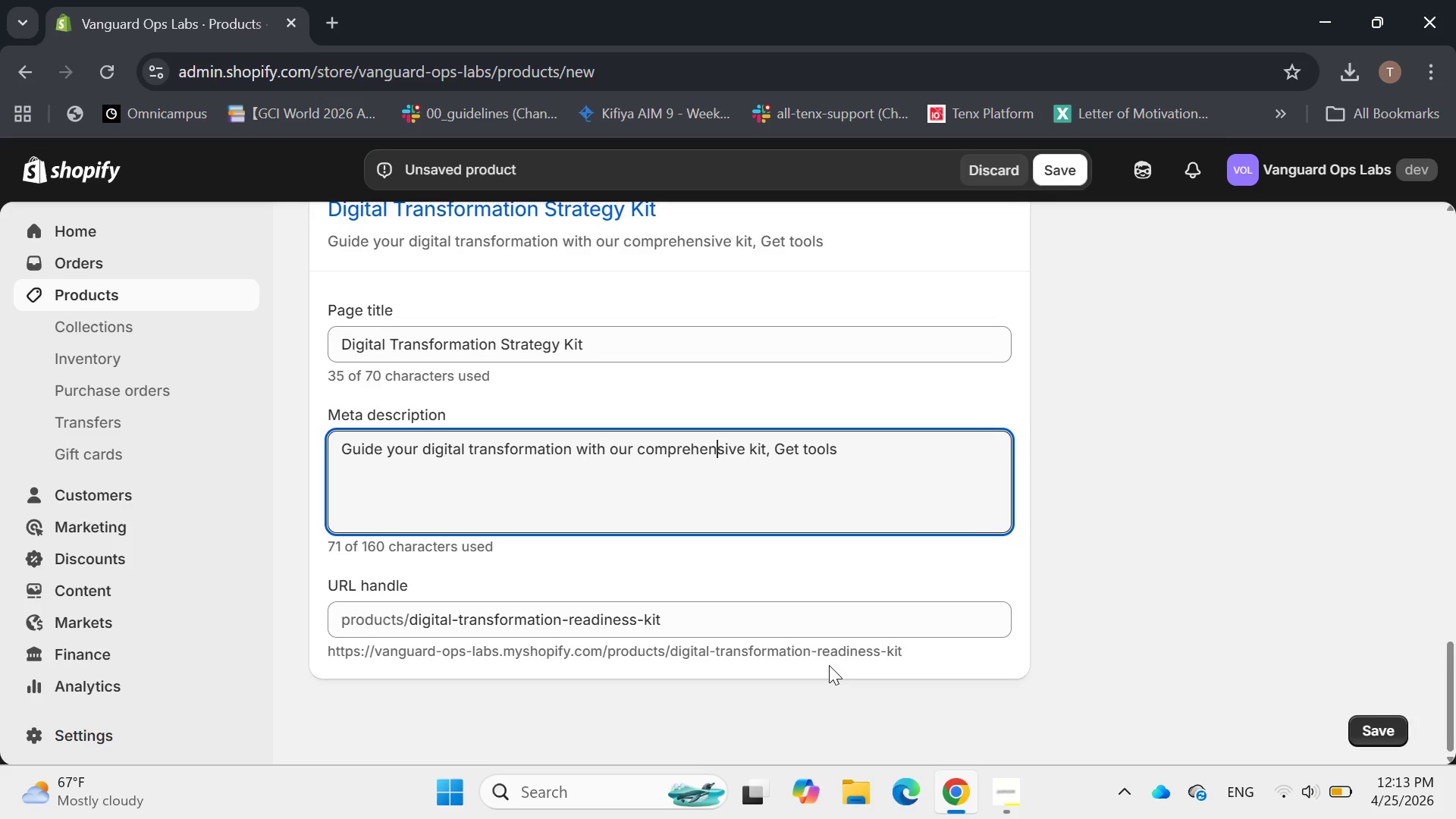 
hold_key(key=ArrowLeft, duration=0.81)
 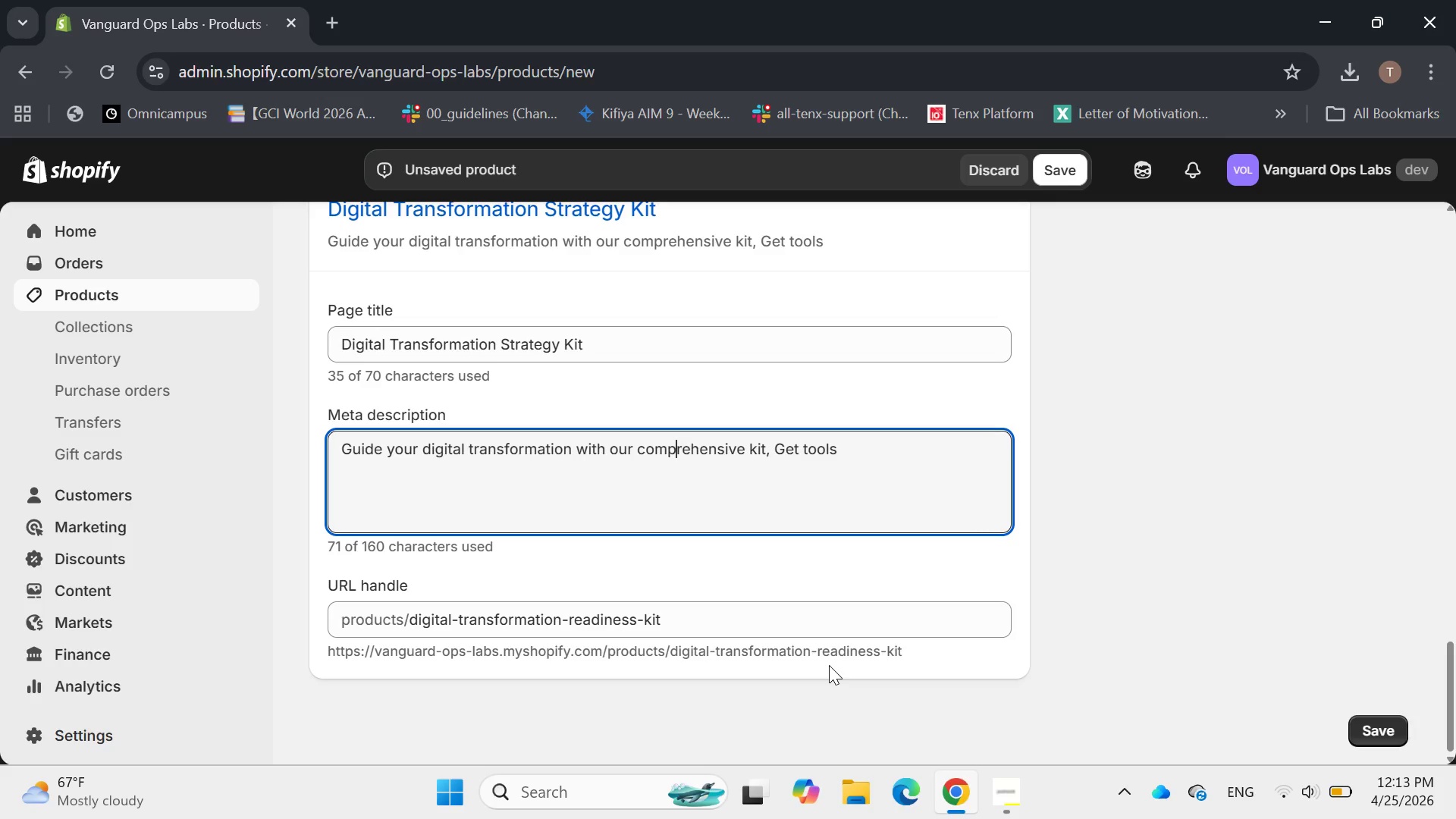 
key(ArrowLeft)
 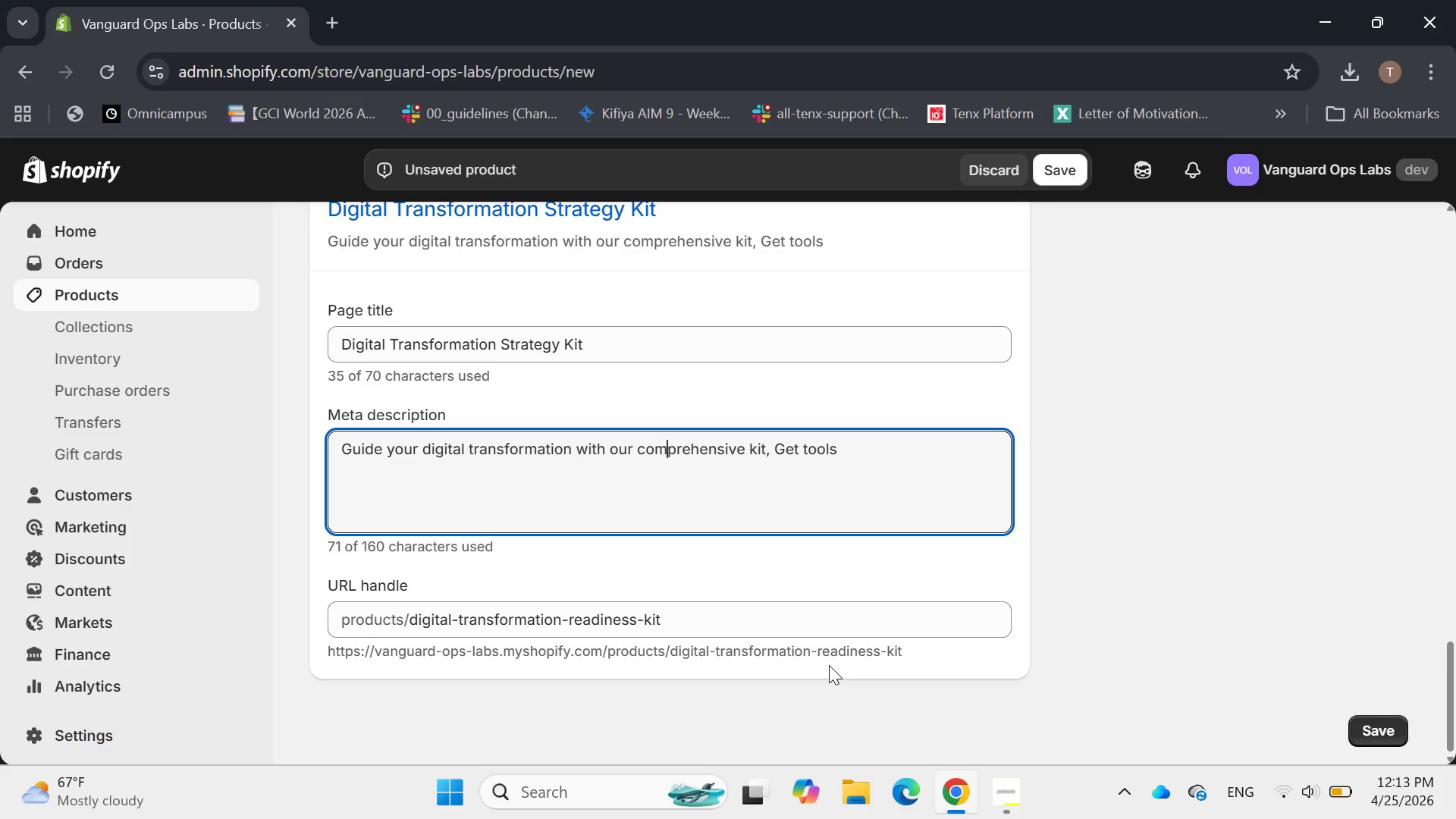 
key(ArrowLeft)
 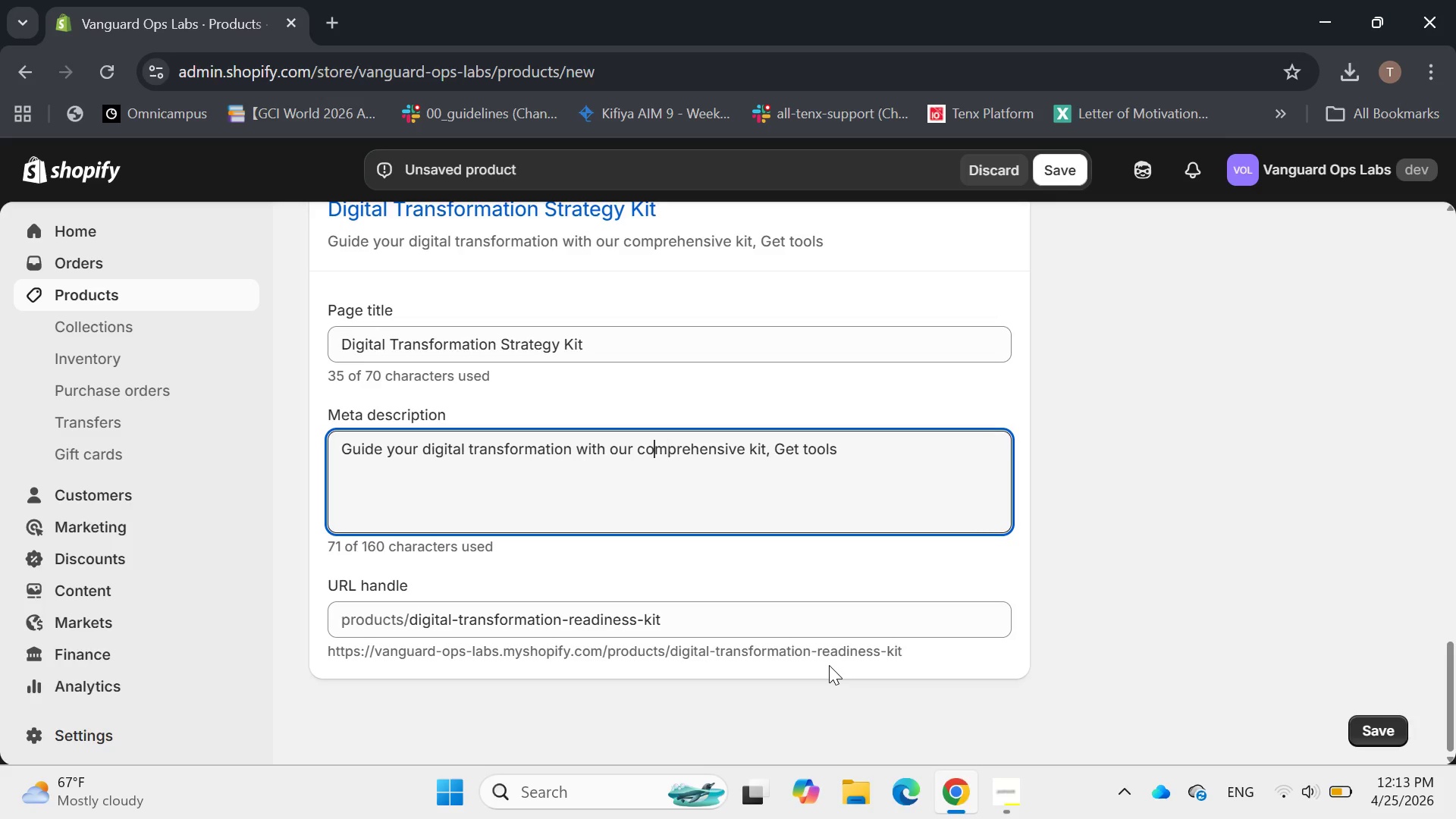 
key(ArrowLeft)
 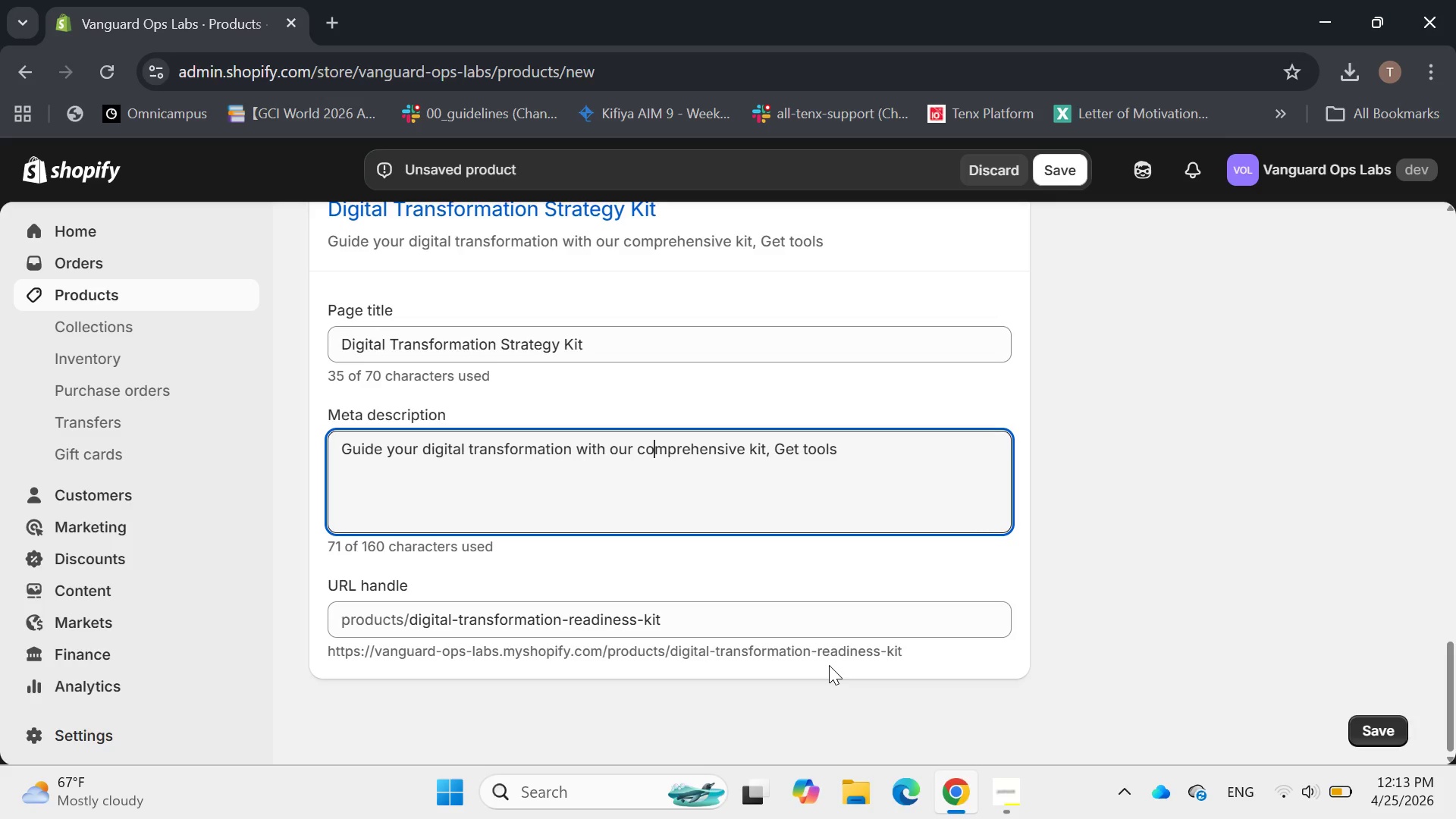 
key(ArrowLeft)
 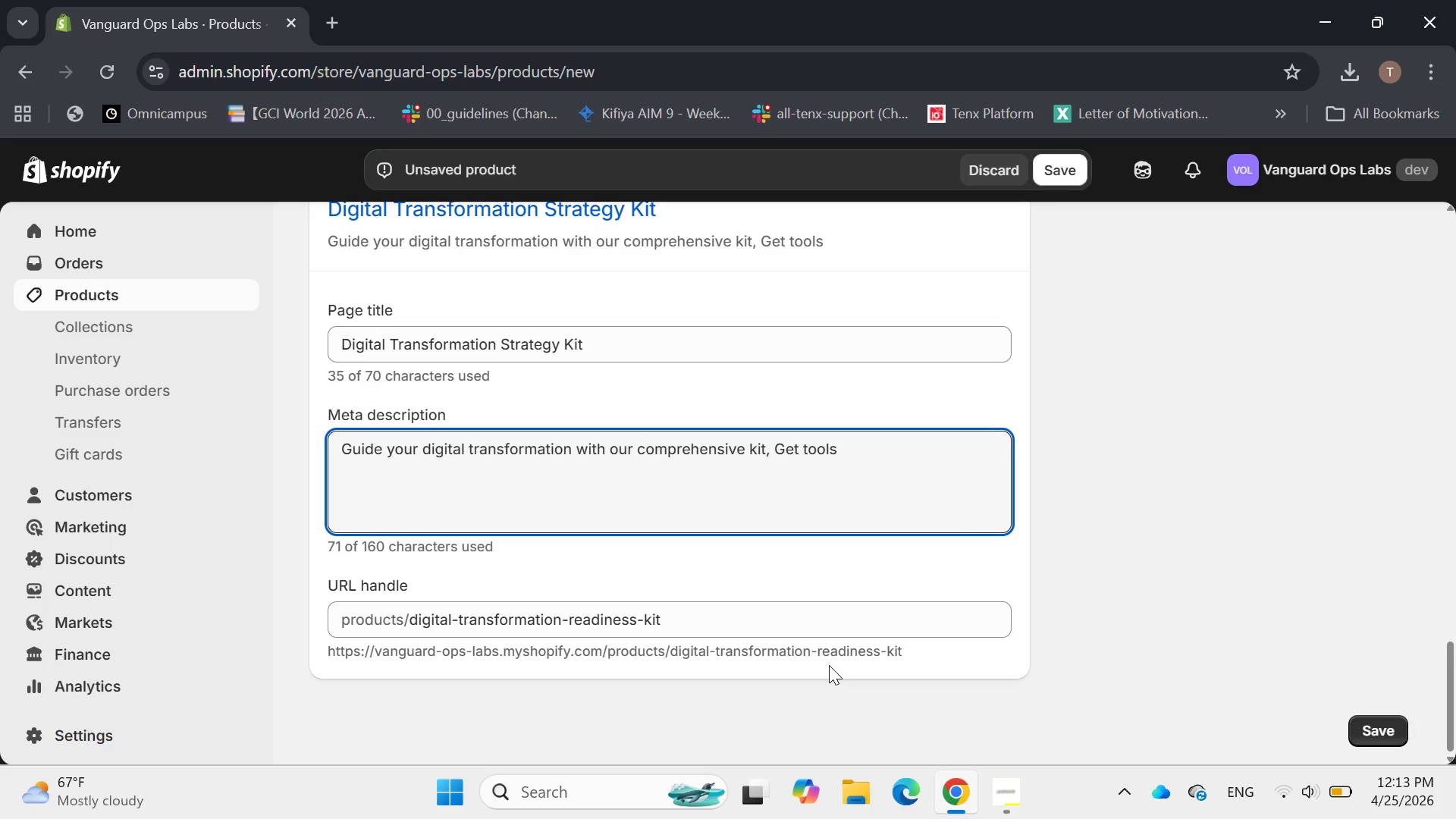 
key(Backspace)
 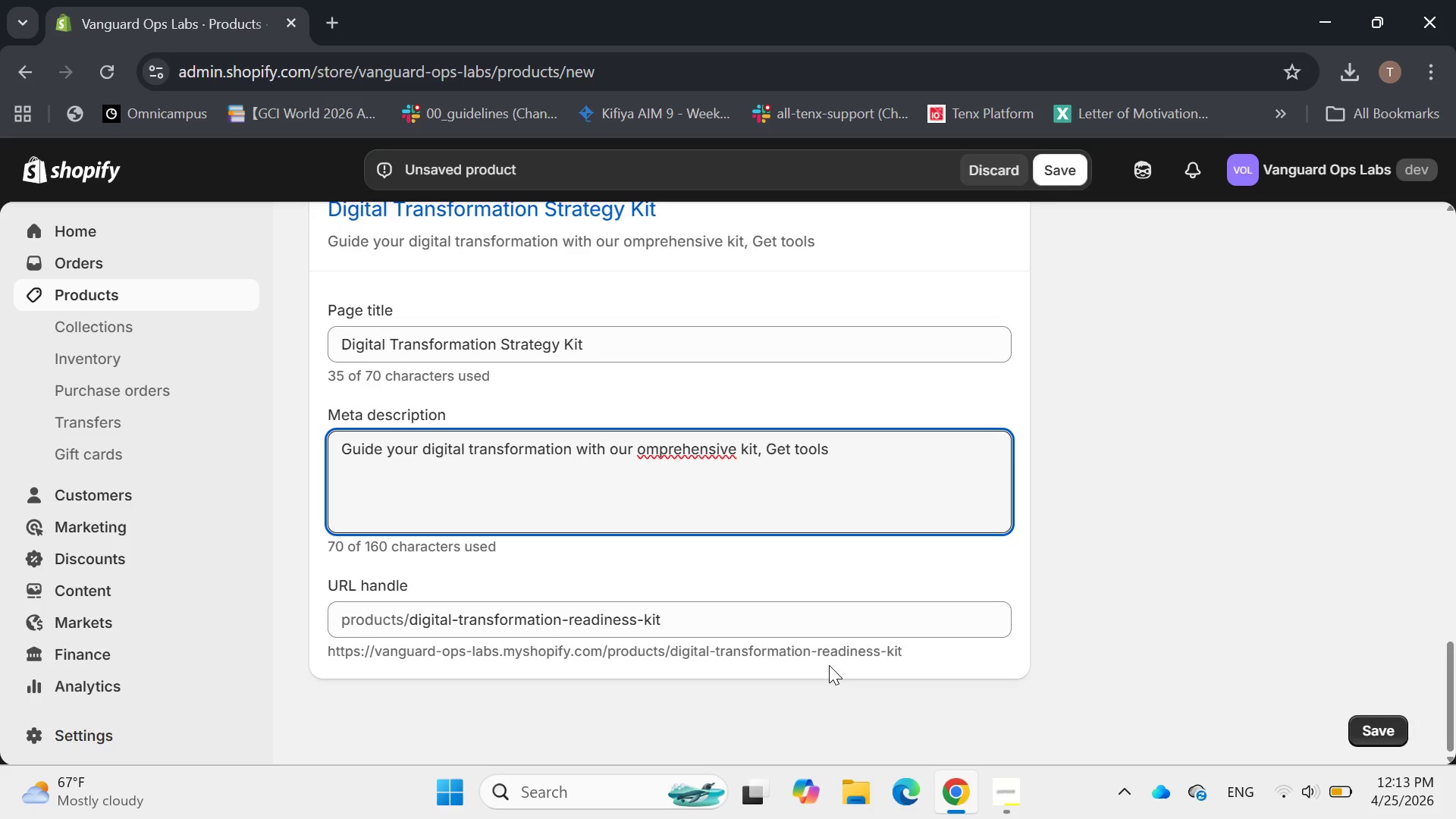 
key(CapsLock)
 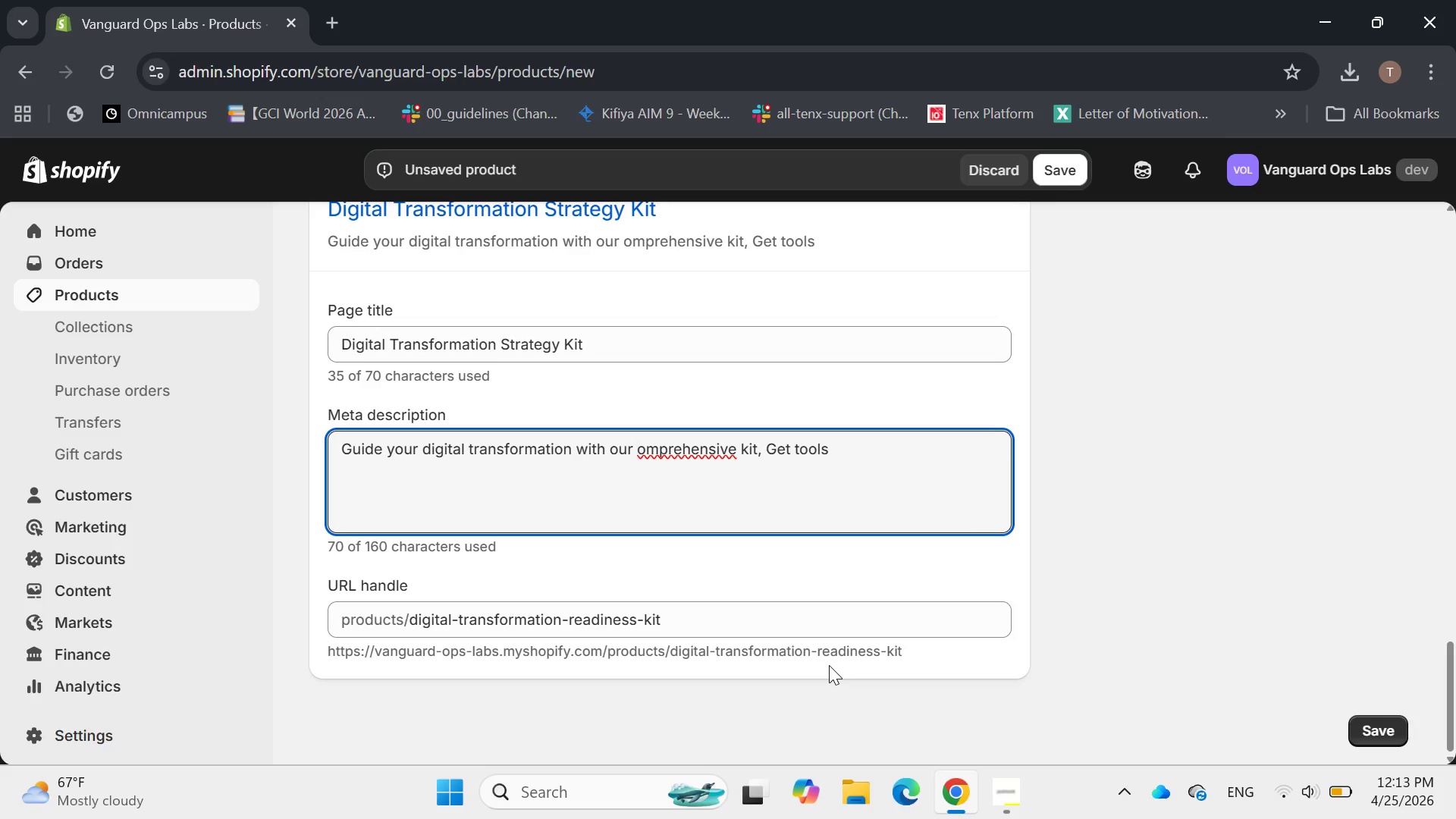 
key(C)
 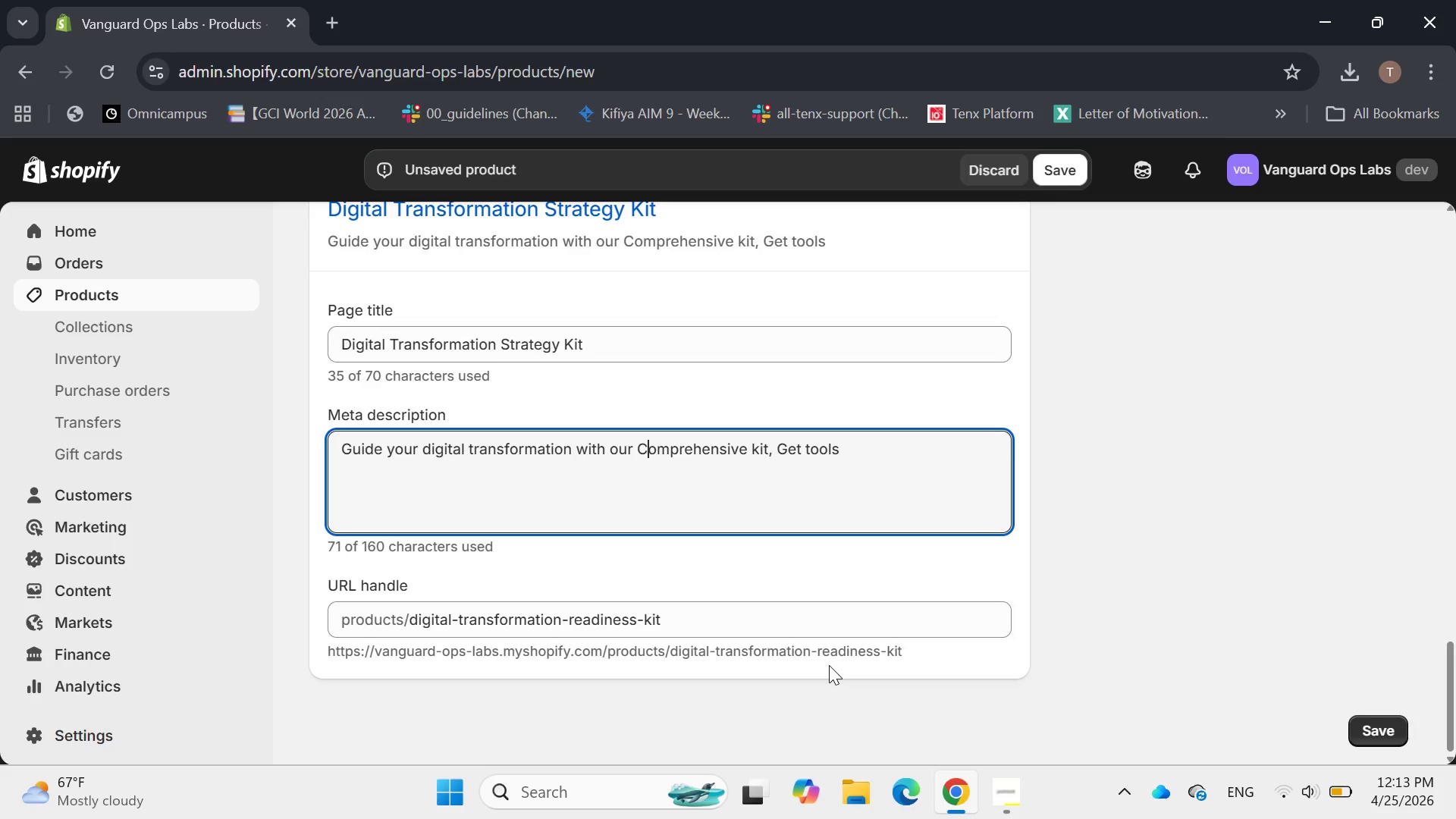 
key(CapsLock)
 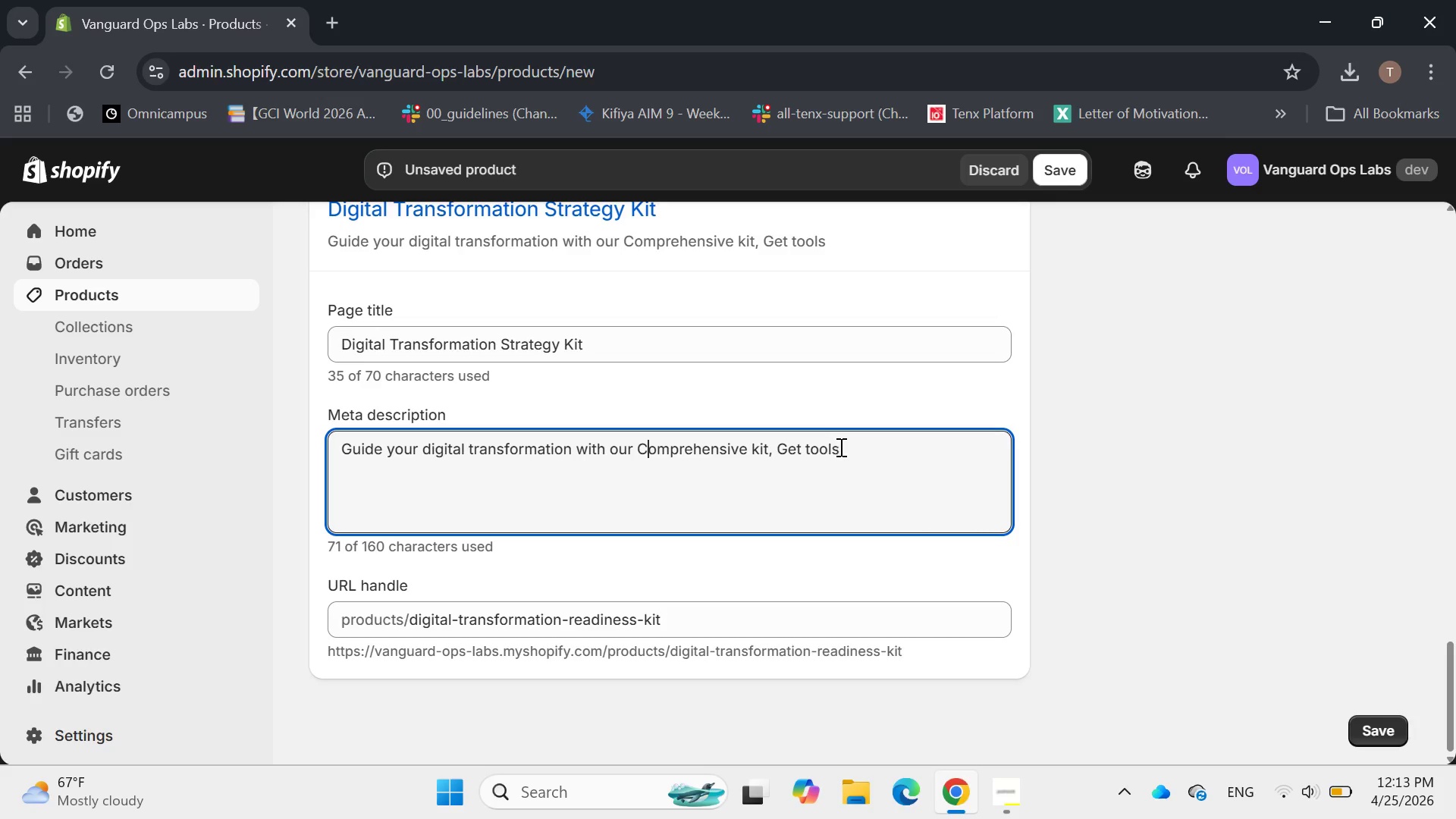 
left_click([854, 448])
 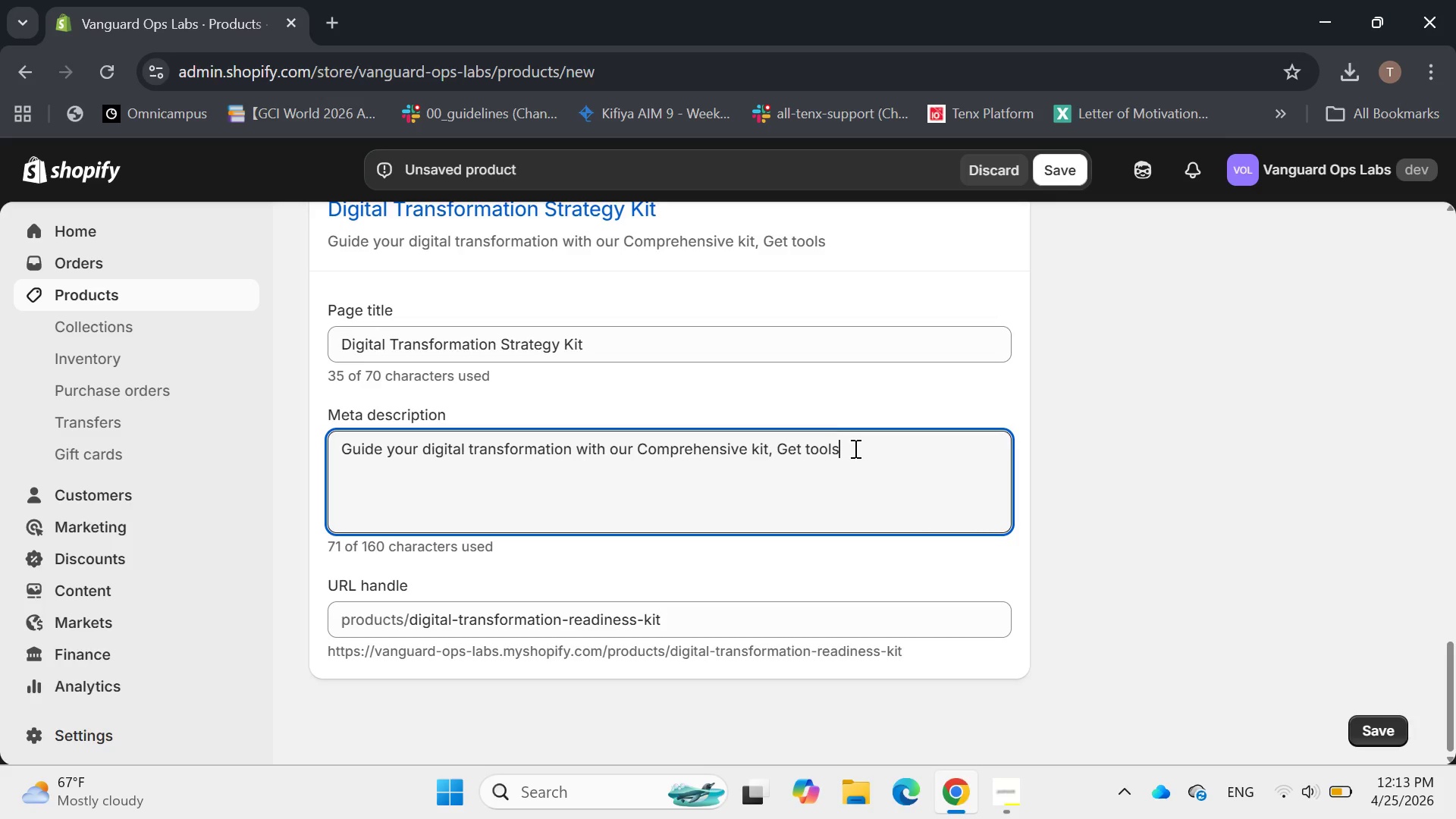 
type( ,)
key(Backspace)
key(Backspace)
type(,ass)
key(Backspace)
key(Backspace)
key(Backspace)
key(Backspace)
type( , assessments and roadmaps for technology adoption and innovation)
 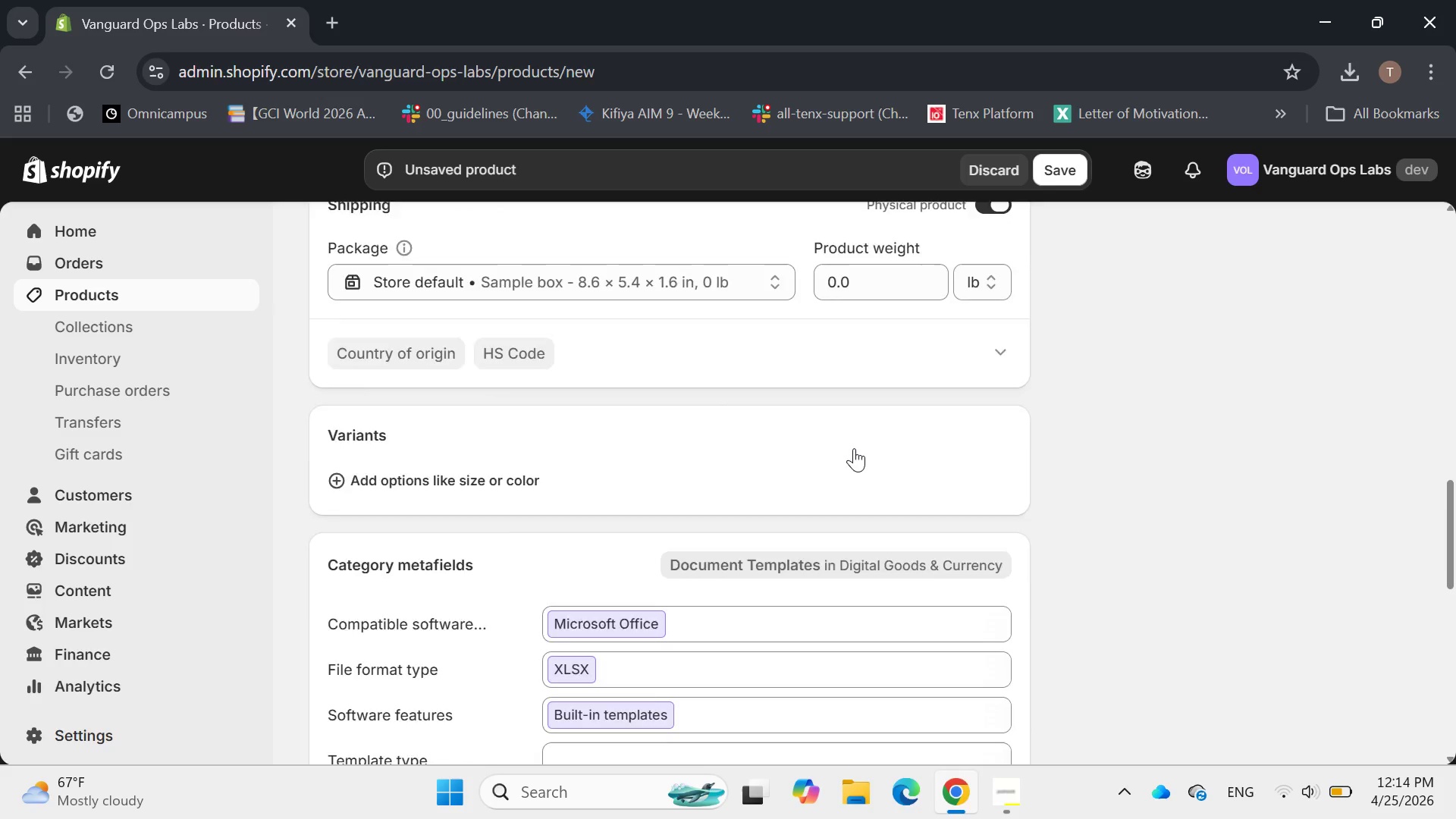 
wait(5.16)
 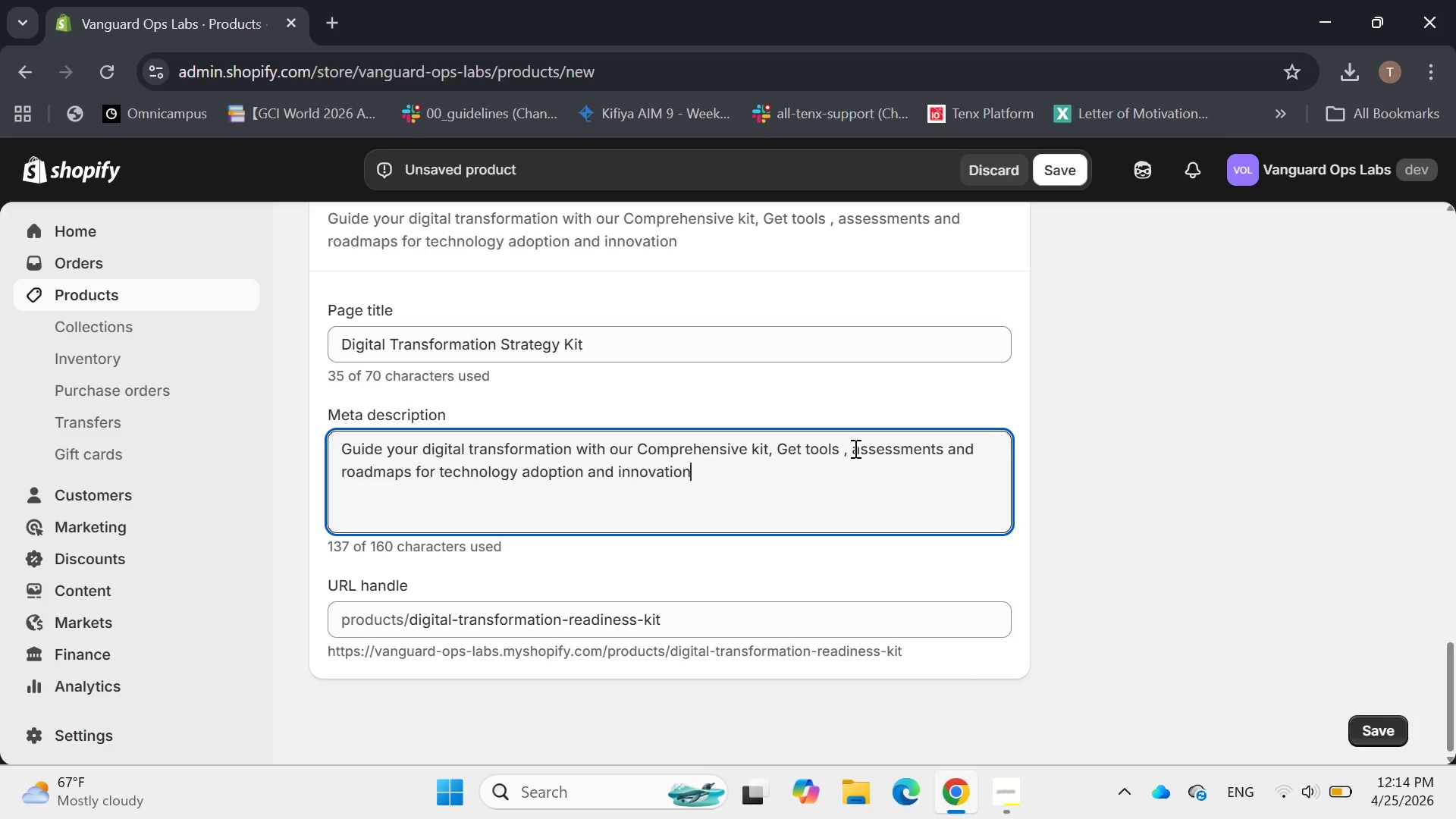 
left_click([510, 554])
 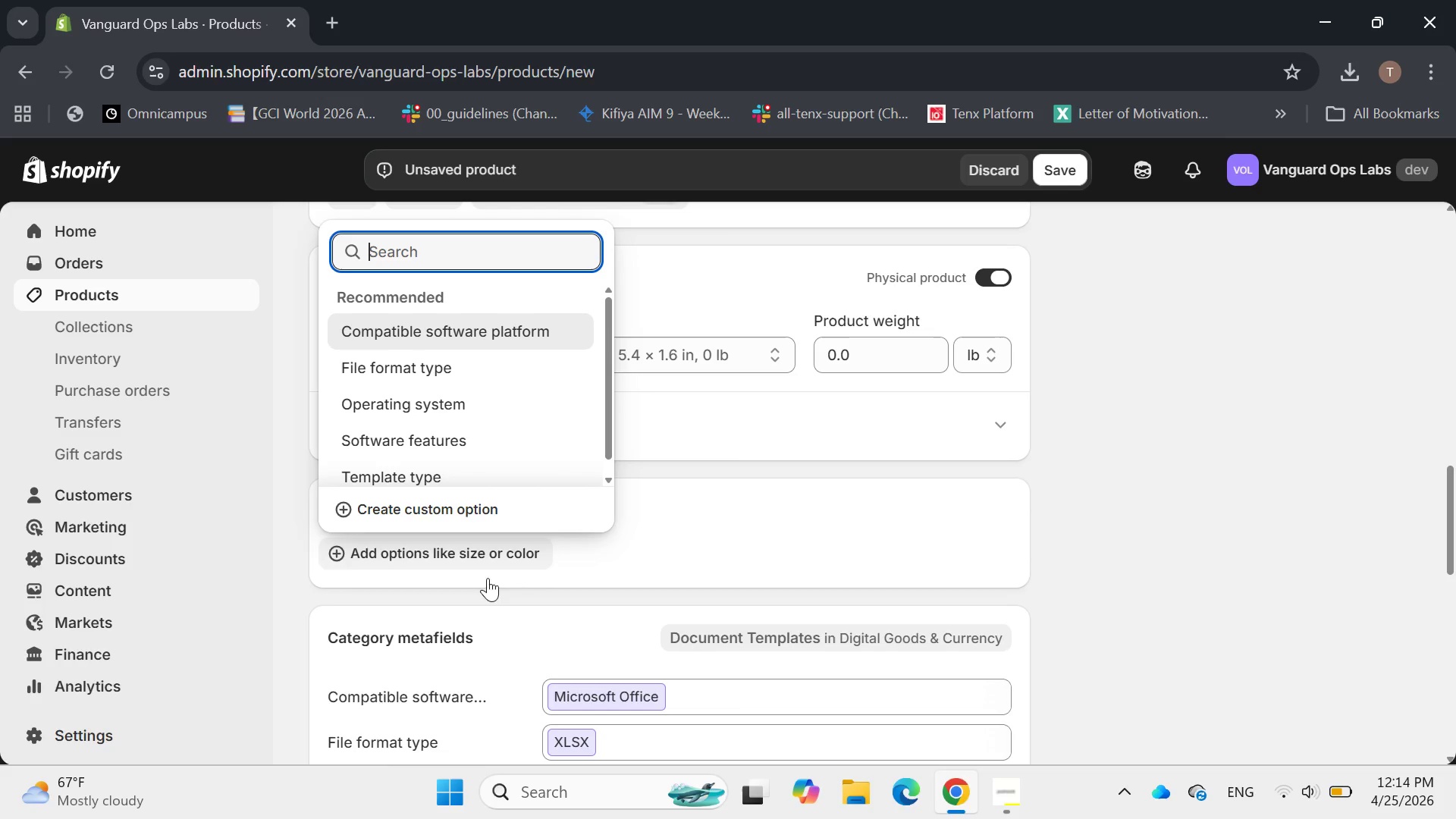 
left_click([421, 502])
 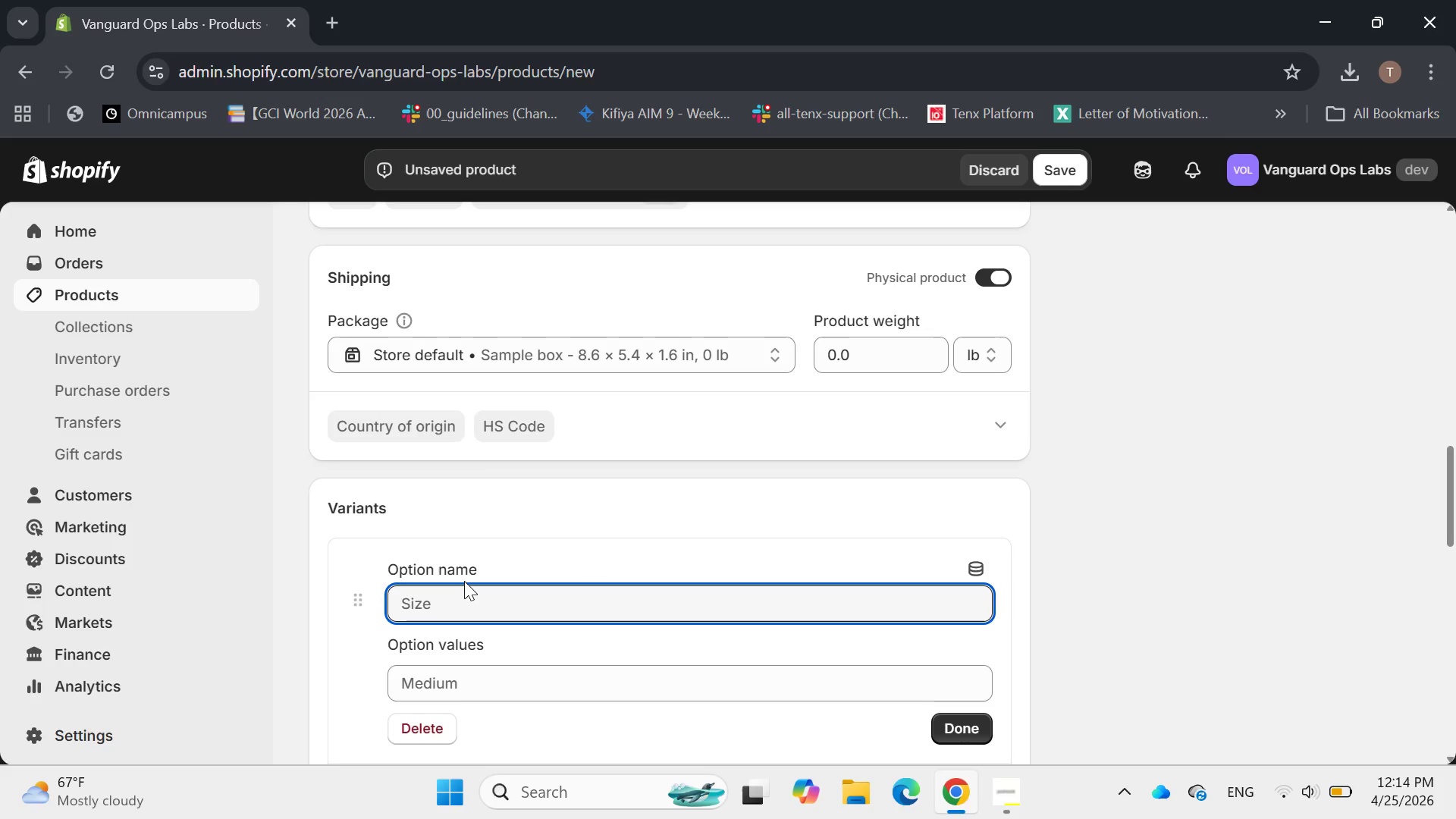 
type(Format )
 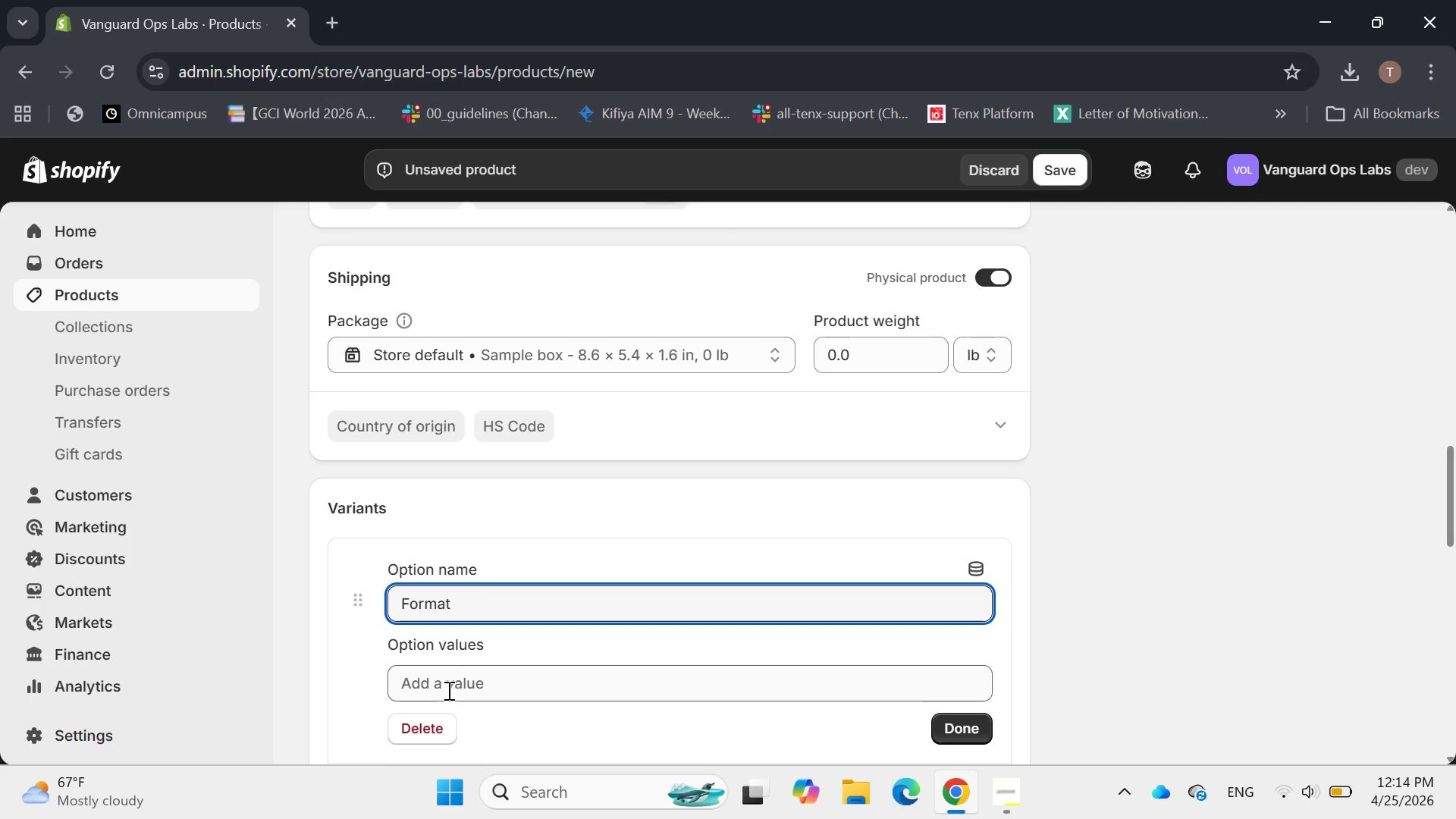 
left_click([448, 690])
 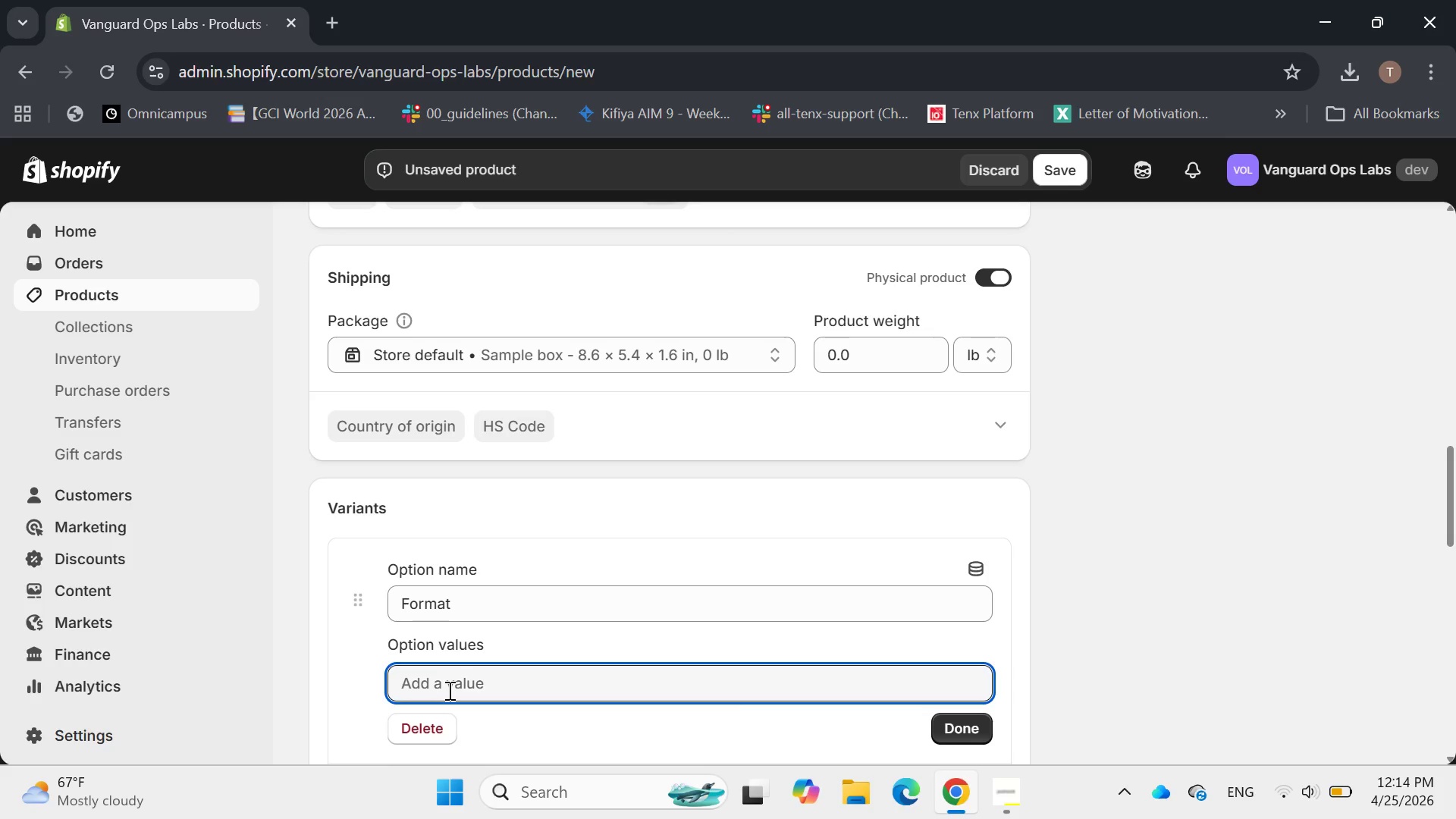 
type(Physical and Dig)
 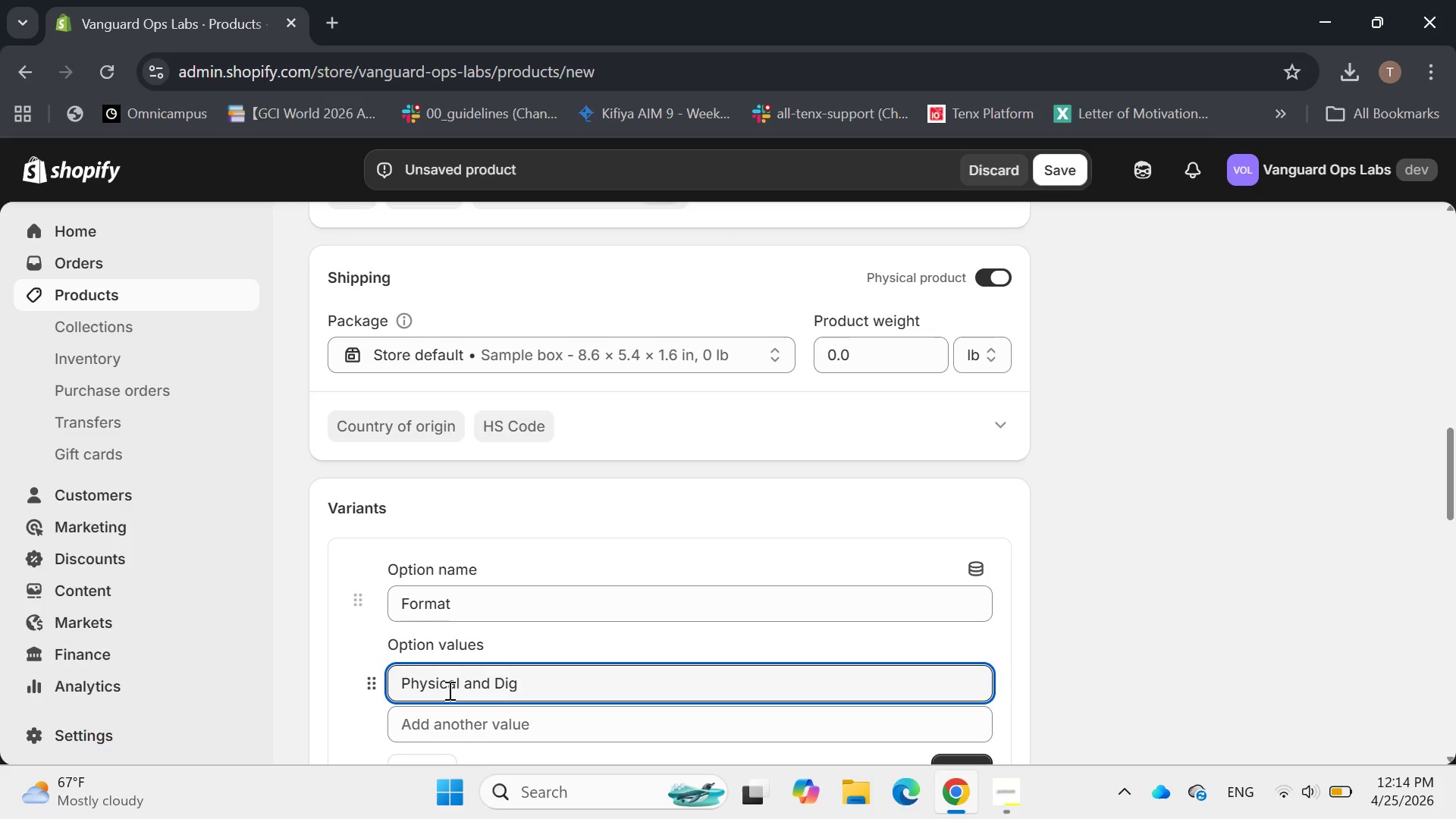 
type(ital Kit)
 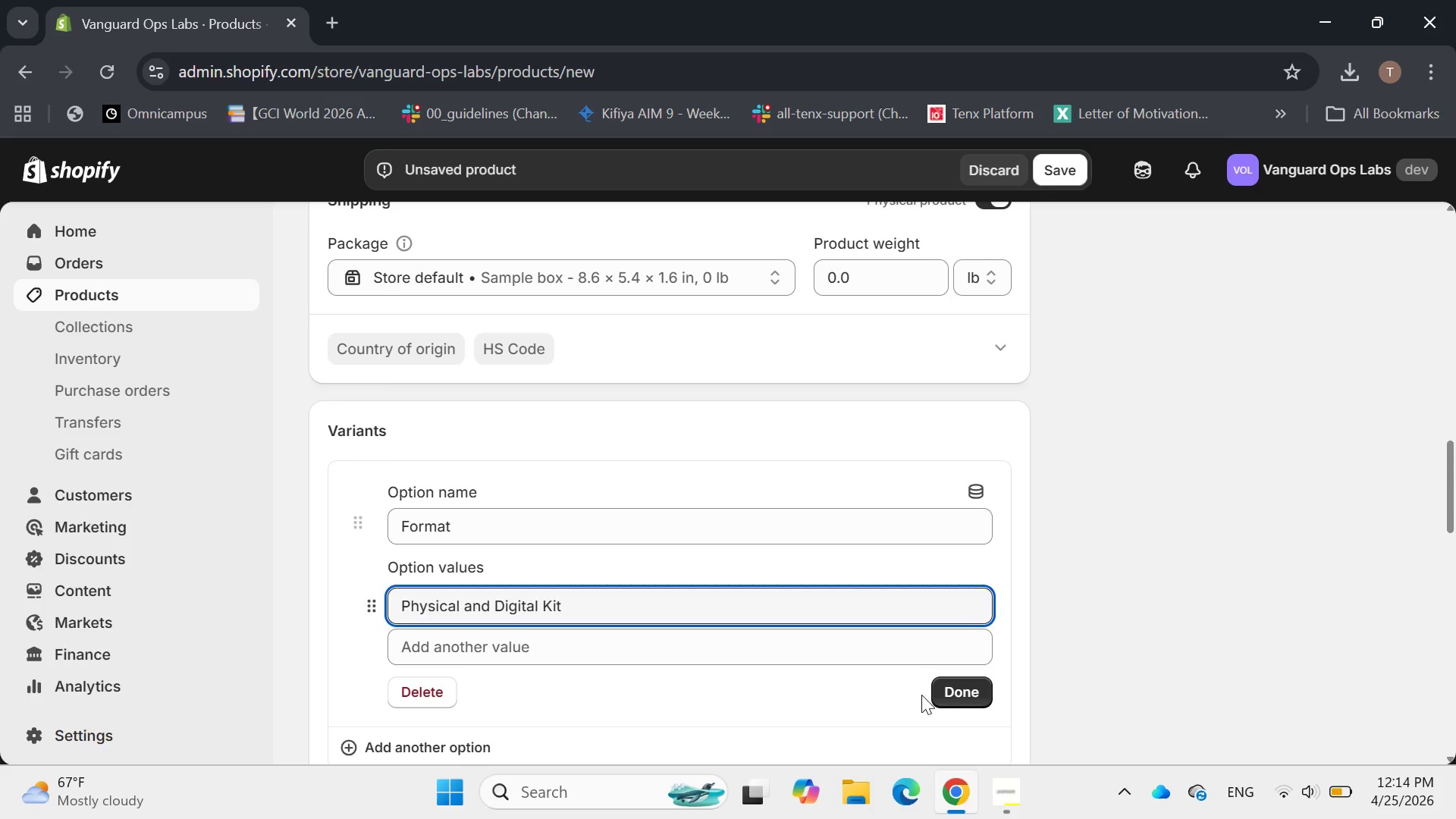 
left_click([974, 693])
 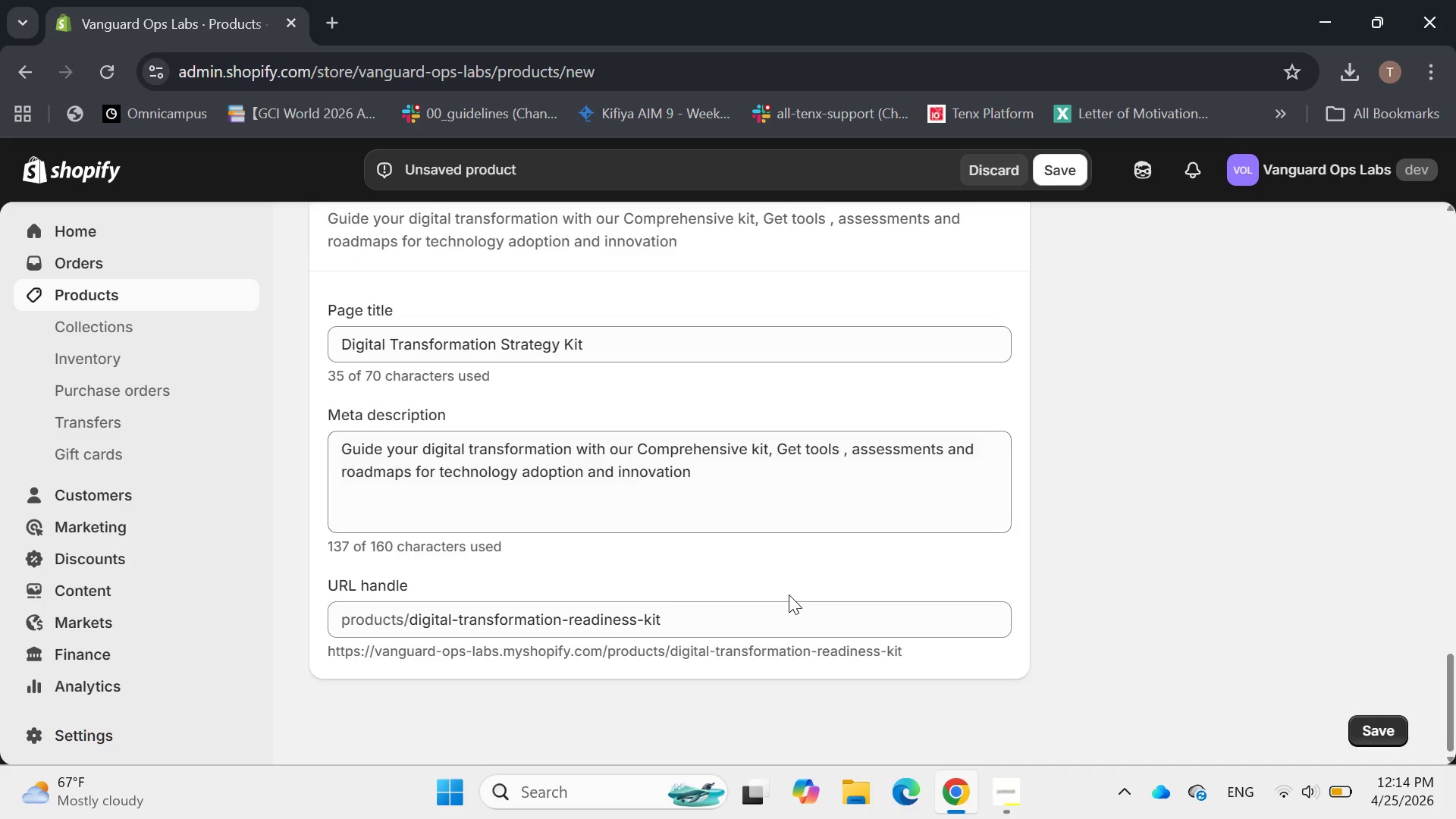 
wait(7.22)
 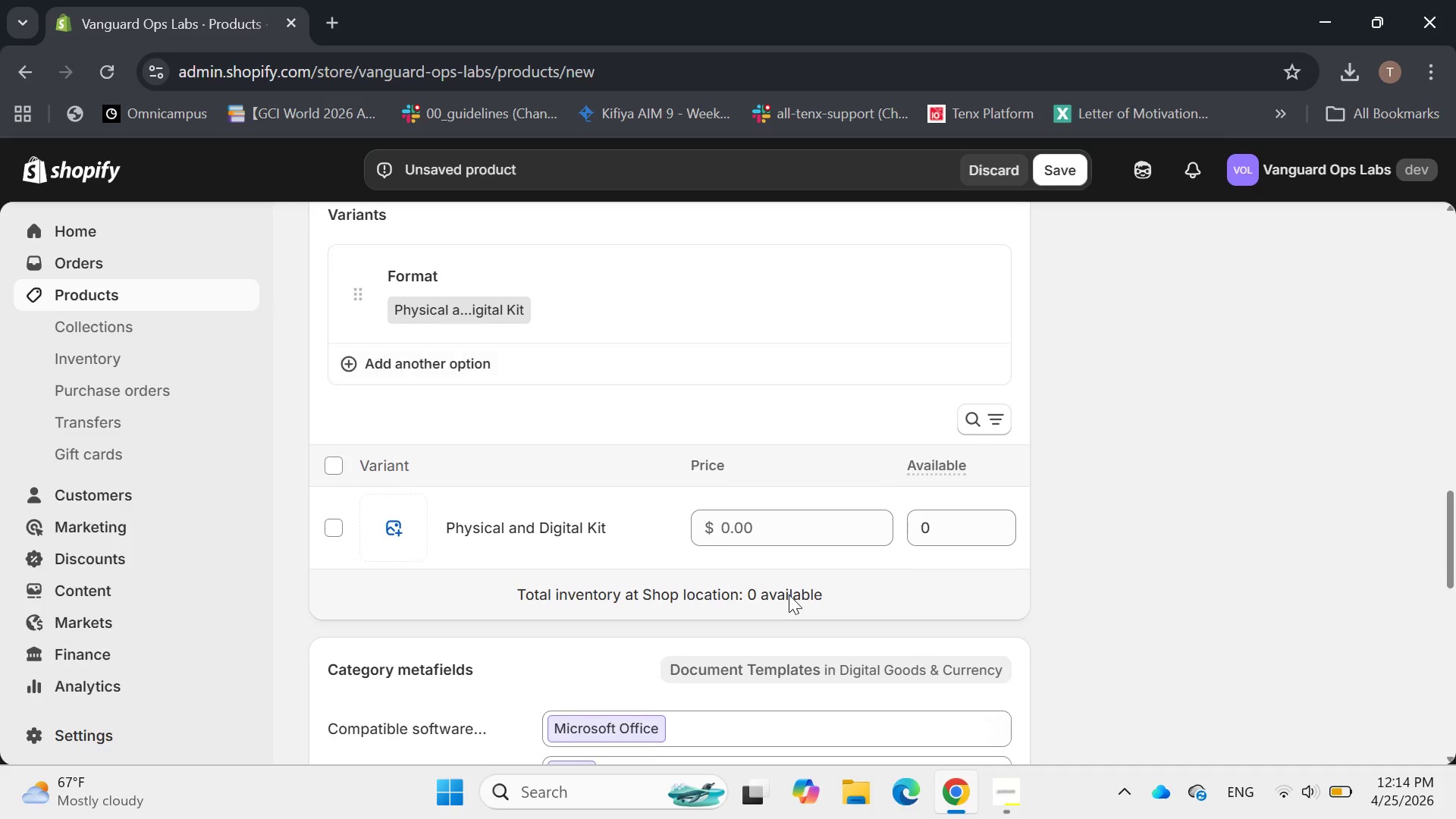 
left_click([1052, 171])
 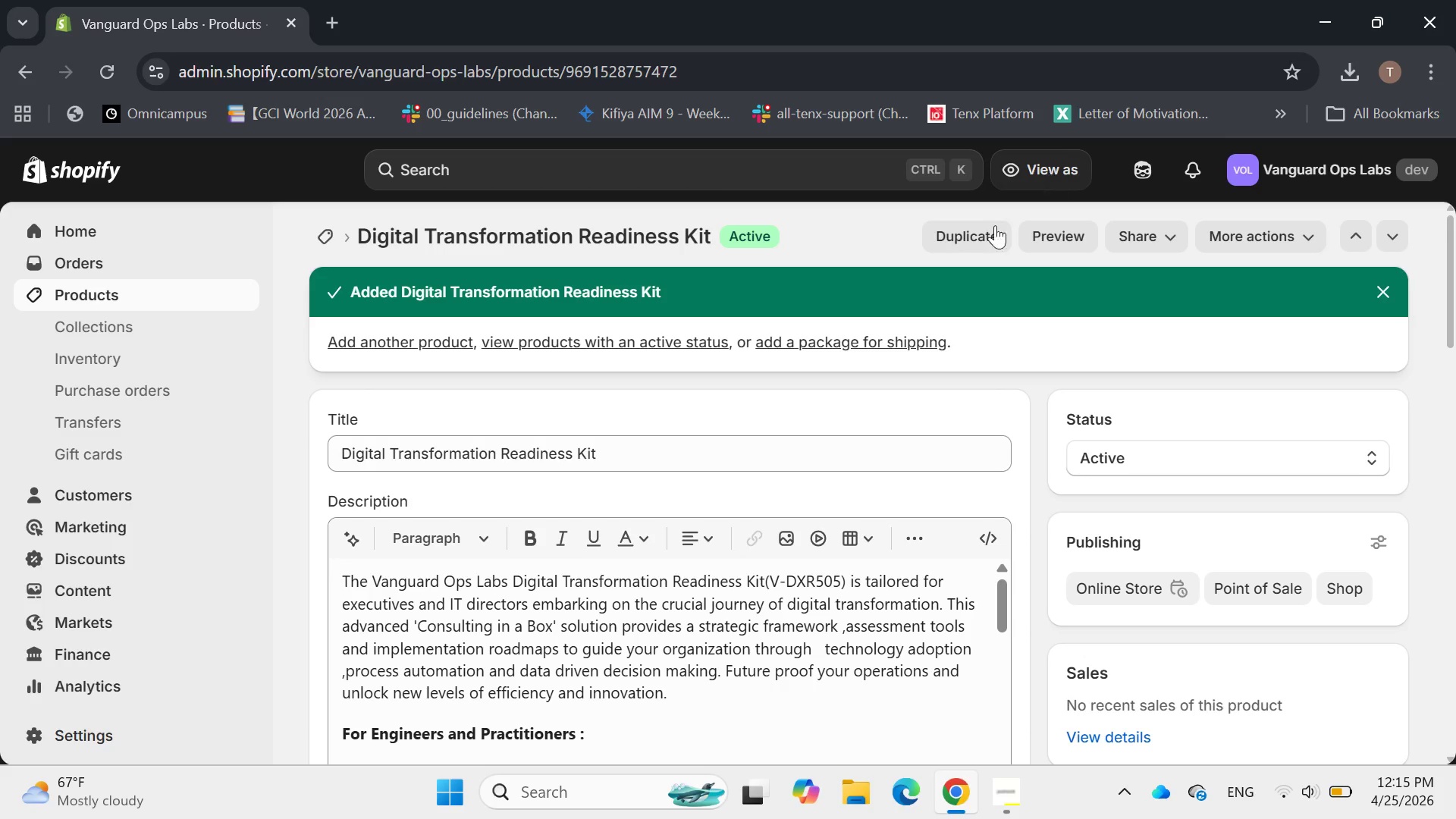 
wait(14.69)
 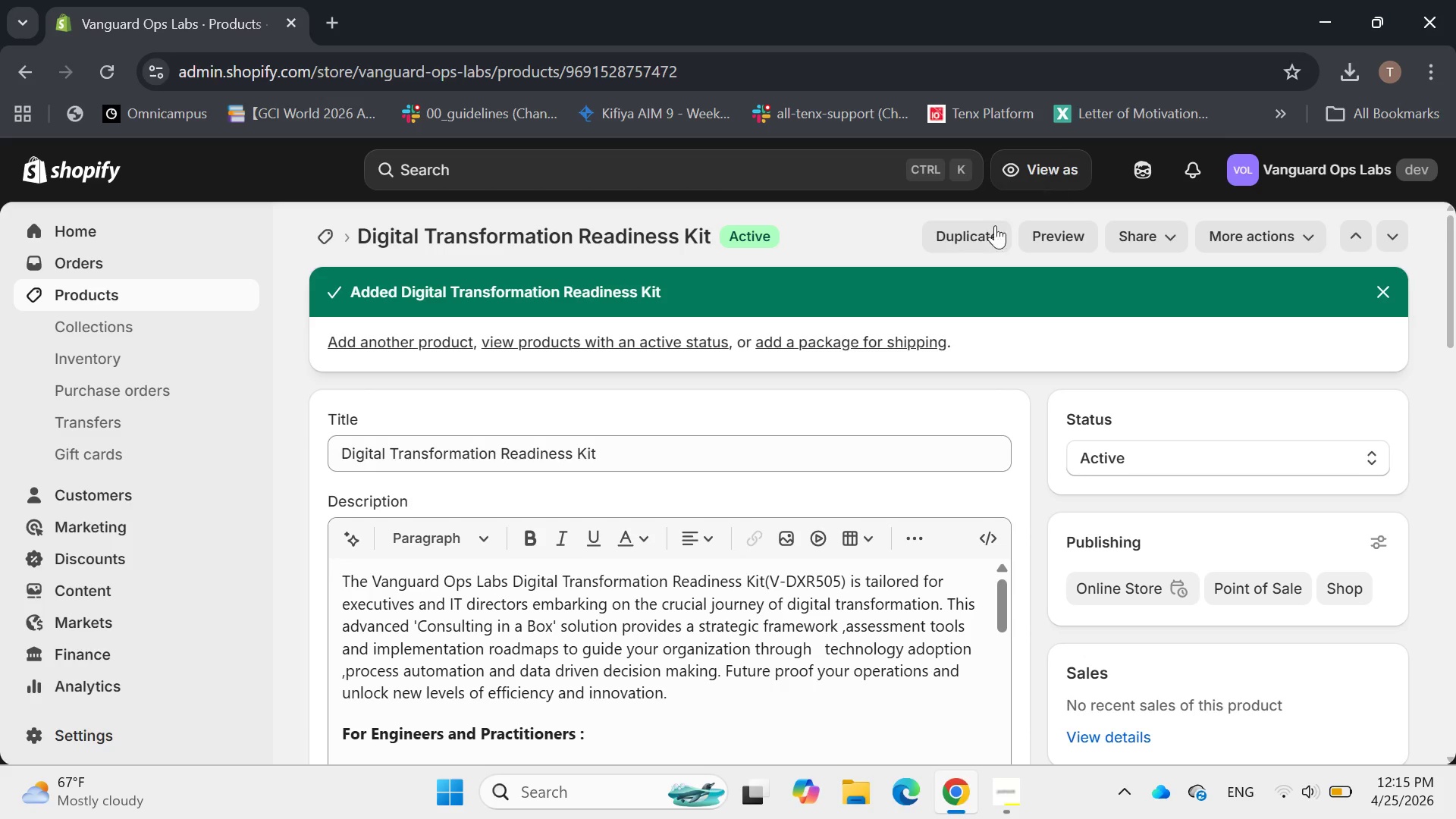 
left_click([547, 375])
 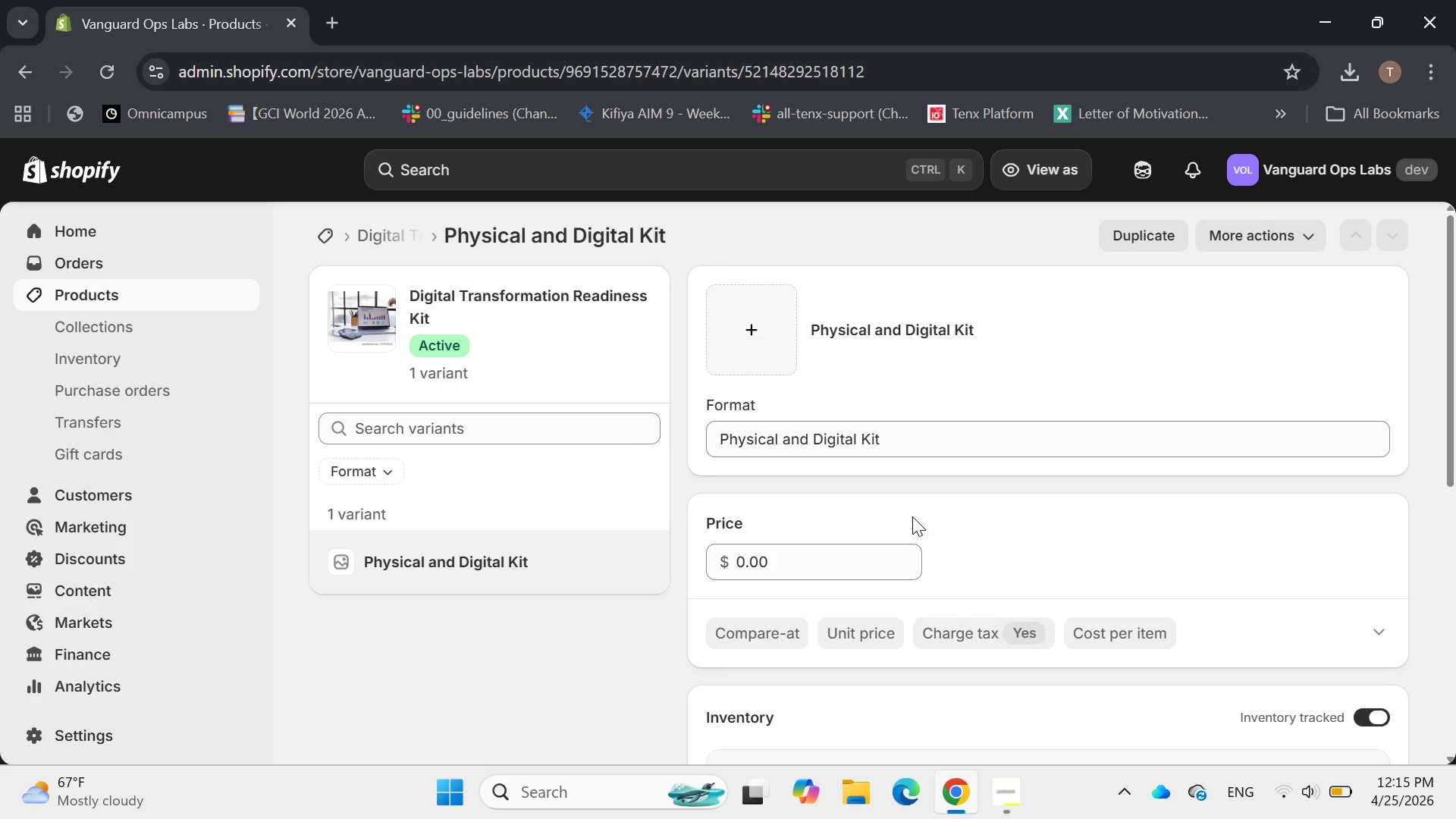 
wait(7.77)
 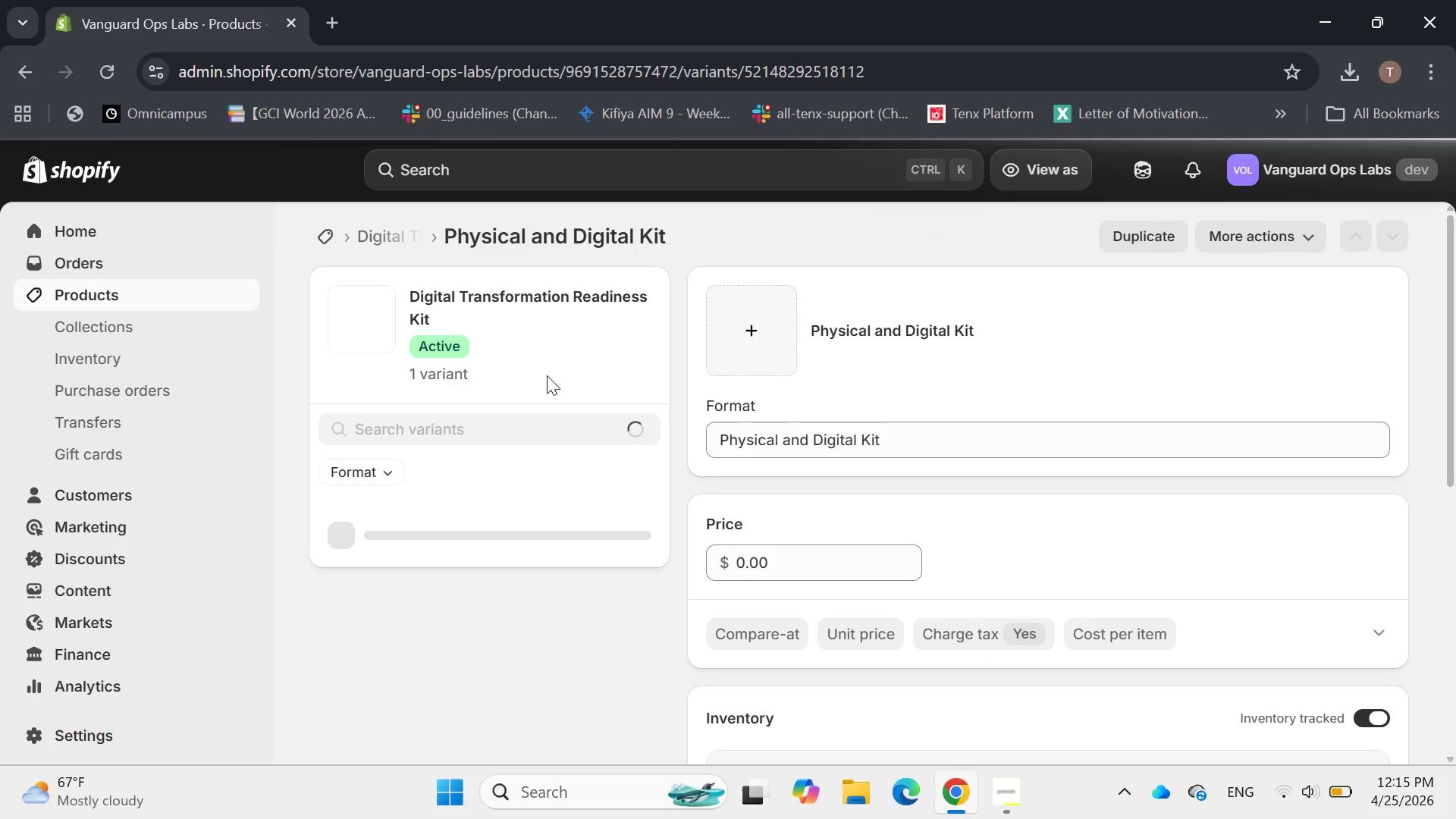 
left_click([782, 557])
 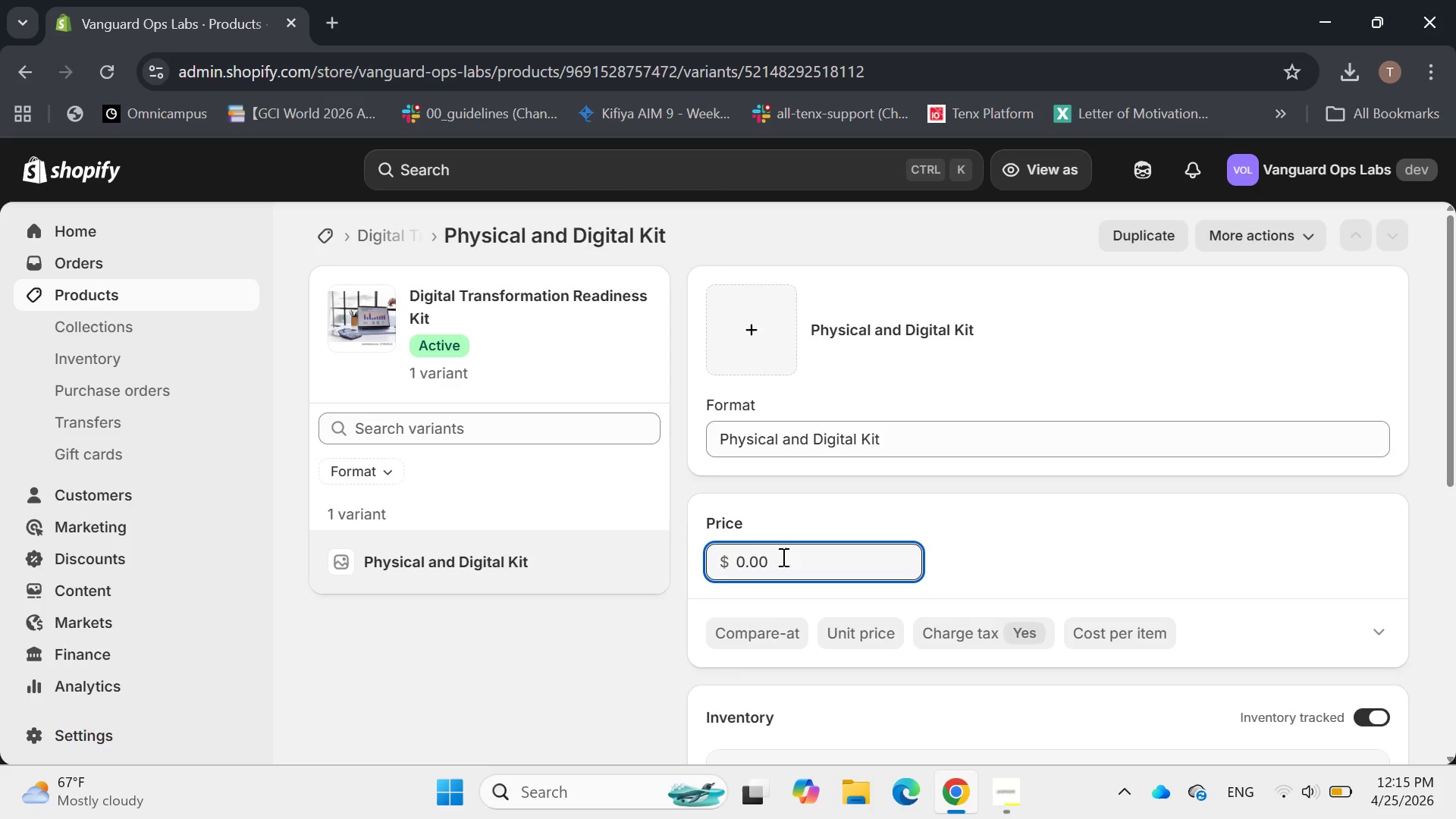 
key(Backspace)
 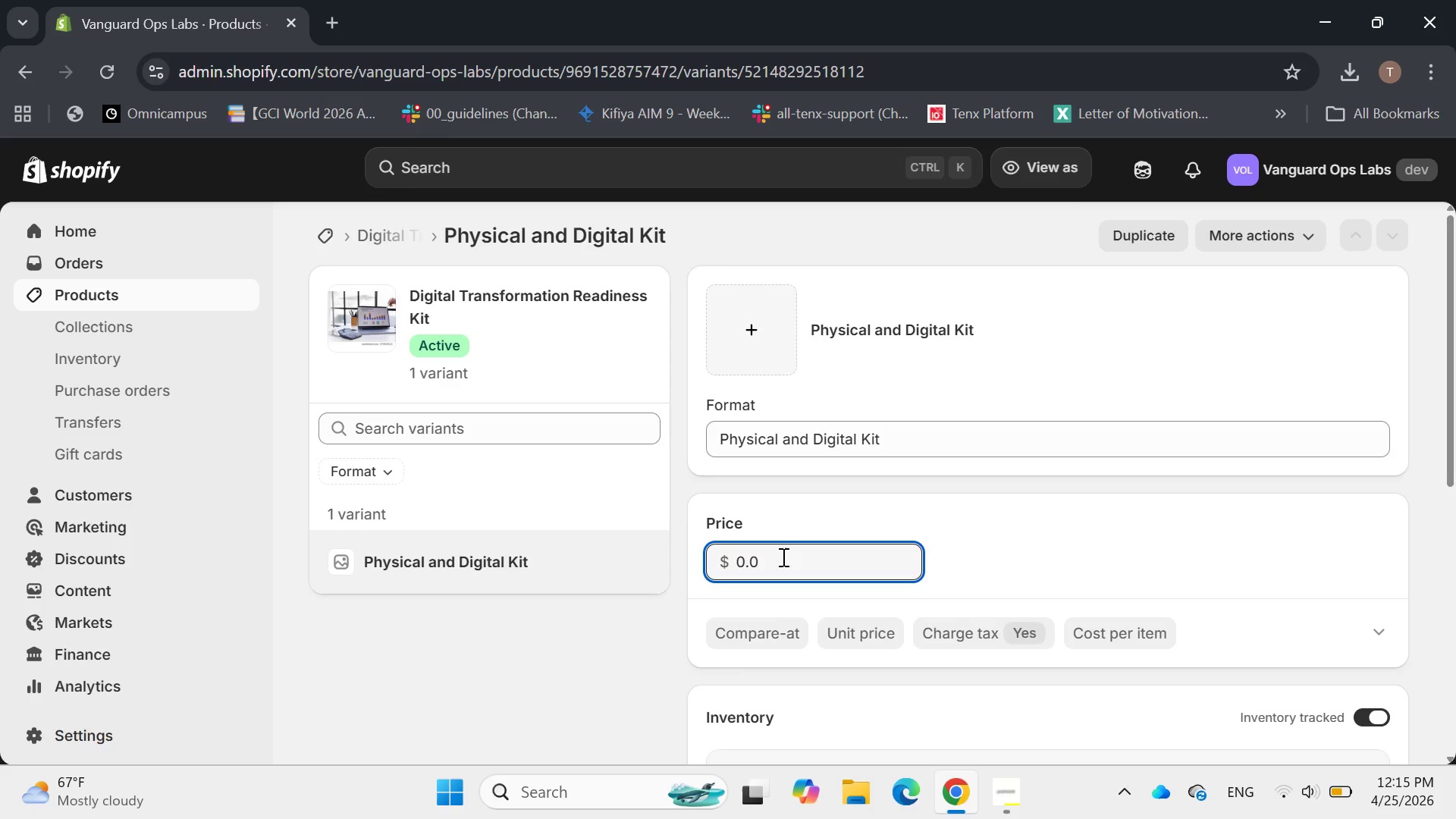 
key(Backspace)
 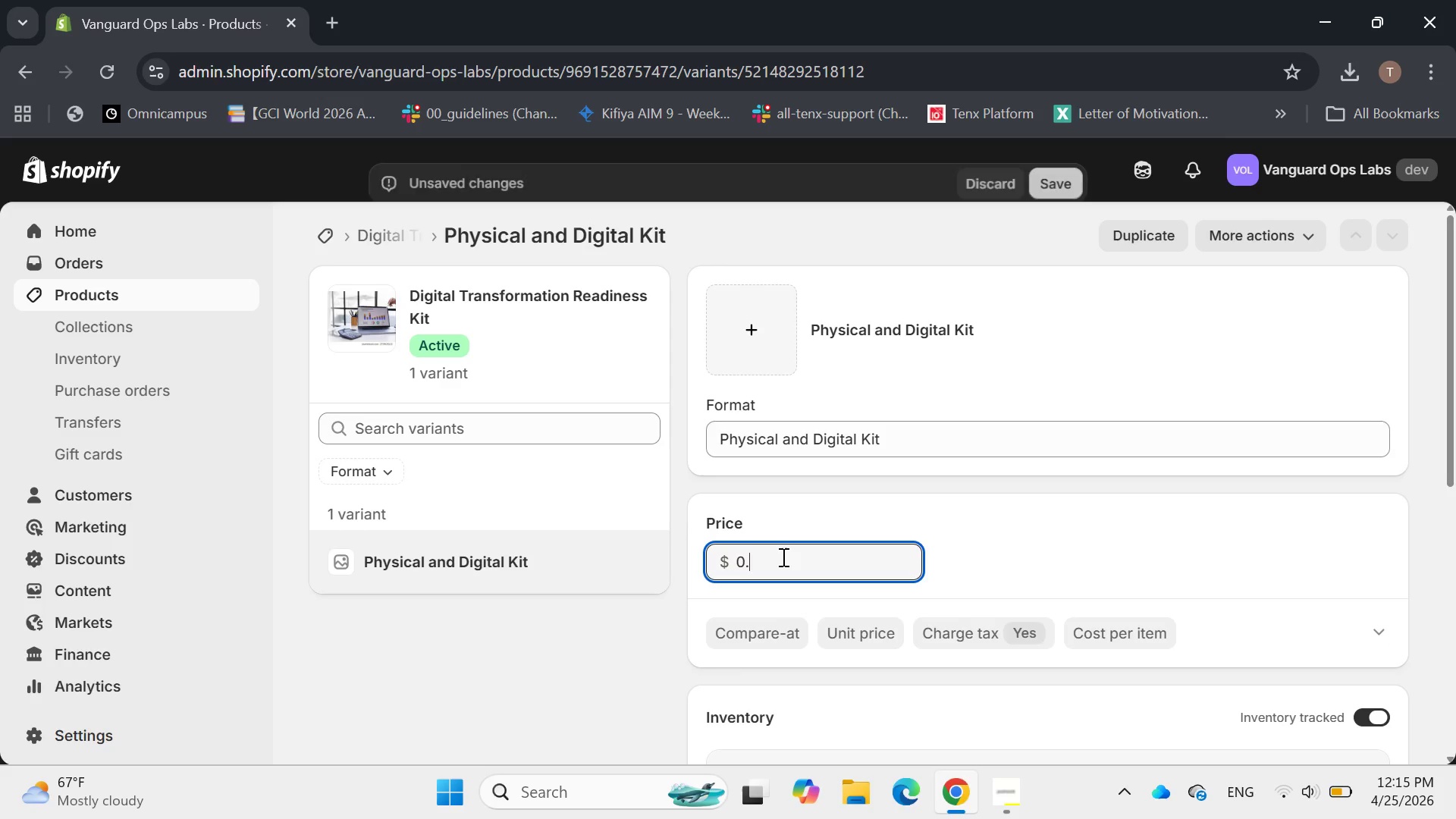 
key(Backspace)
 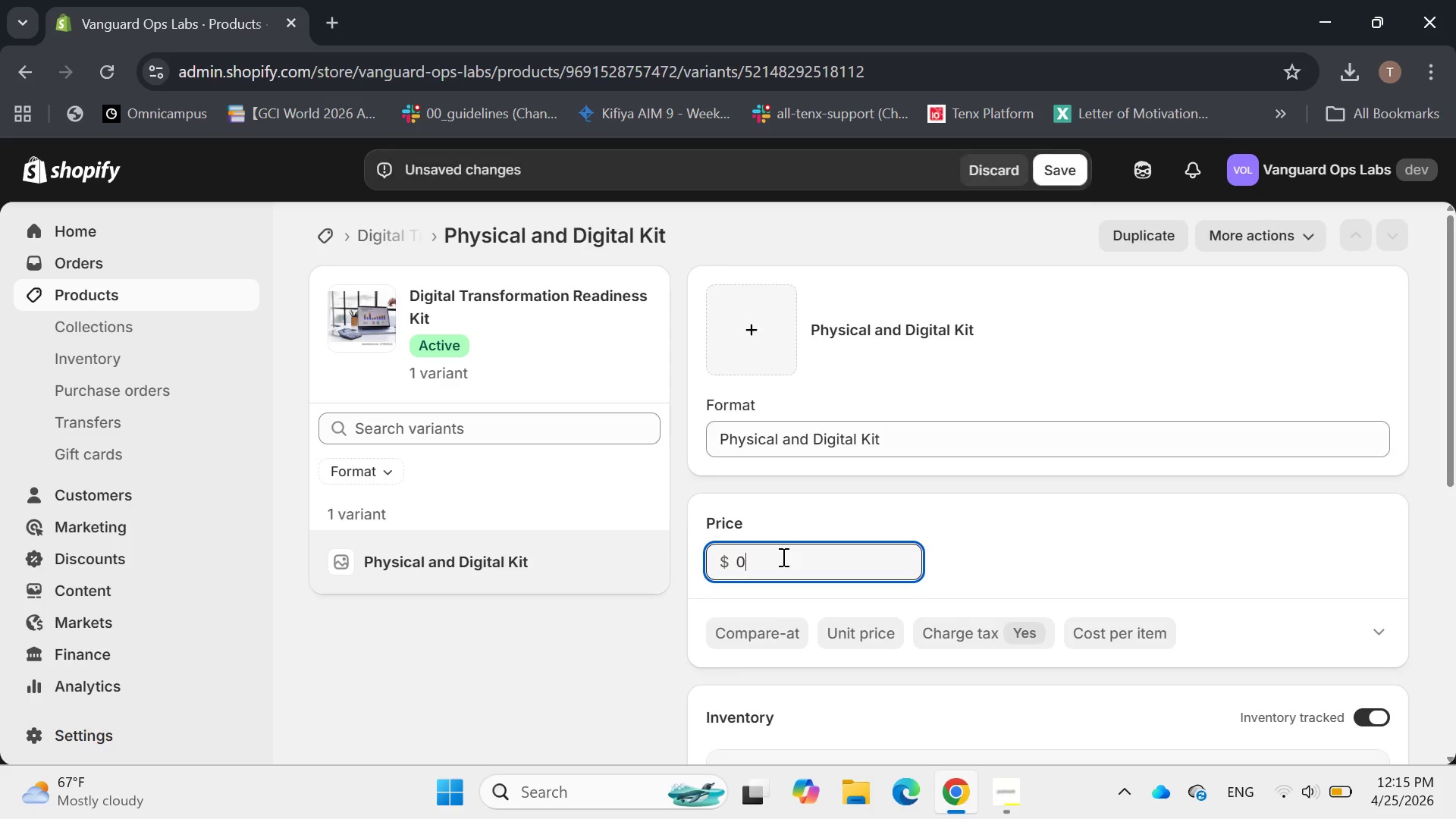 
key(Backspace)
 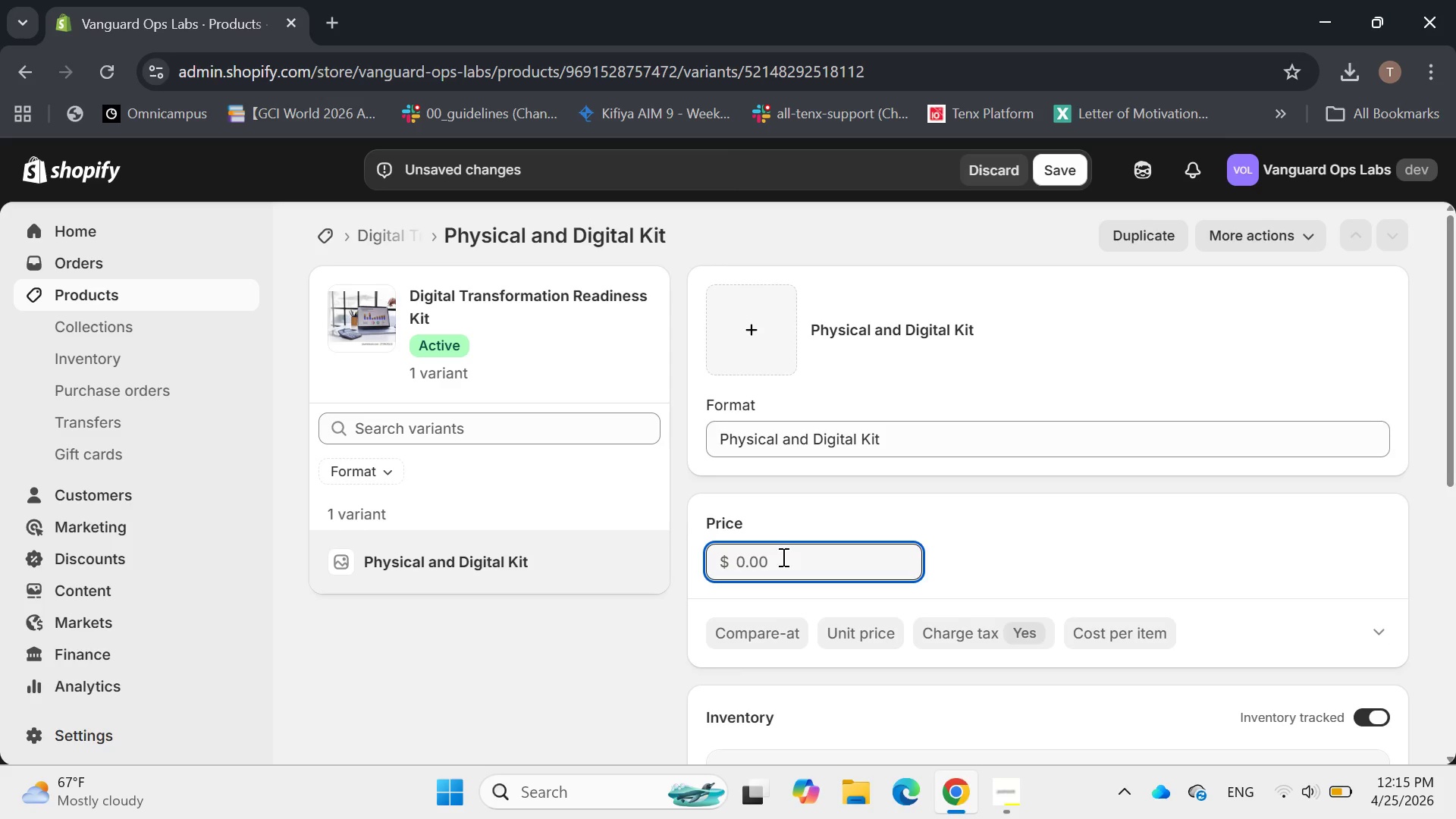 
wait(7.61)
 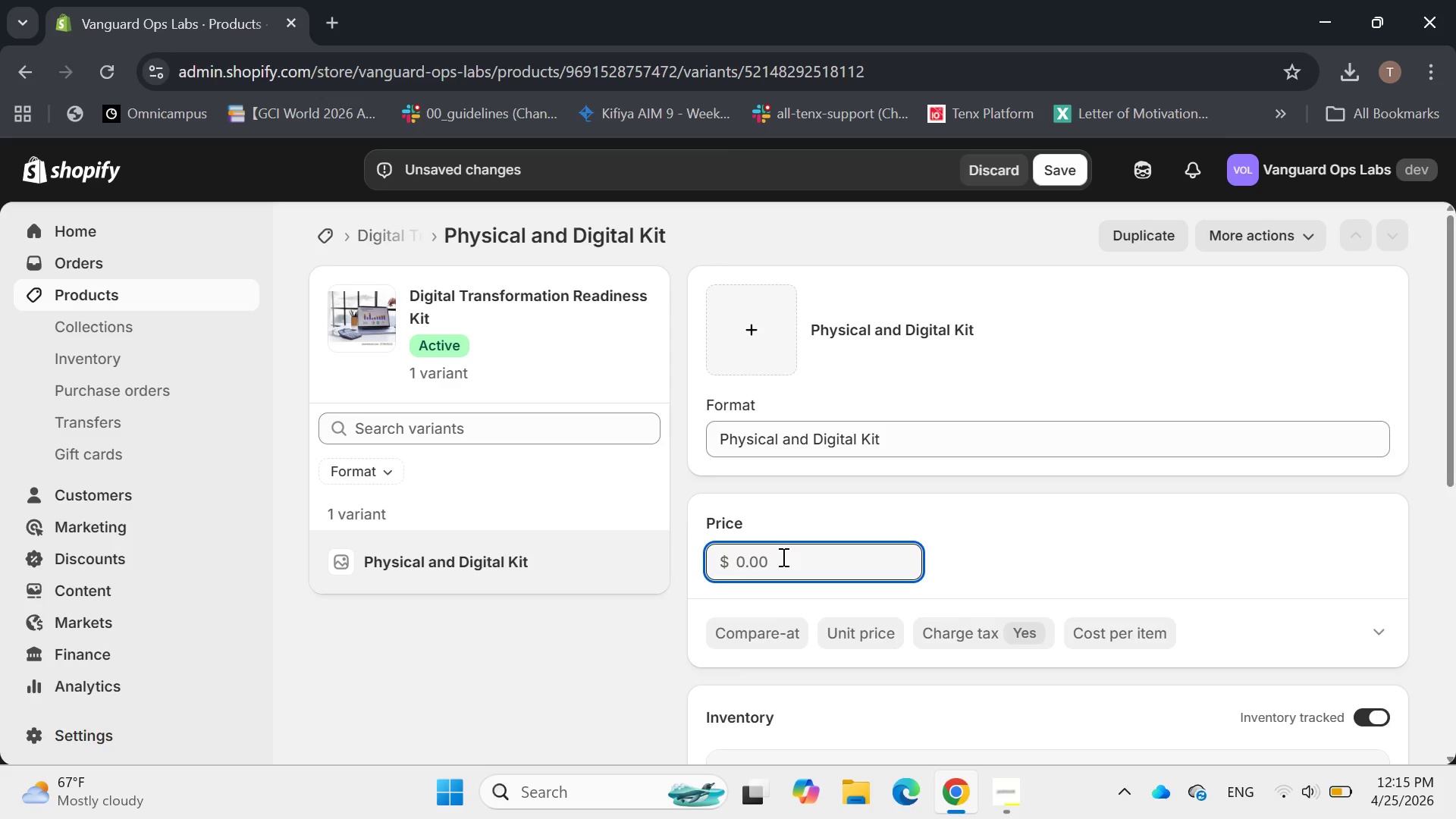 
type(2999)
 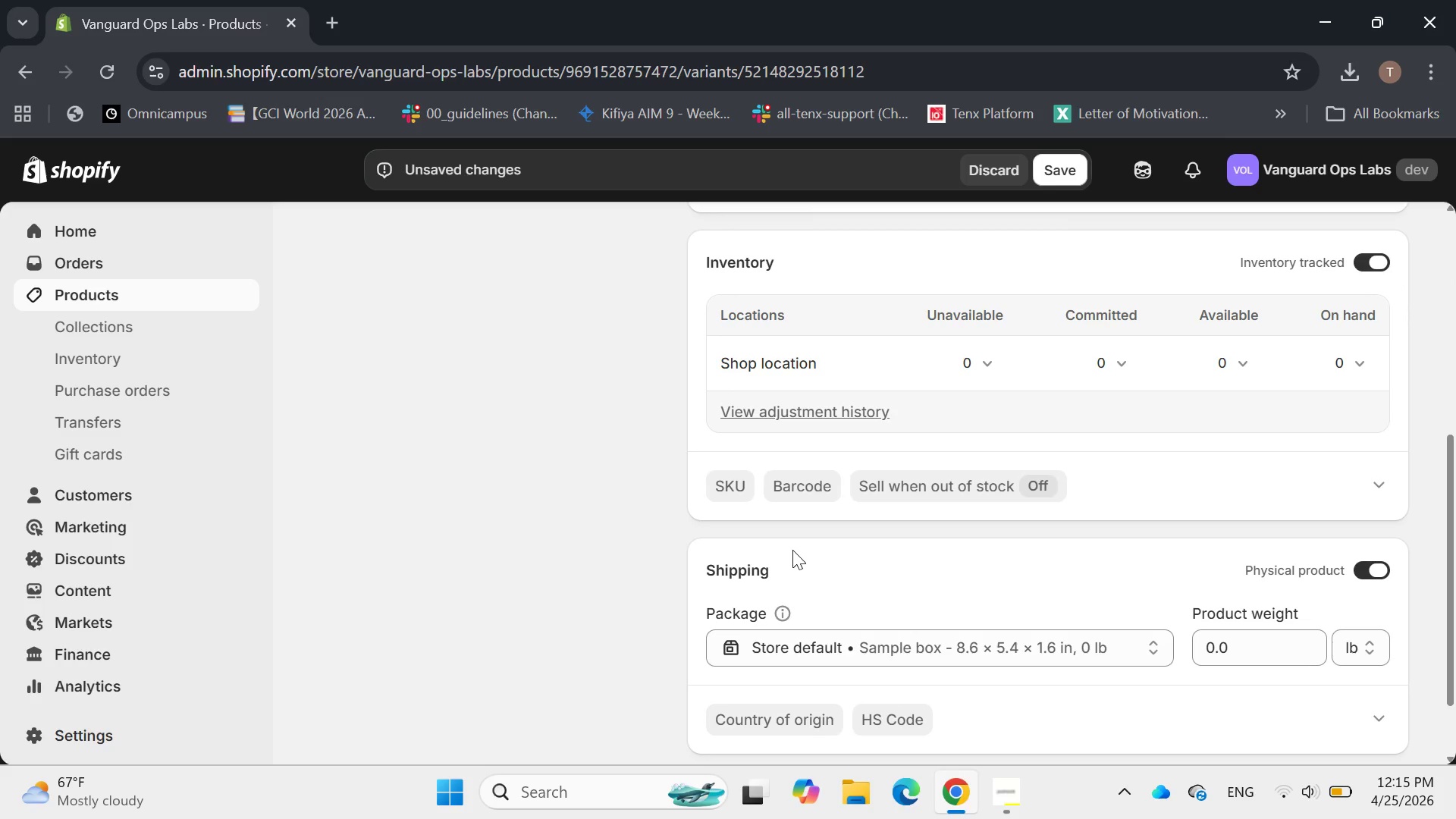 
wait(6.91)
 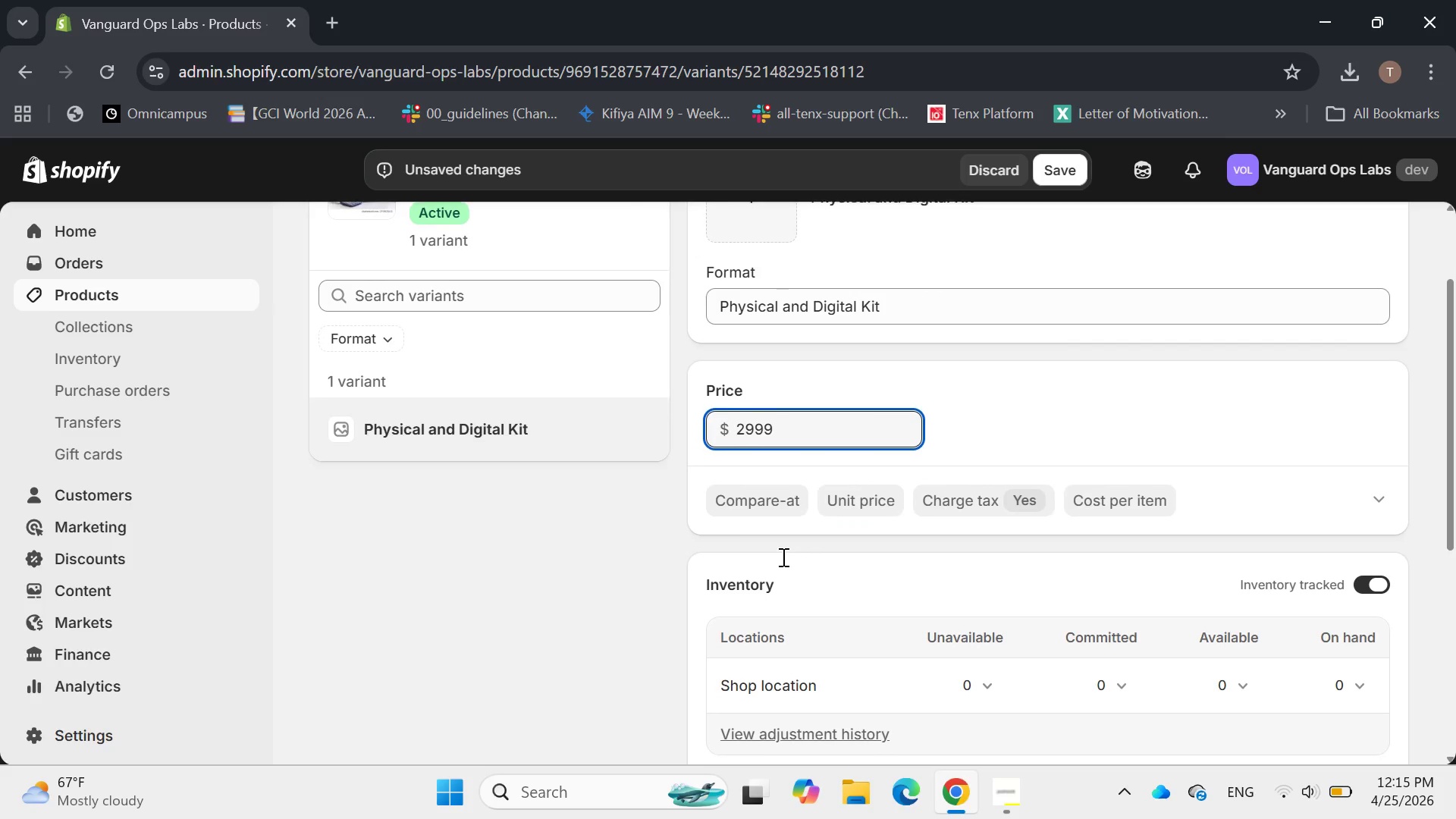 
left_click([1228, 650])
 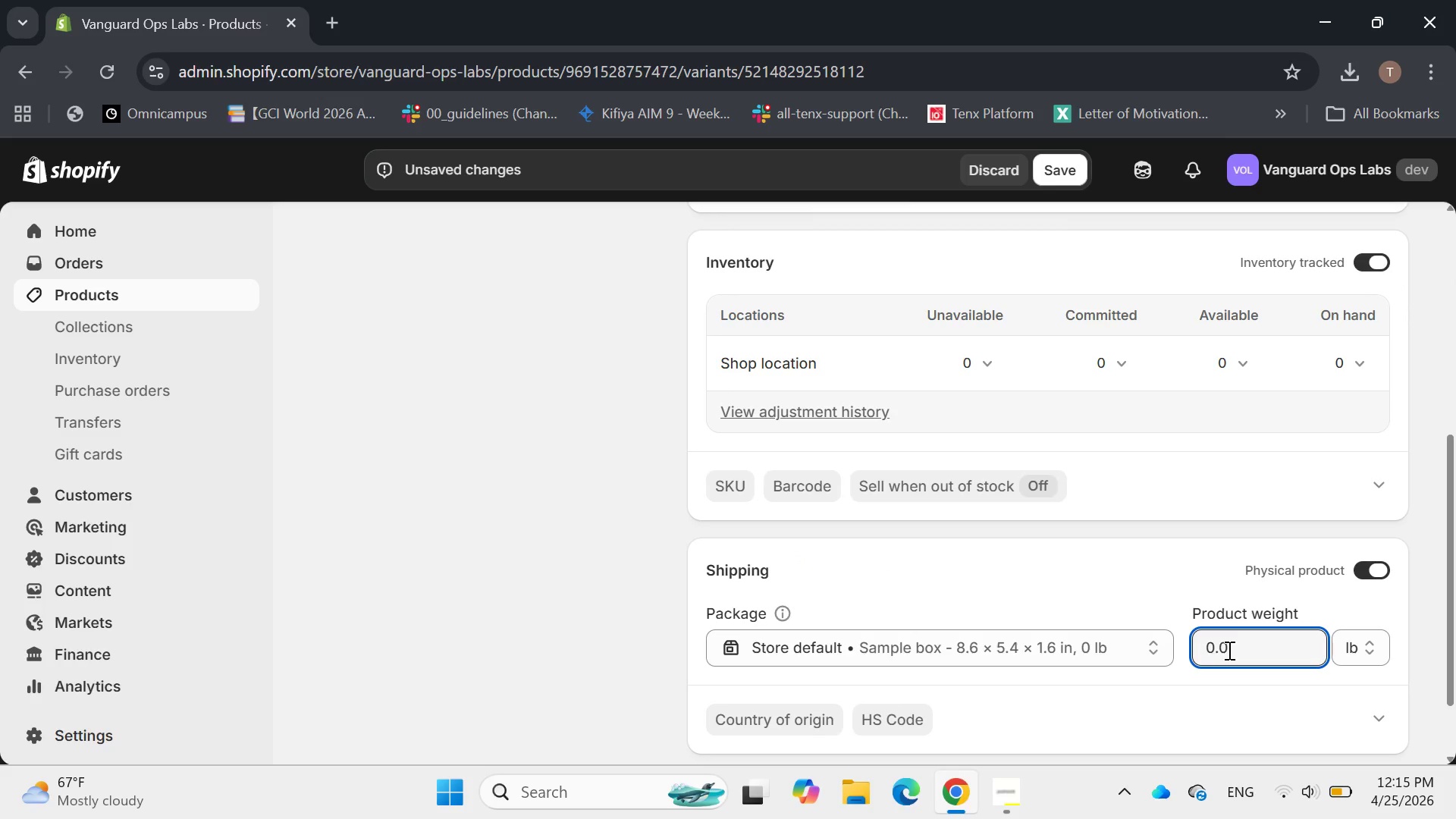 
key(Backspace)
key(Backspace)
key(Backspace)
type(3200)
 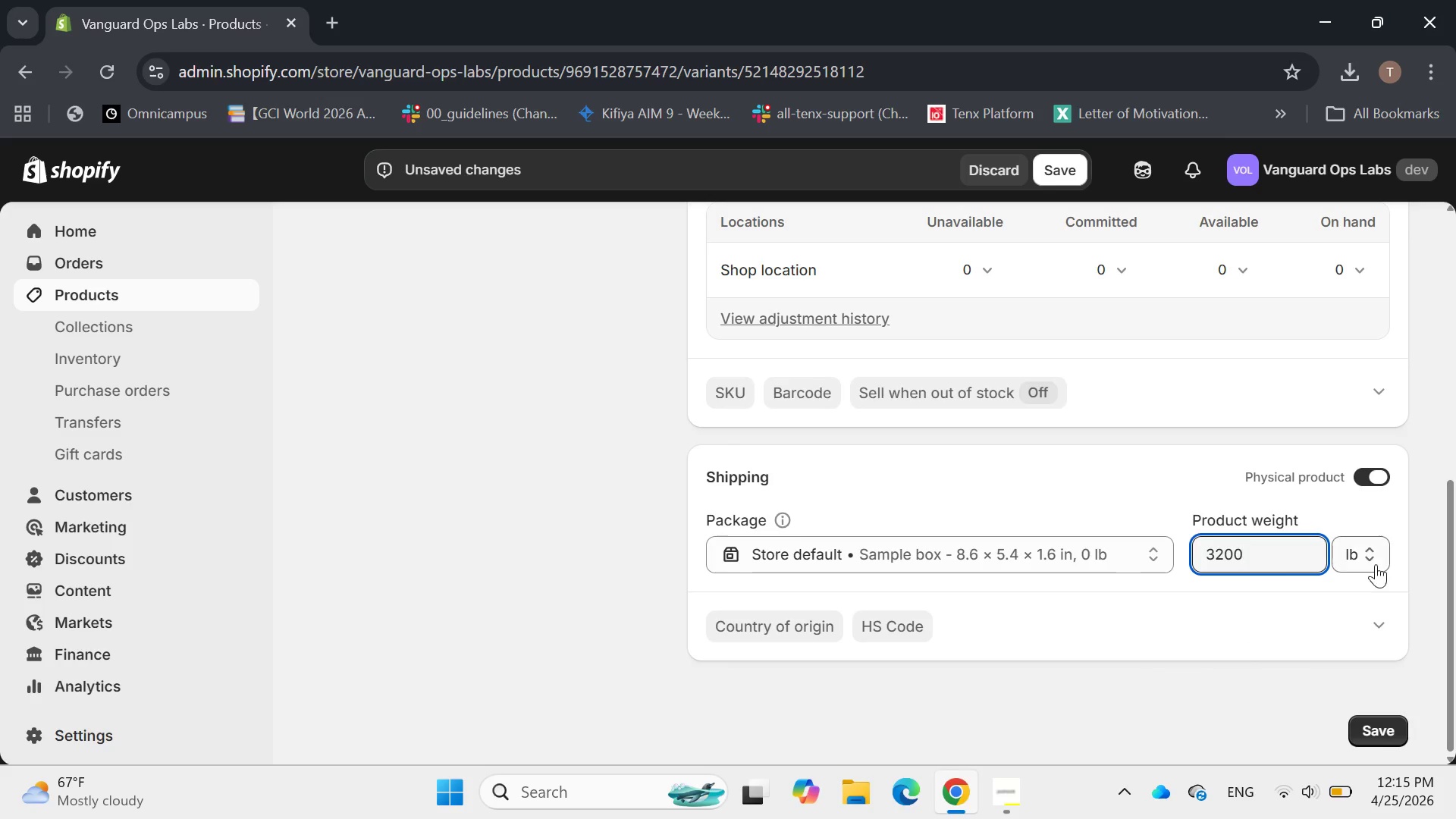 
left_click([1354, 554])
 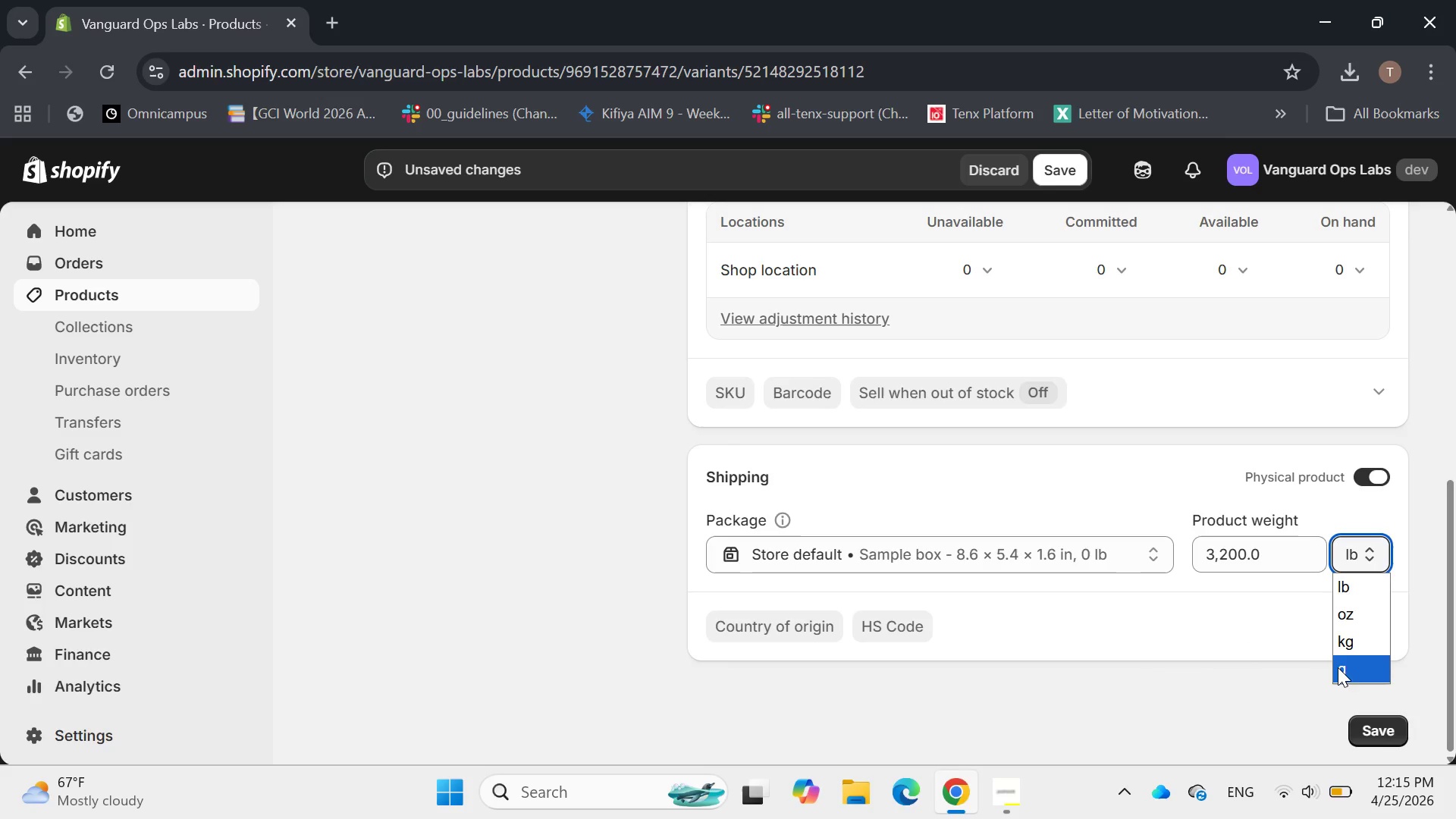 
left_click([1338, 668])
 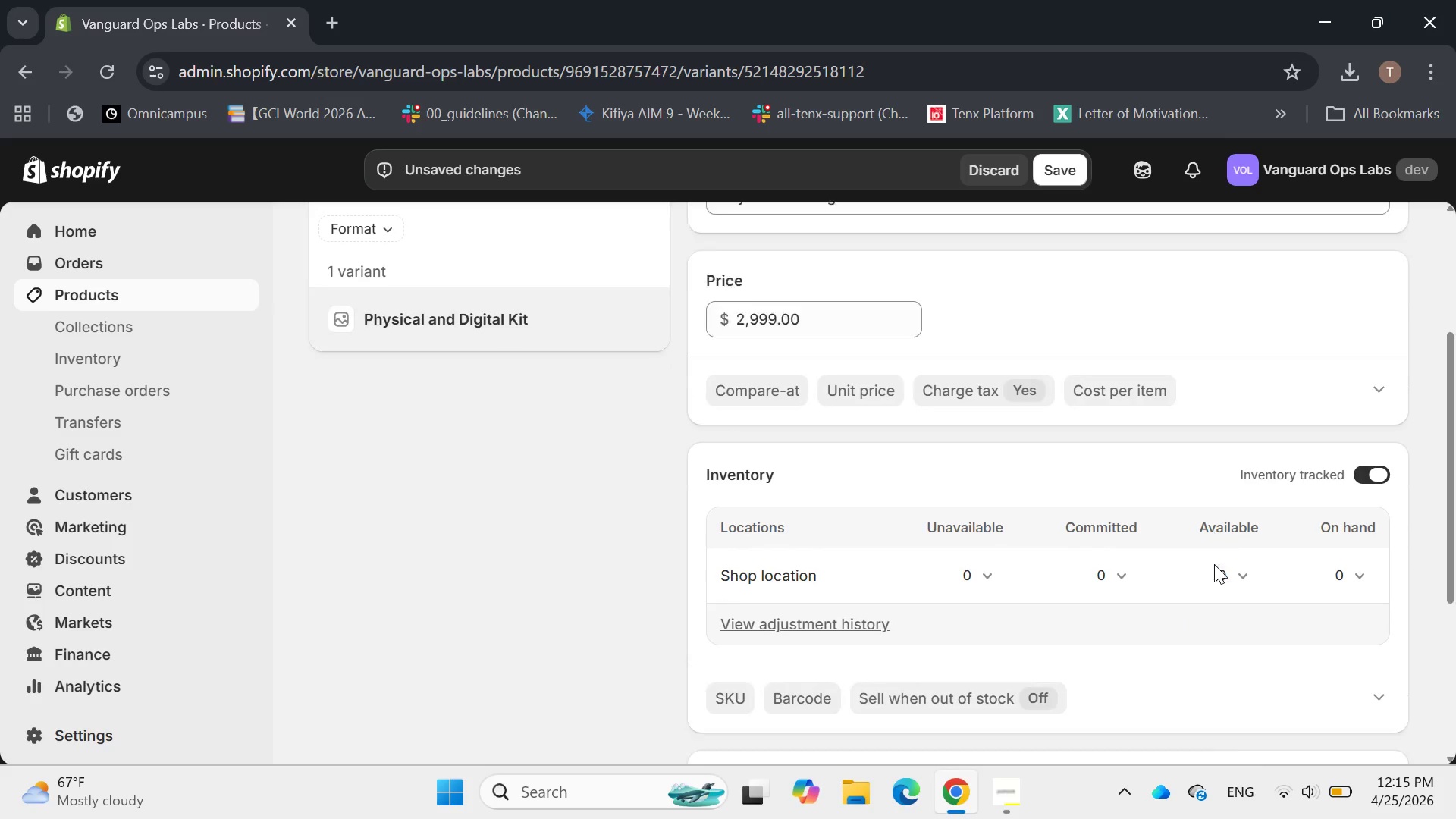 
wait(6.02)
 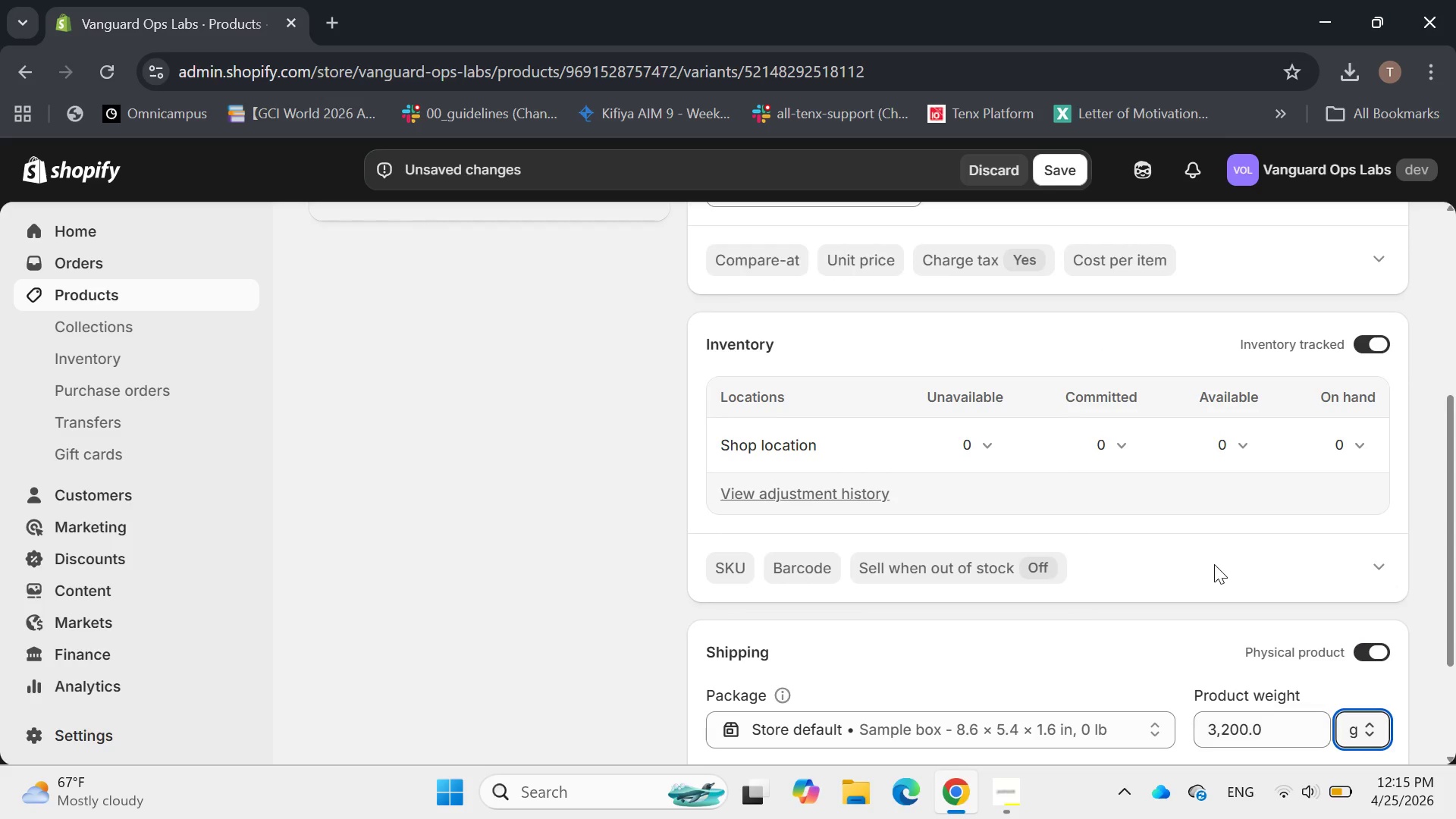 
left_click([723, 583])
 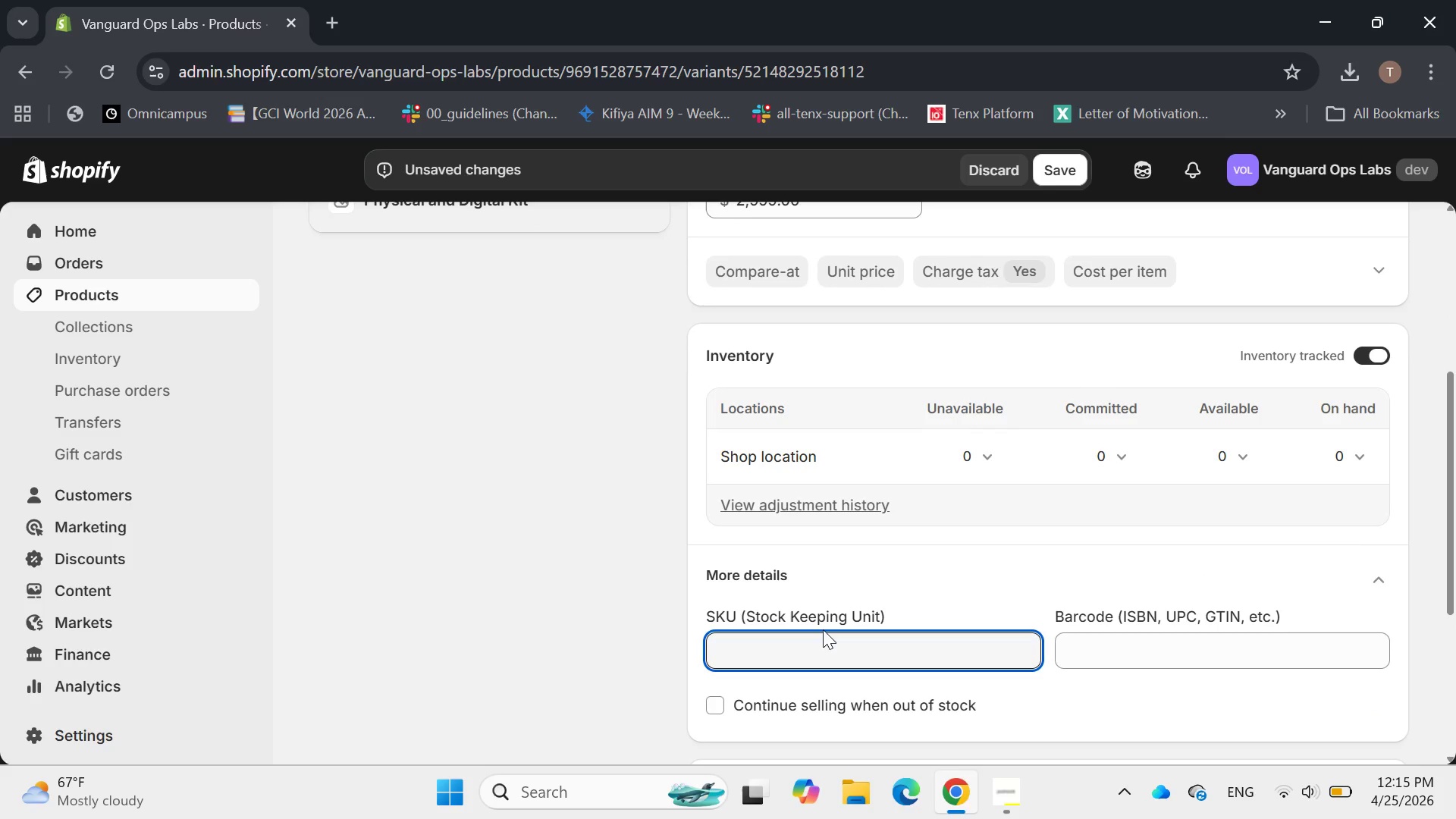 
key(CapsLock)
 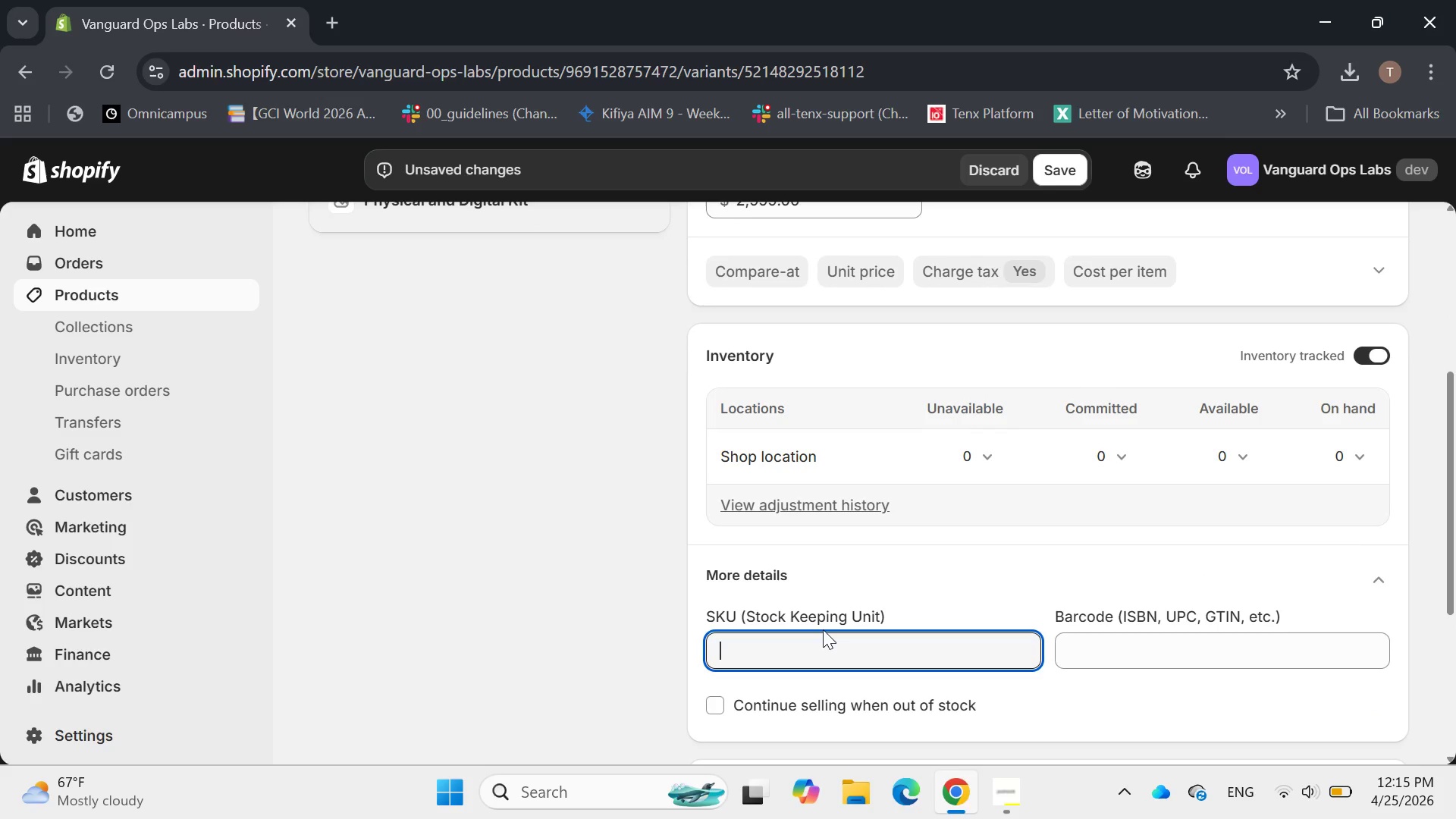 
key(V)
 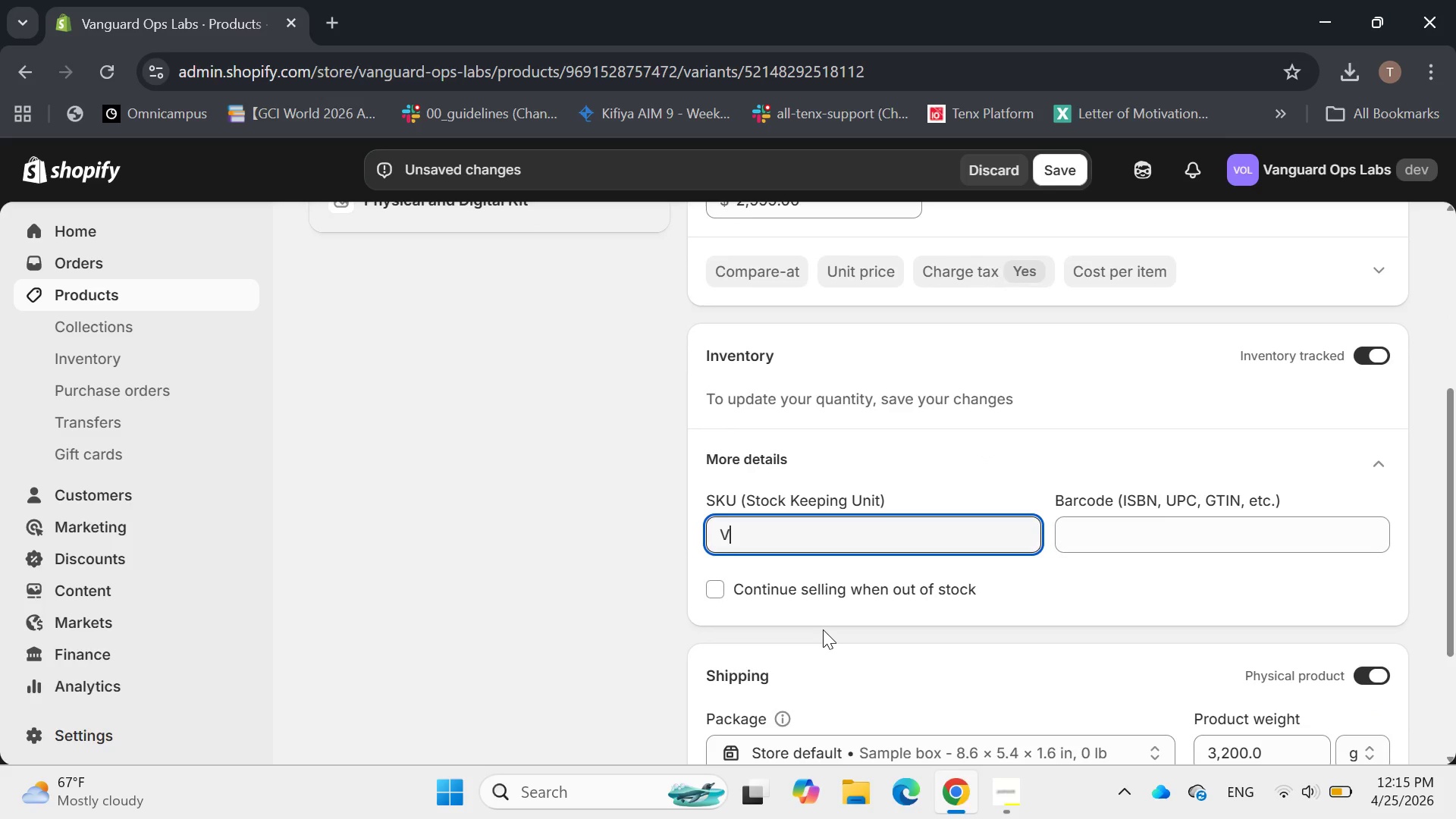 
key(CapsLock)
 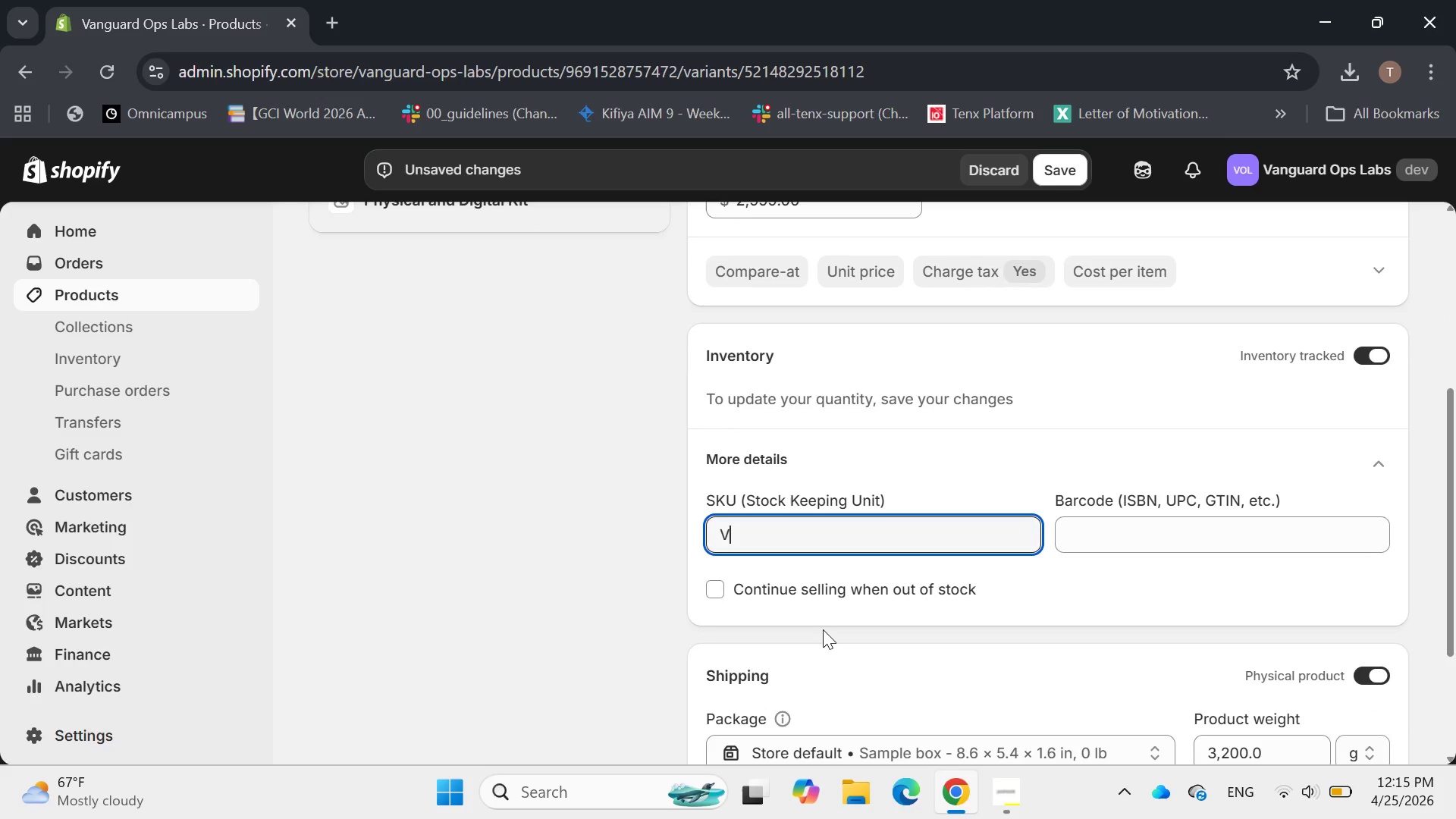 
key(Minus)
 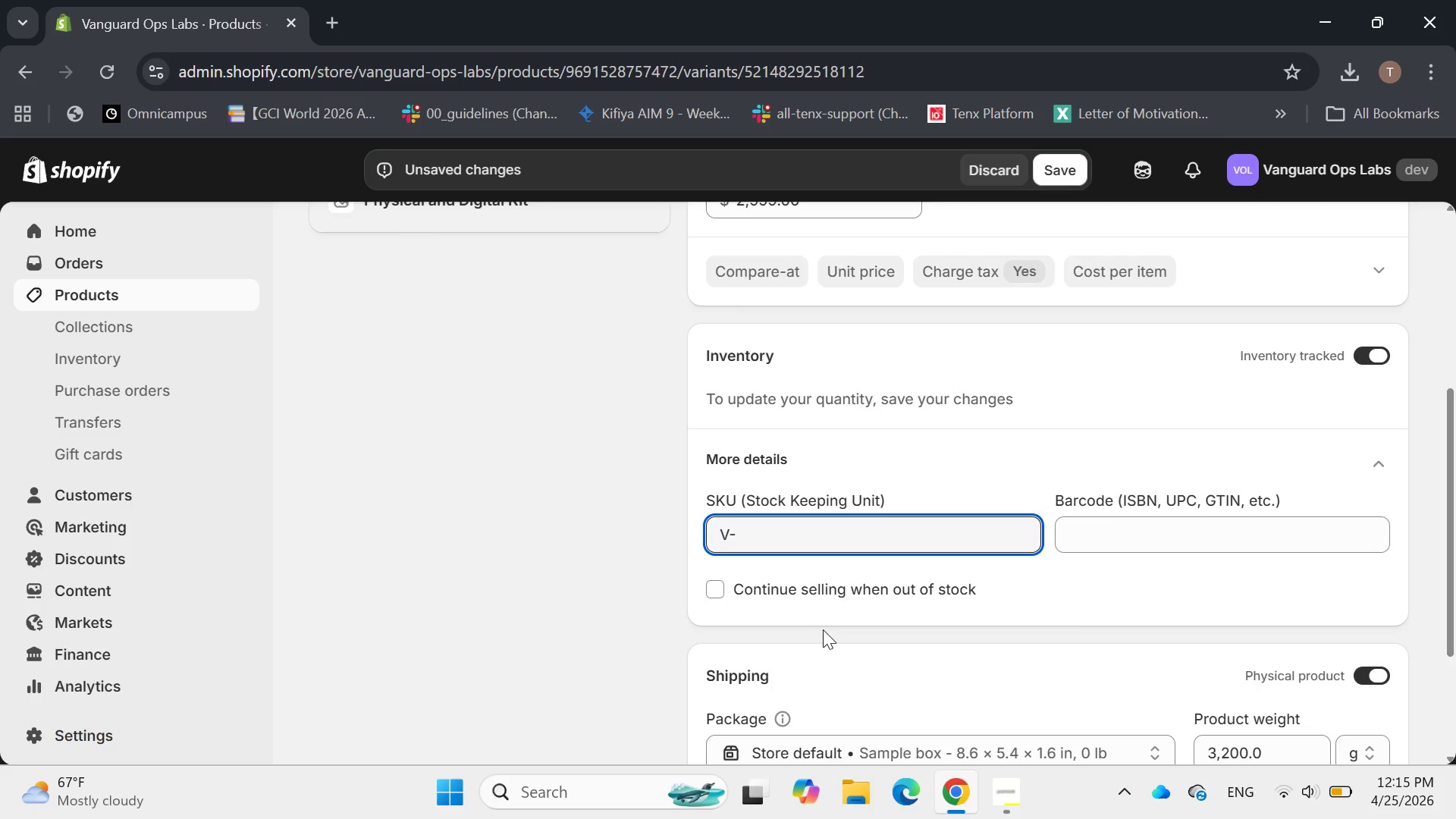 
key(CapsLock)
 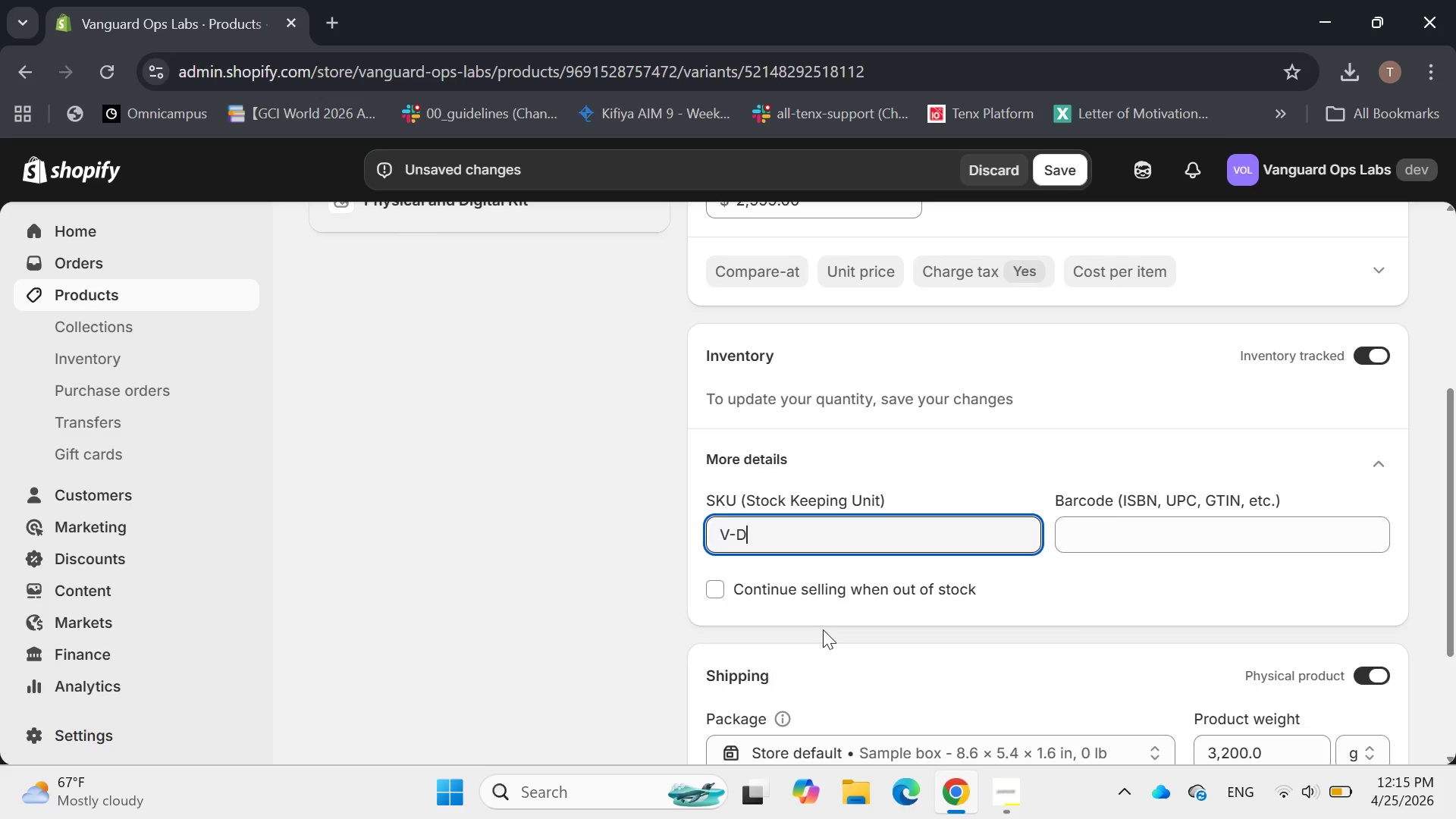 
key(D)
 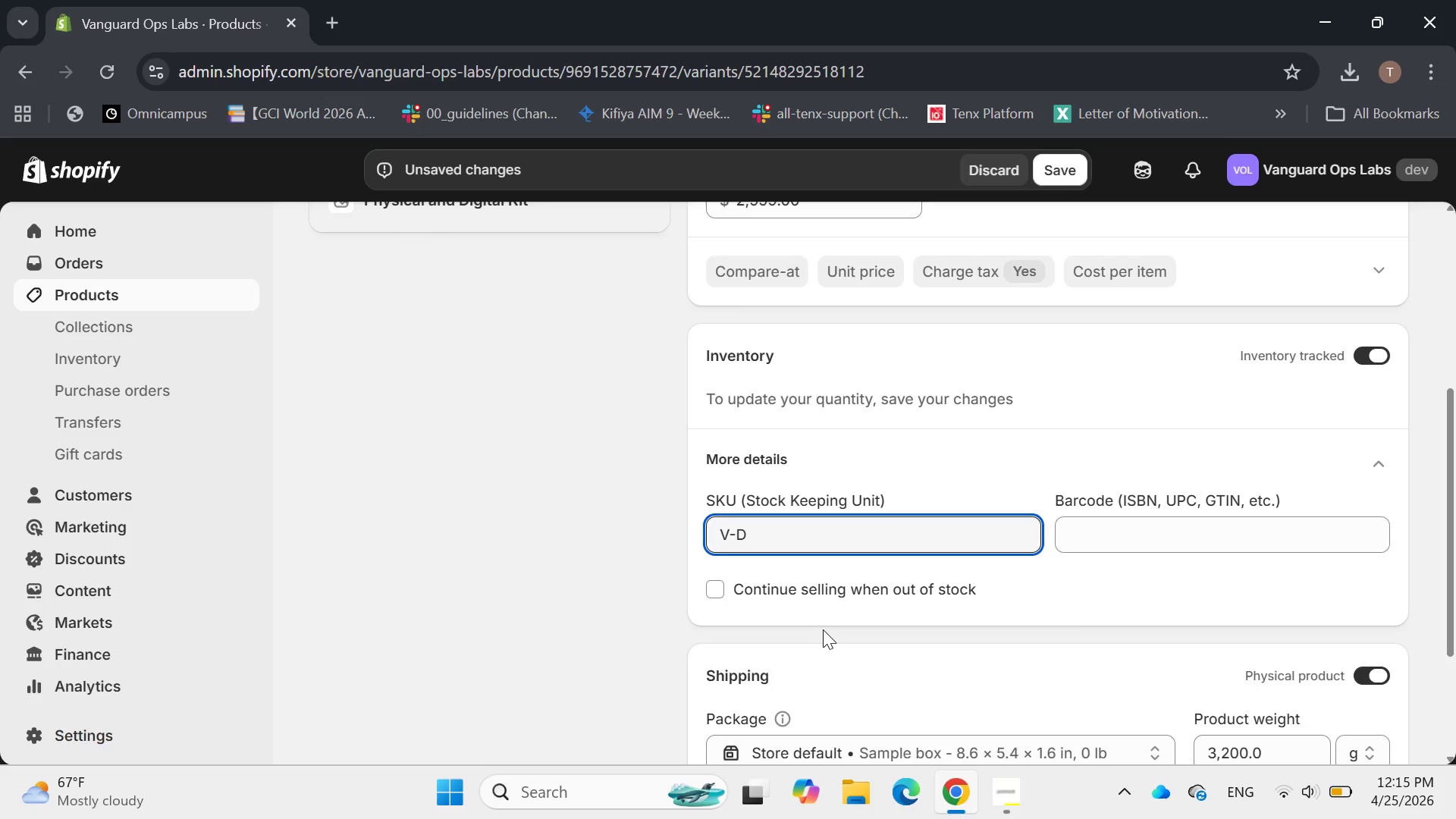 
key(X)
 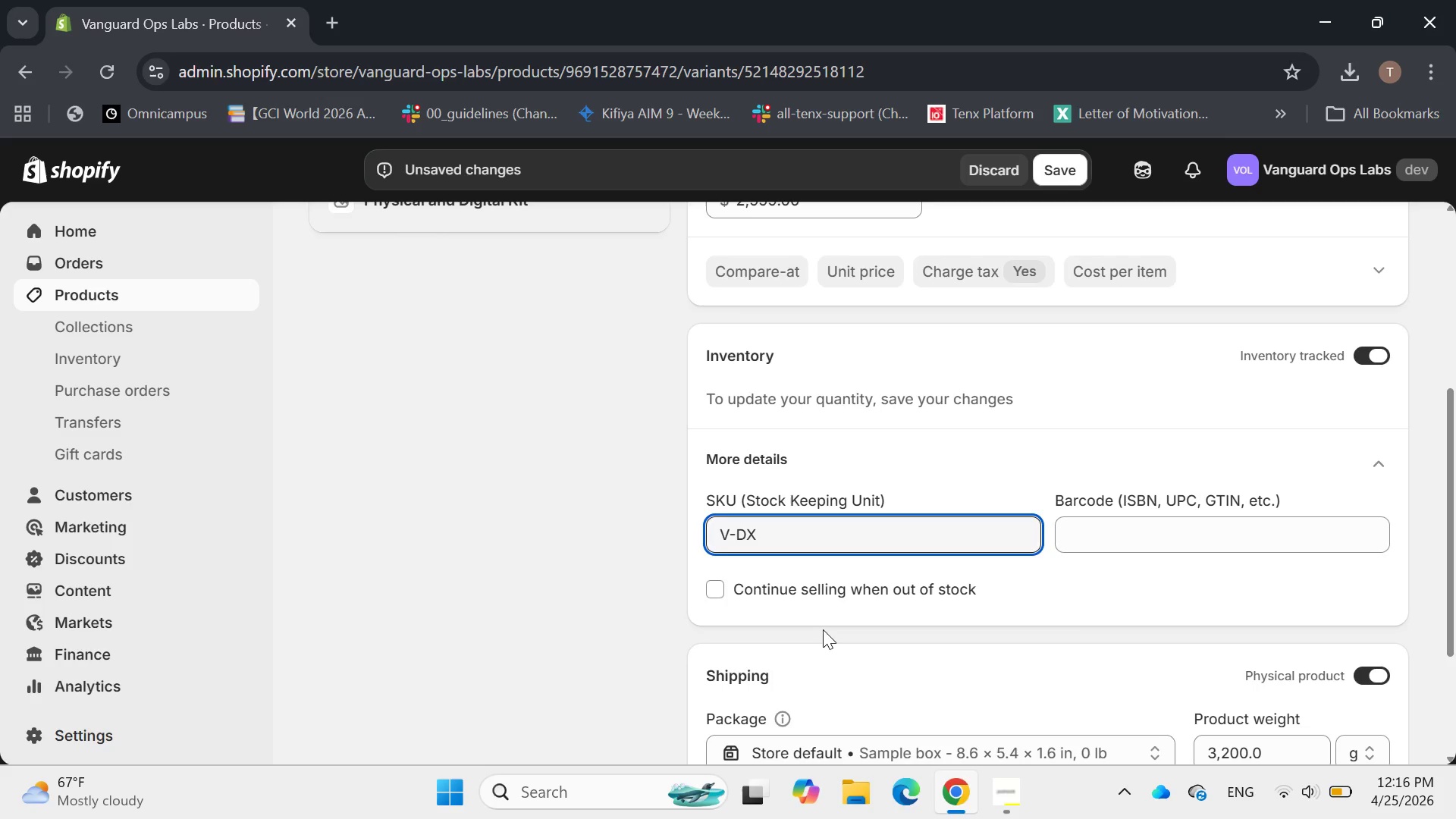 
type(R505-PD)
 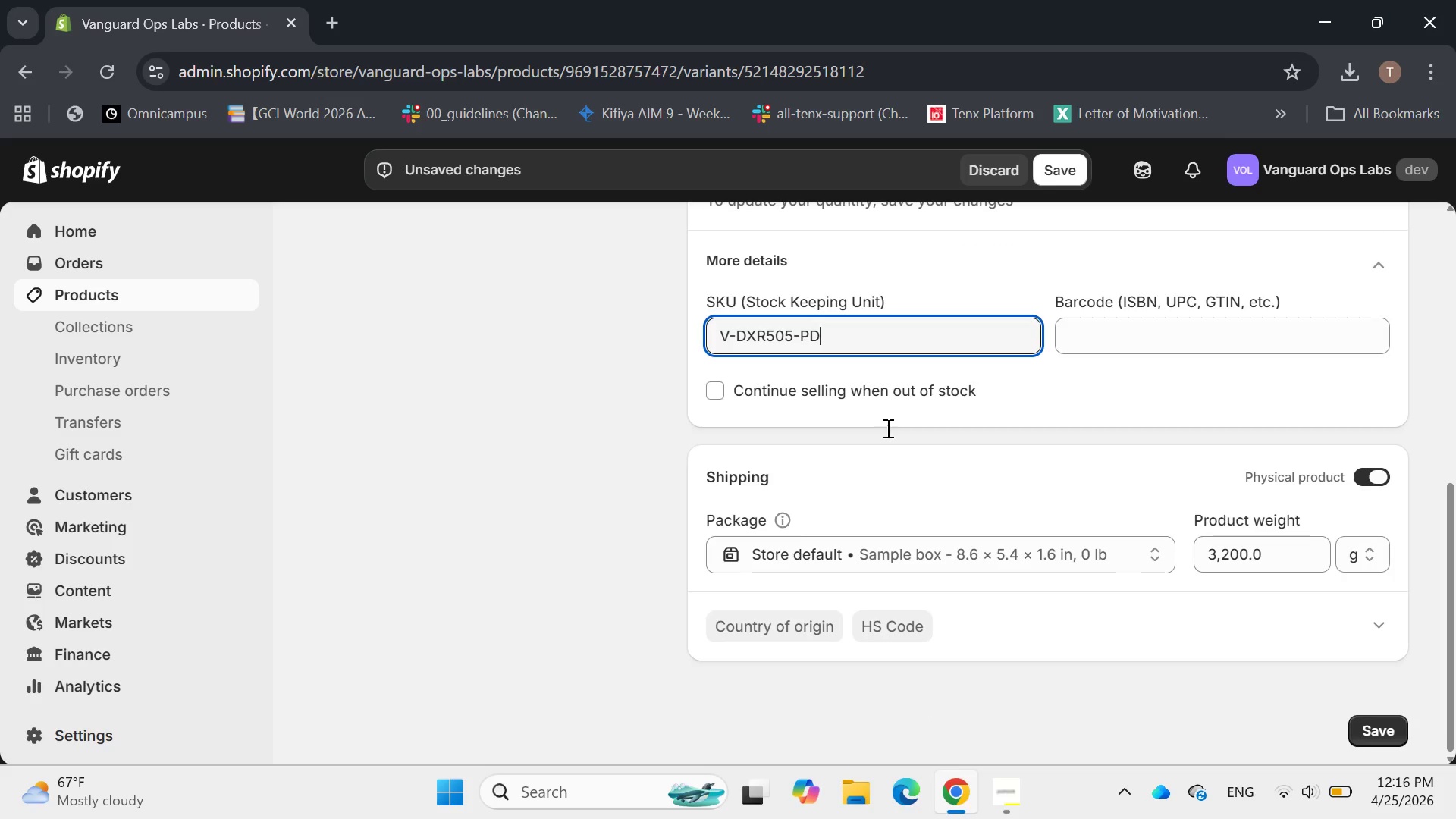 
wait(6.28)
 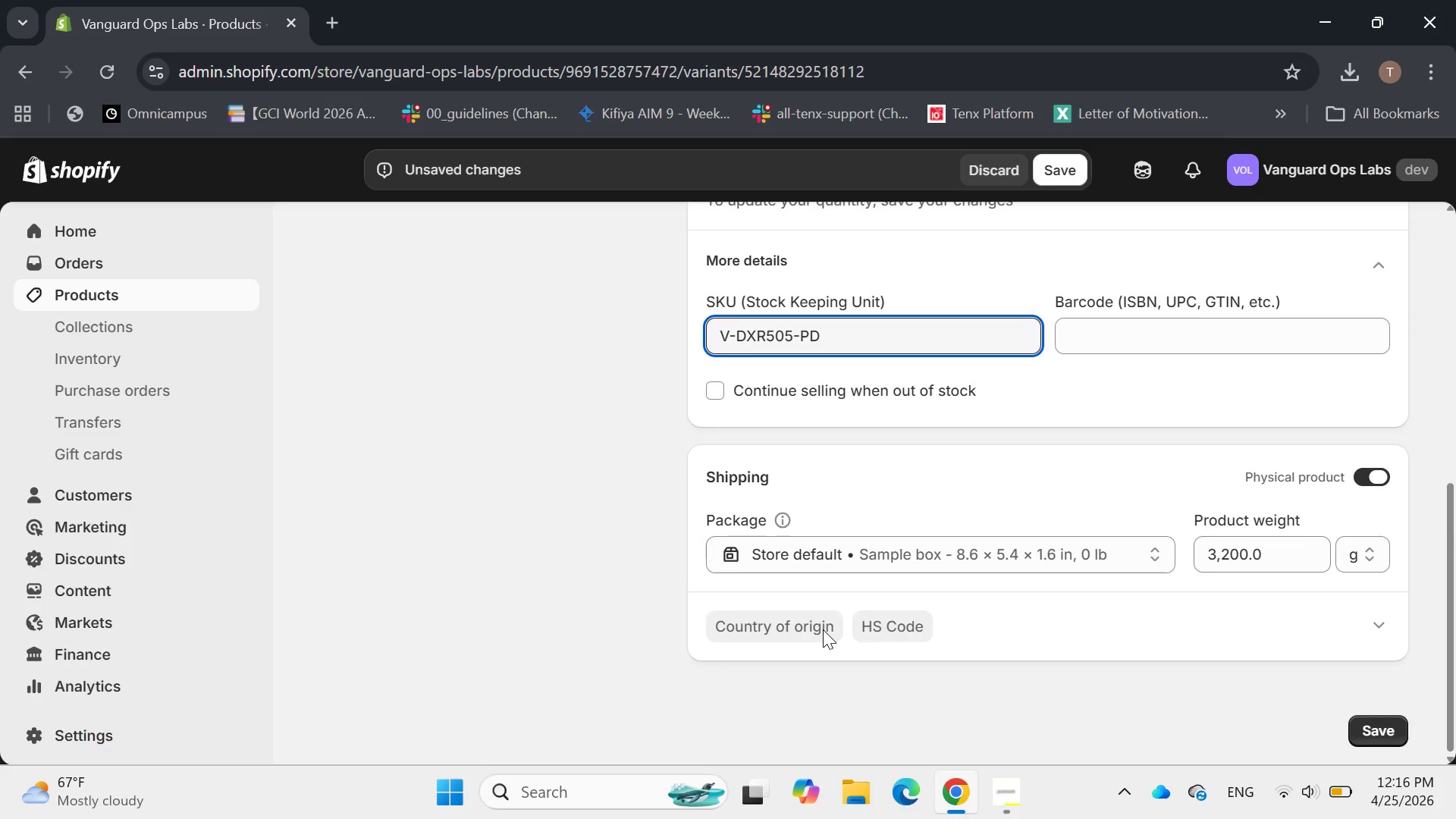 
left_click([1387, 728])
 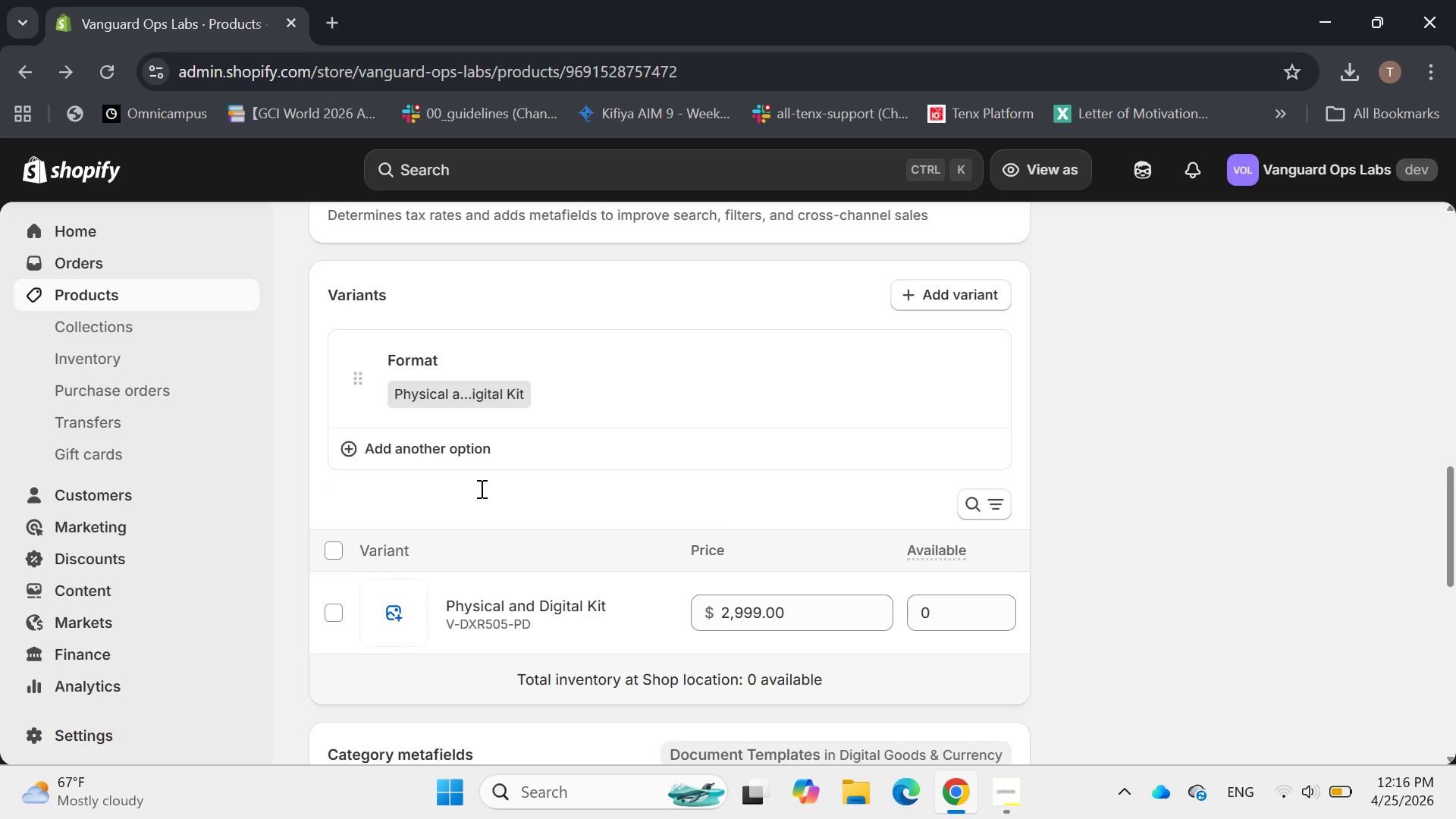 
wait(22.84)
 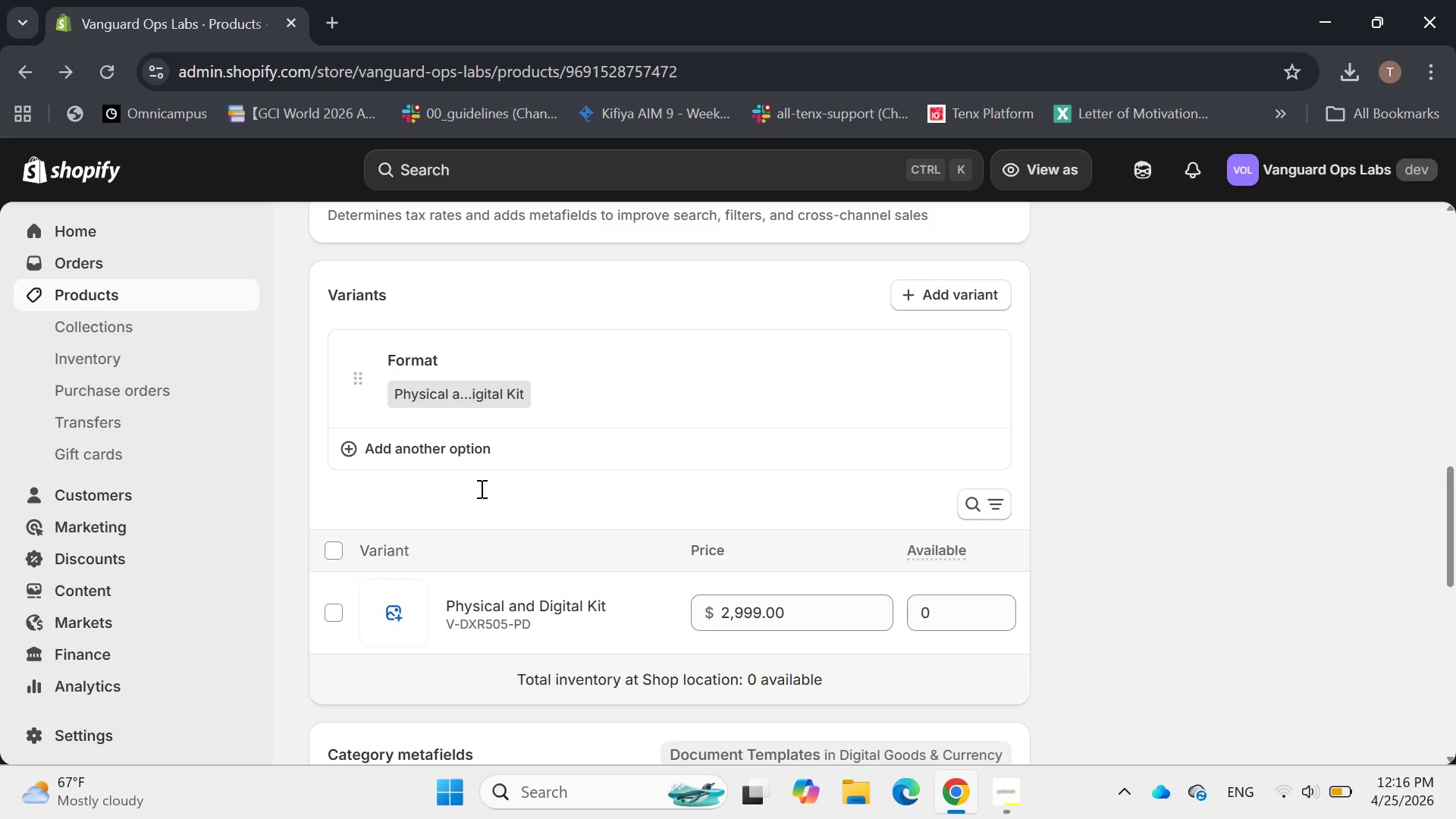 
left_click([68, 292])
 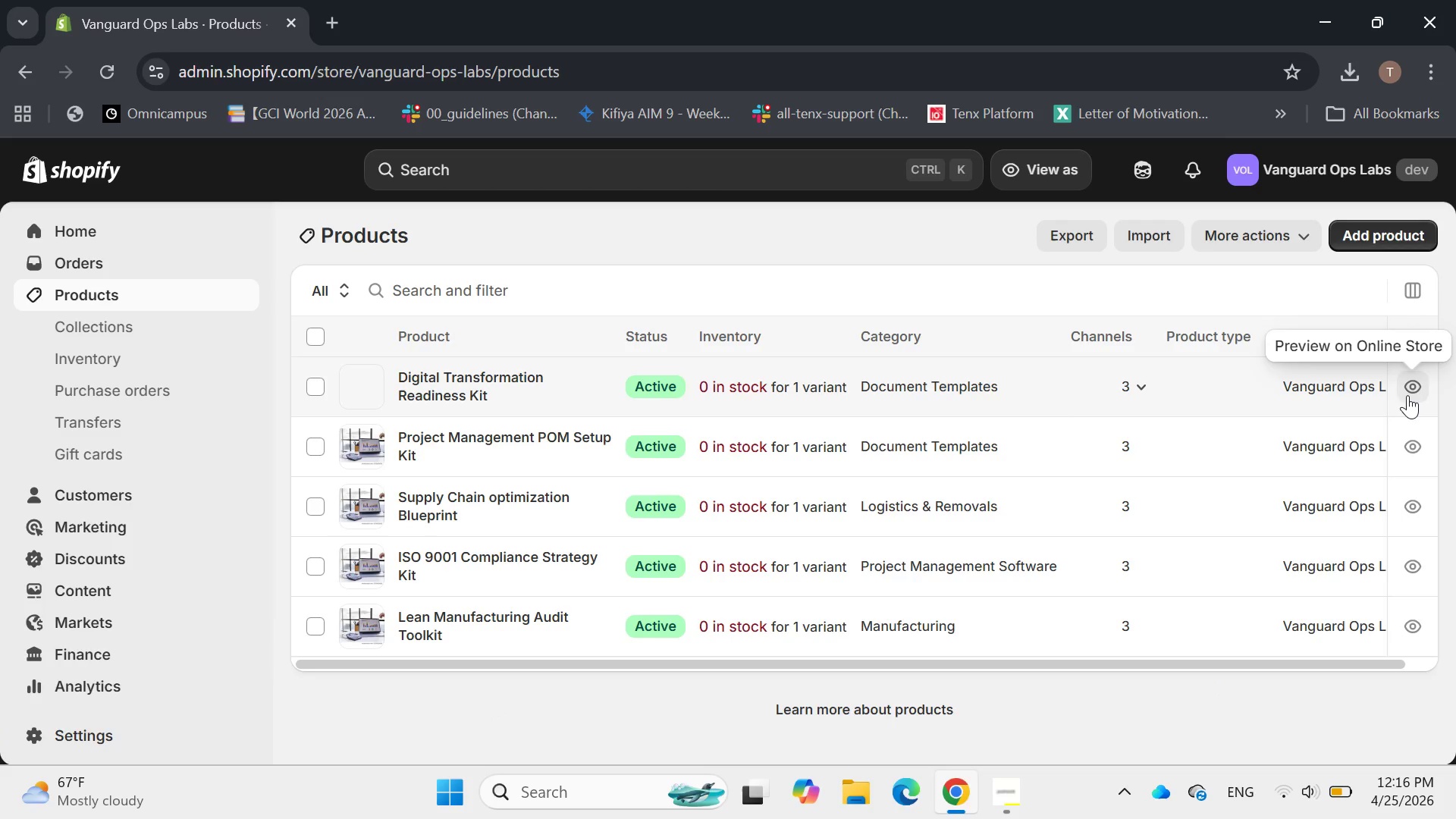 
wait(5.11)
 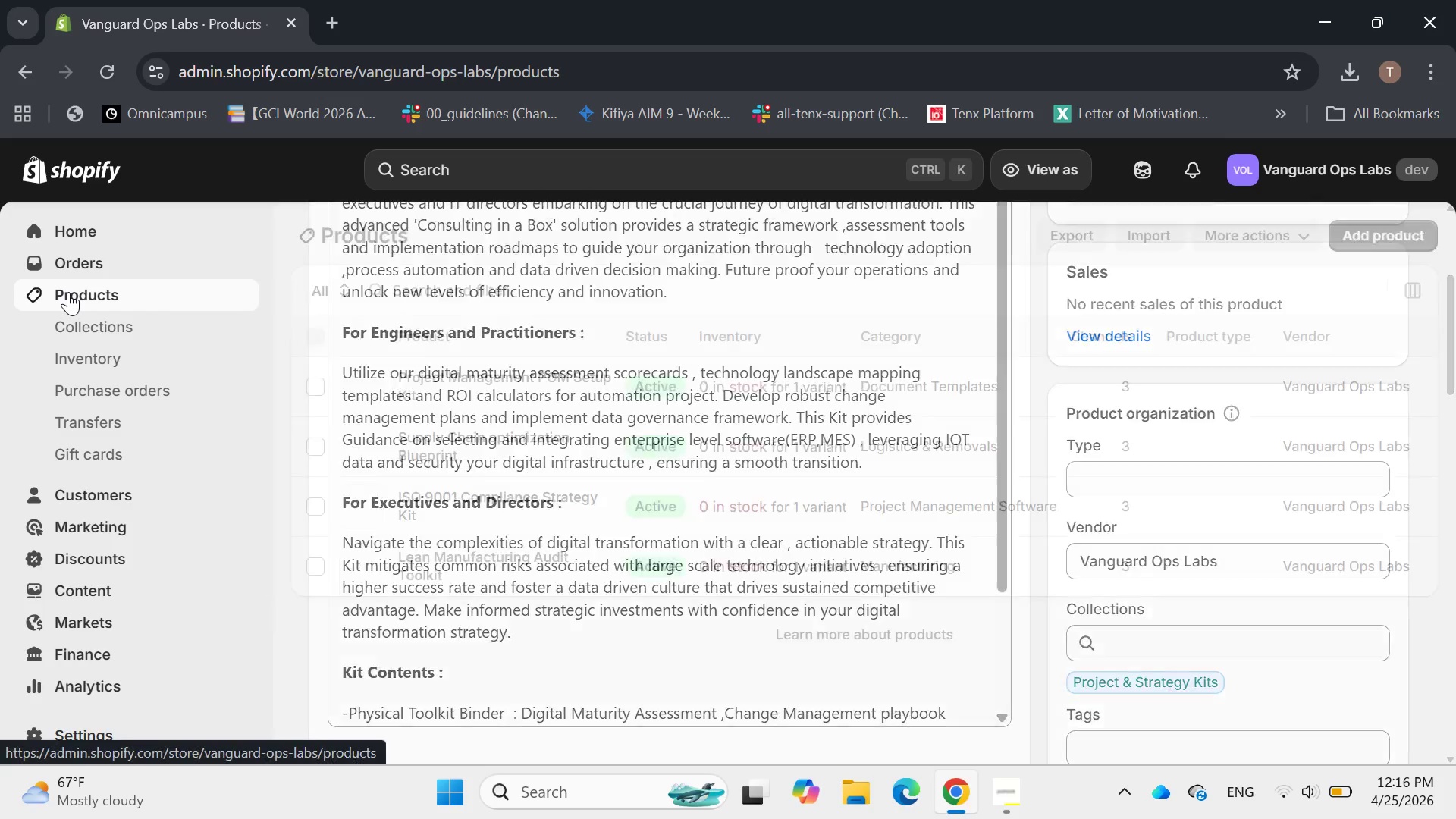 
left_click([1395, 394])
 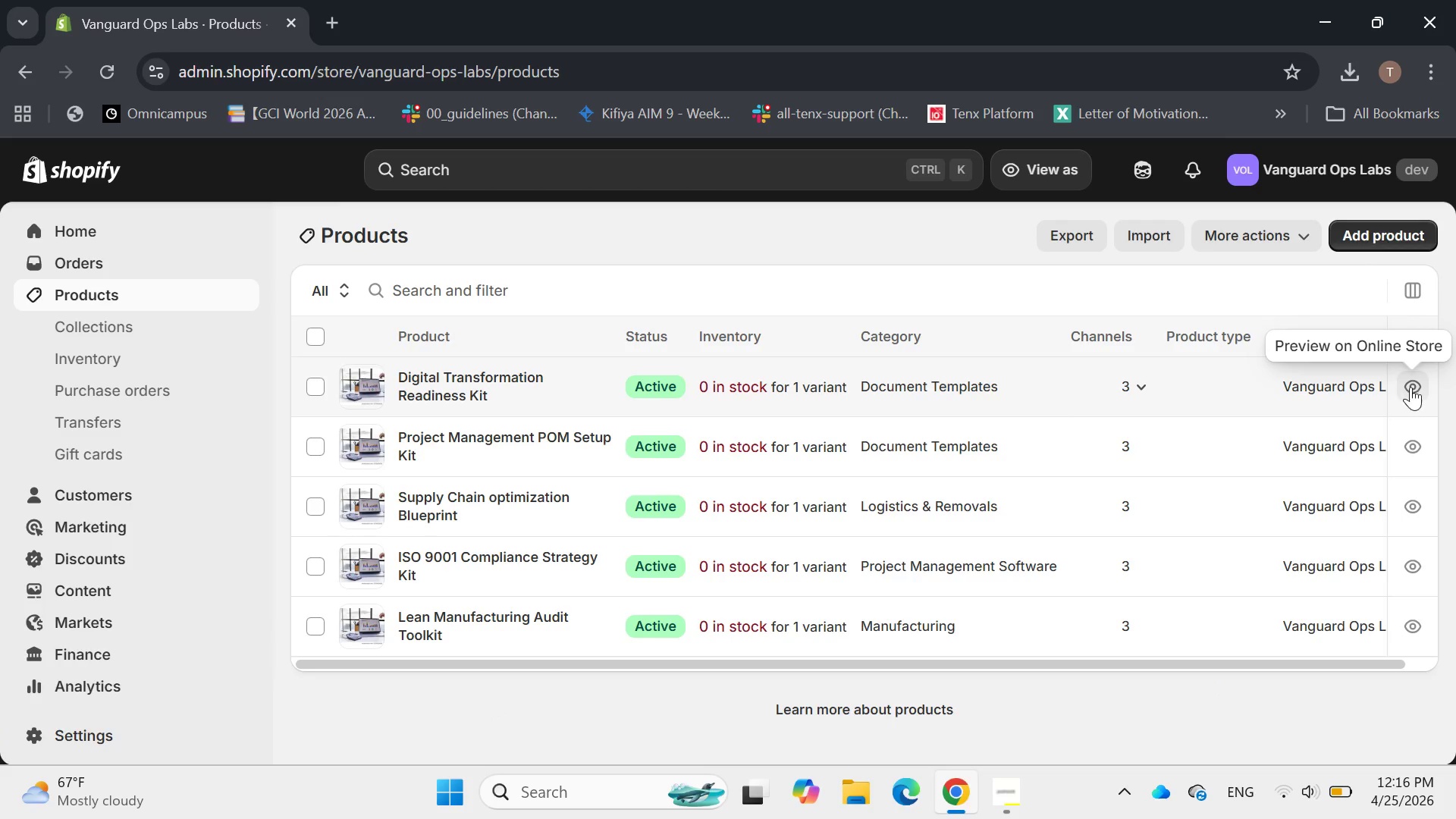 
left_click([1416, 382])
 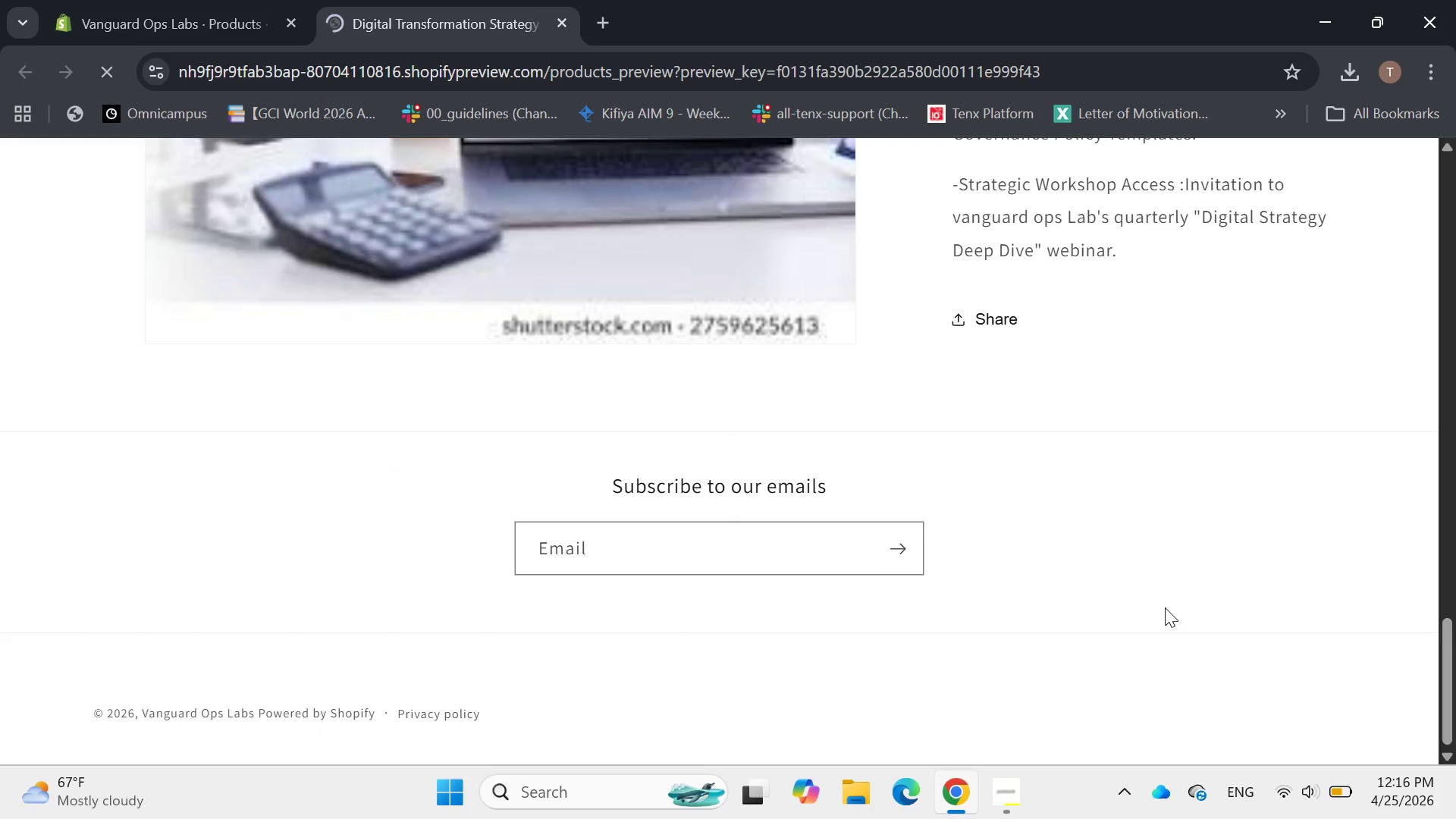 
wait(11.8)
 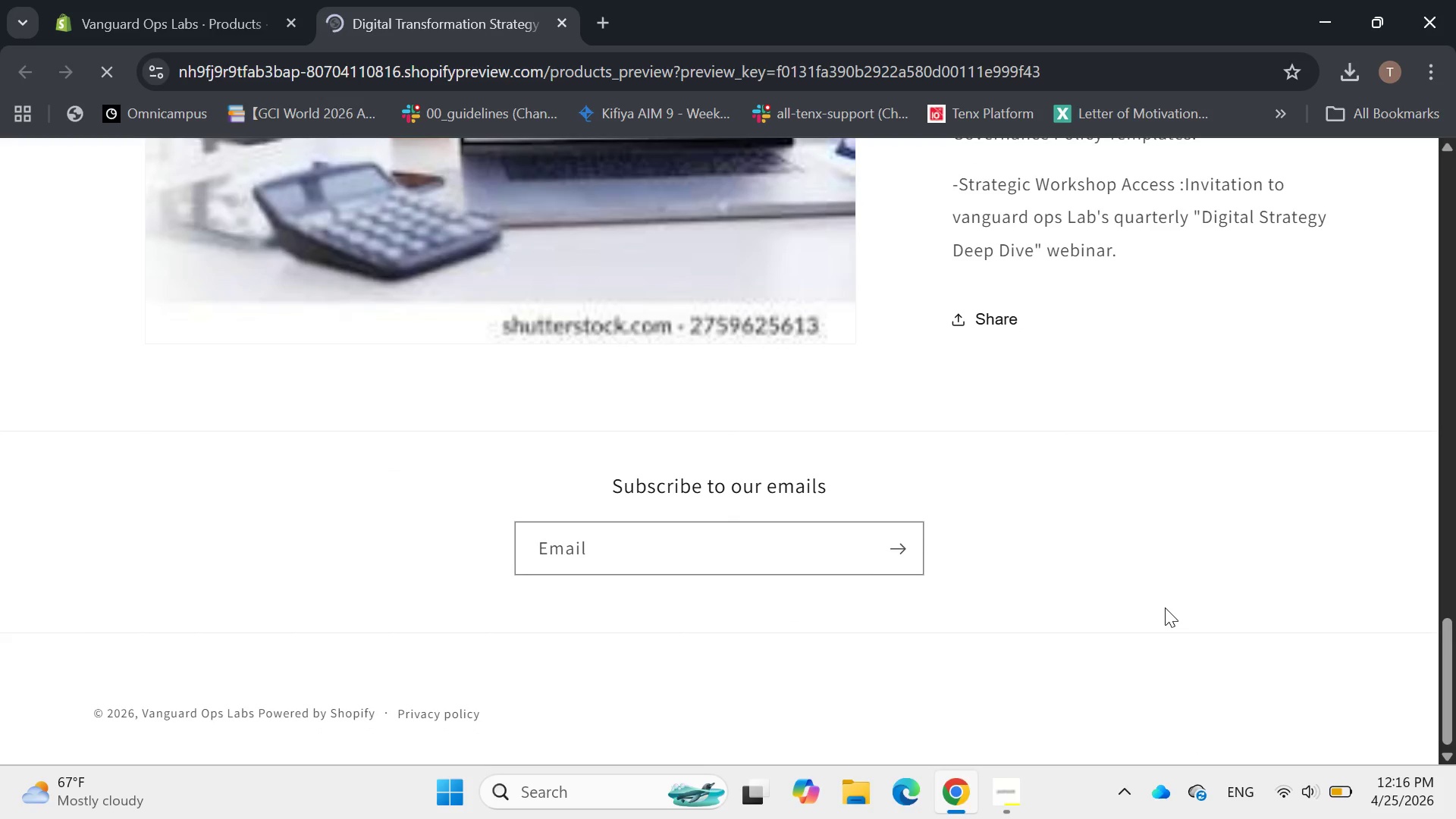 
left_click([201, 22])
 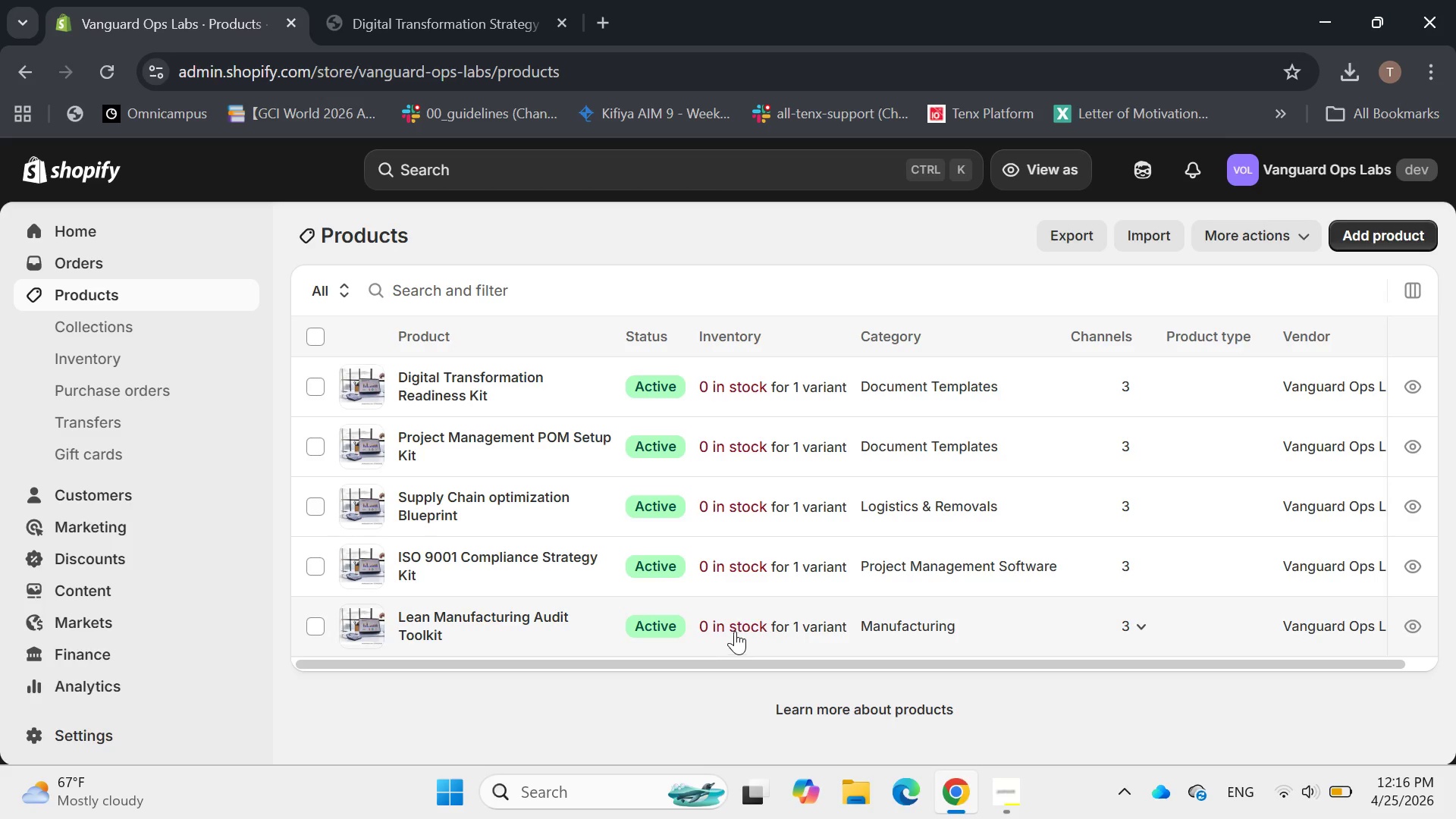 
left_click([742, 622])
 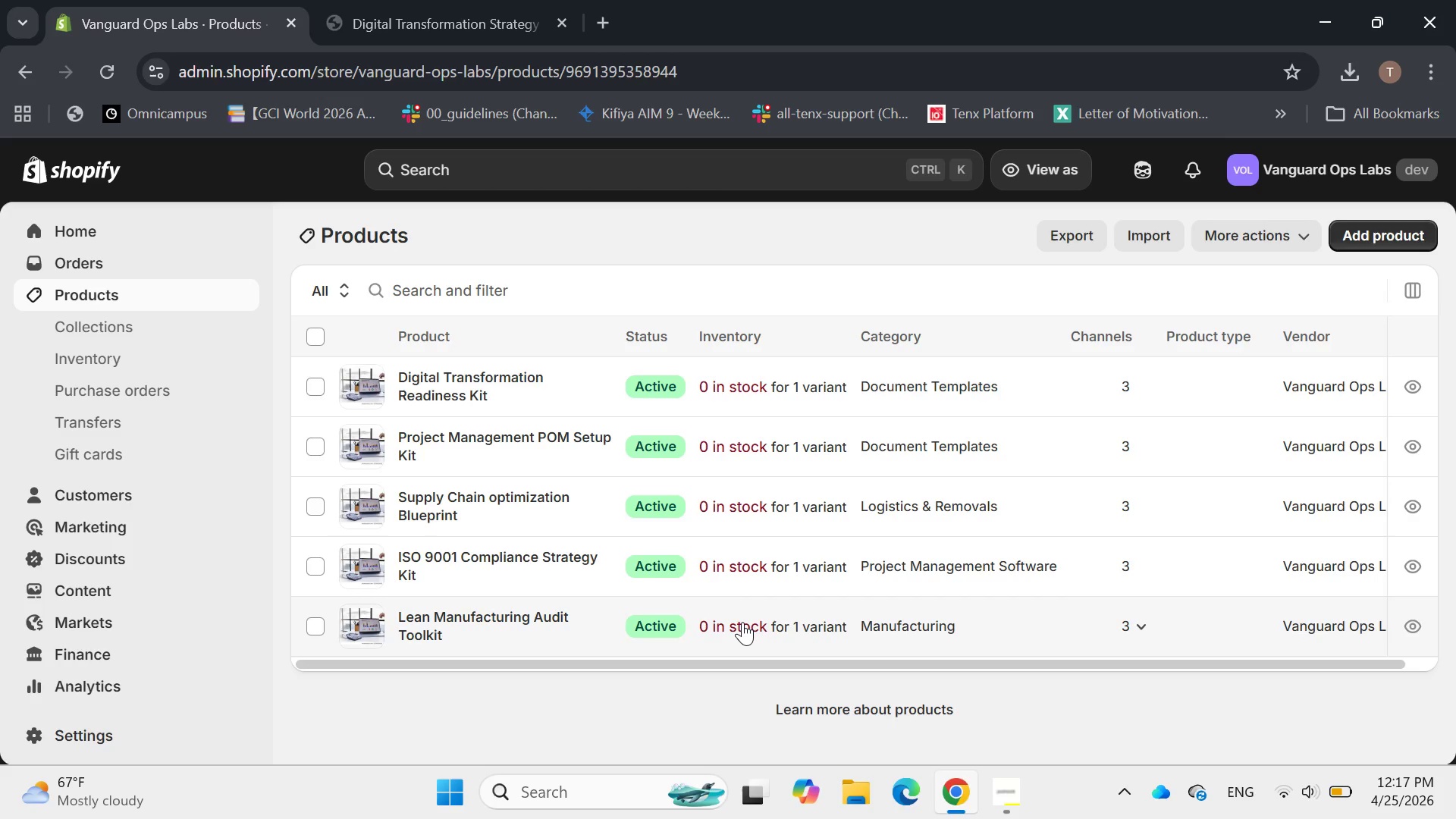 
left_click([742, 622])
 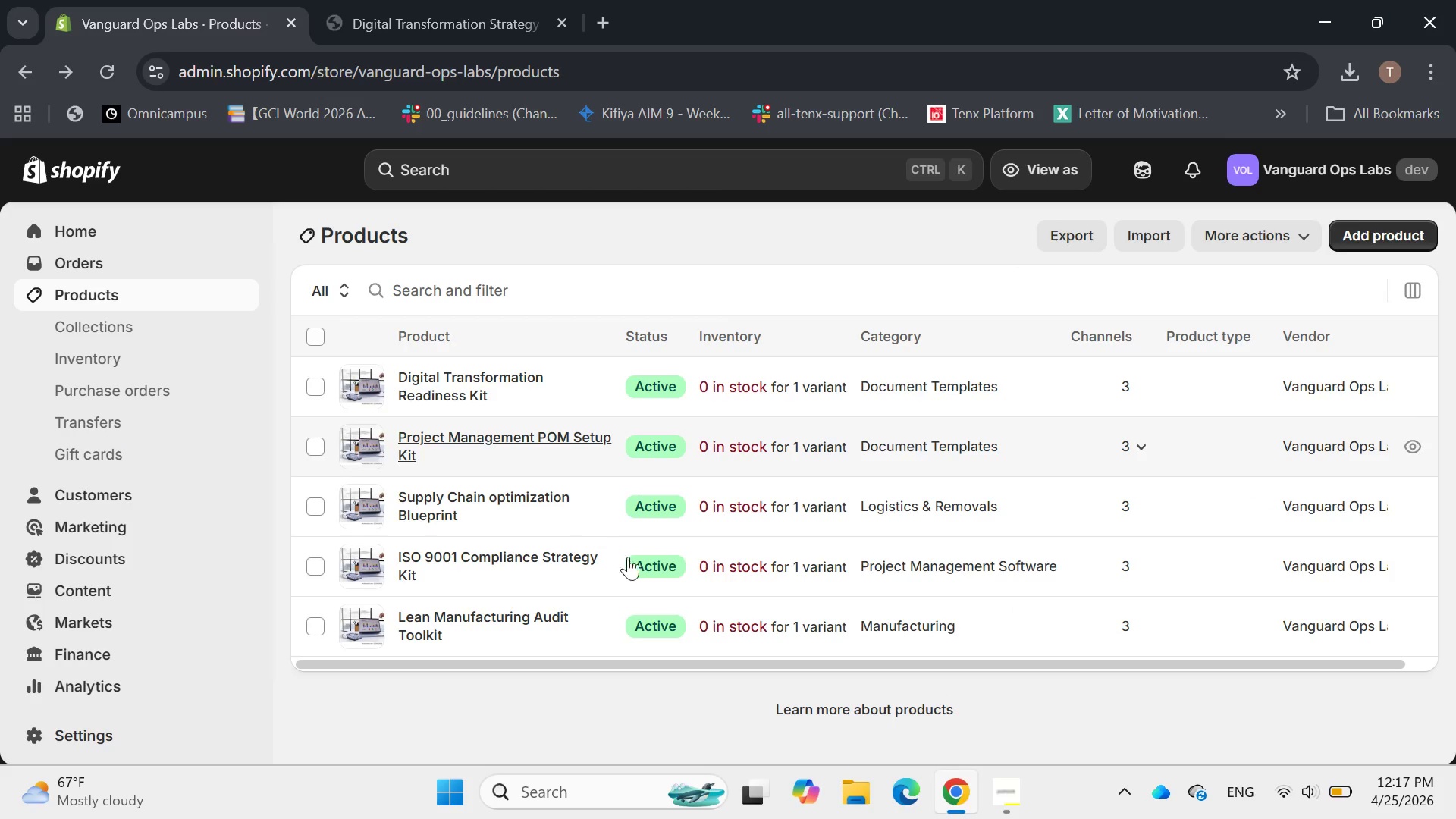 
wait(7.17)
 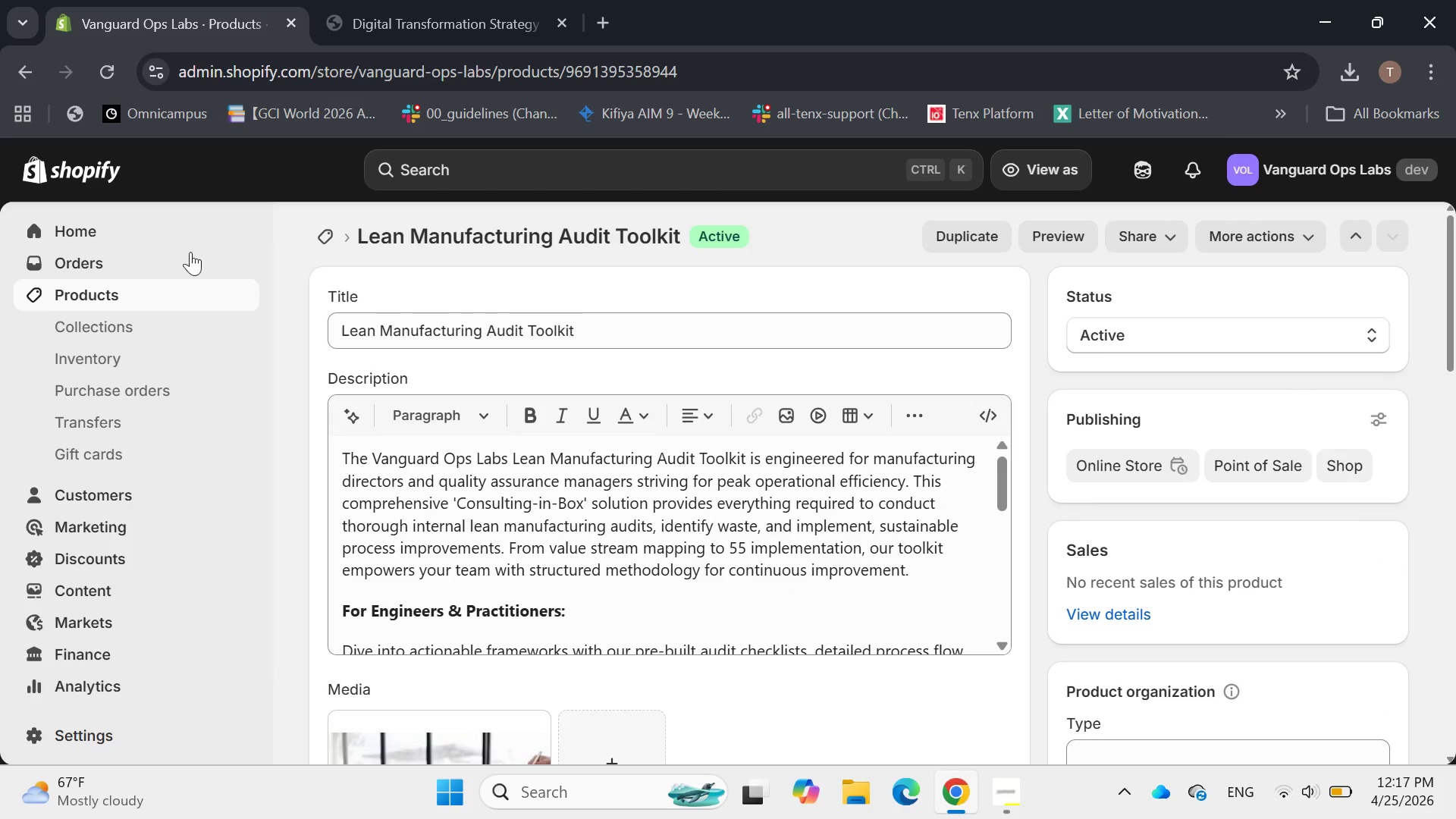 
left_click([1410, 620])
 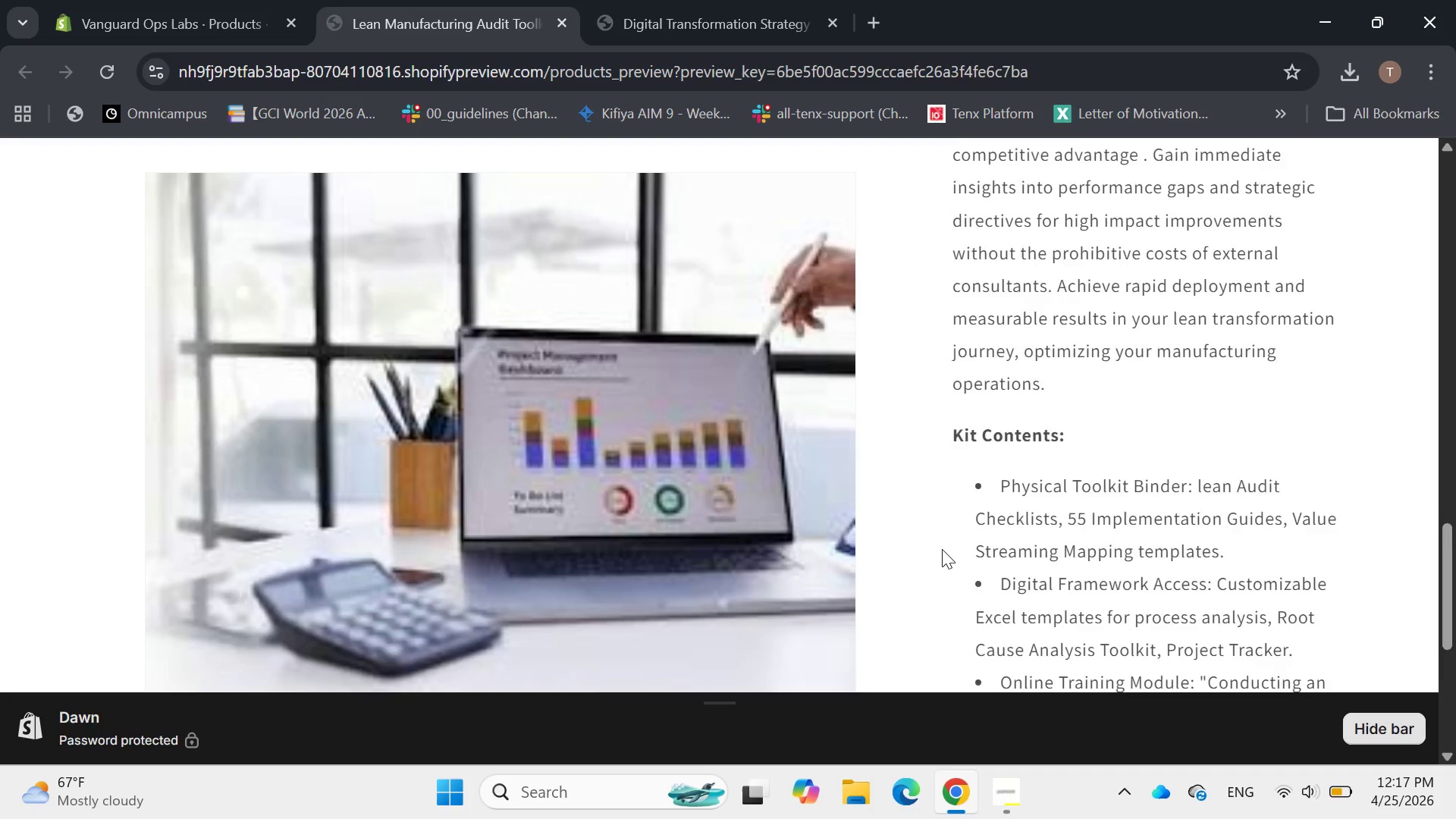 
wait(9.97)
 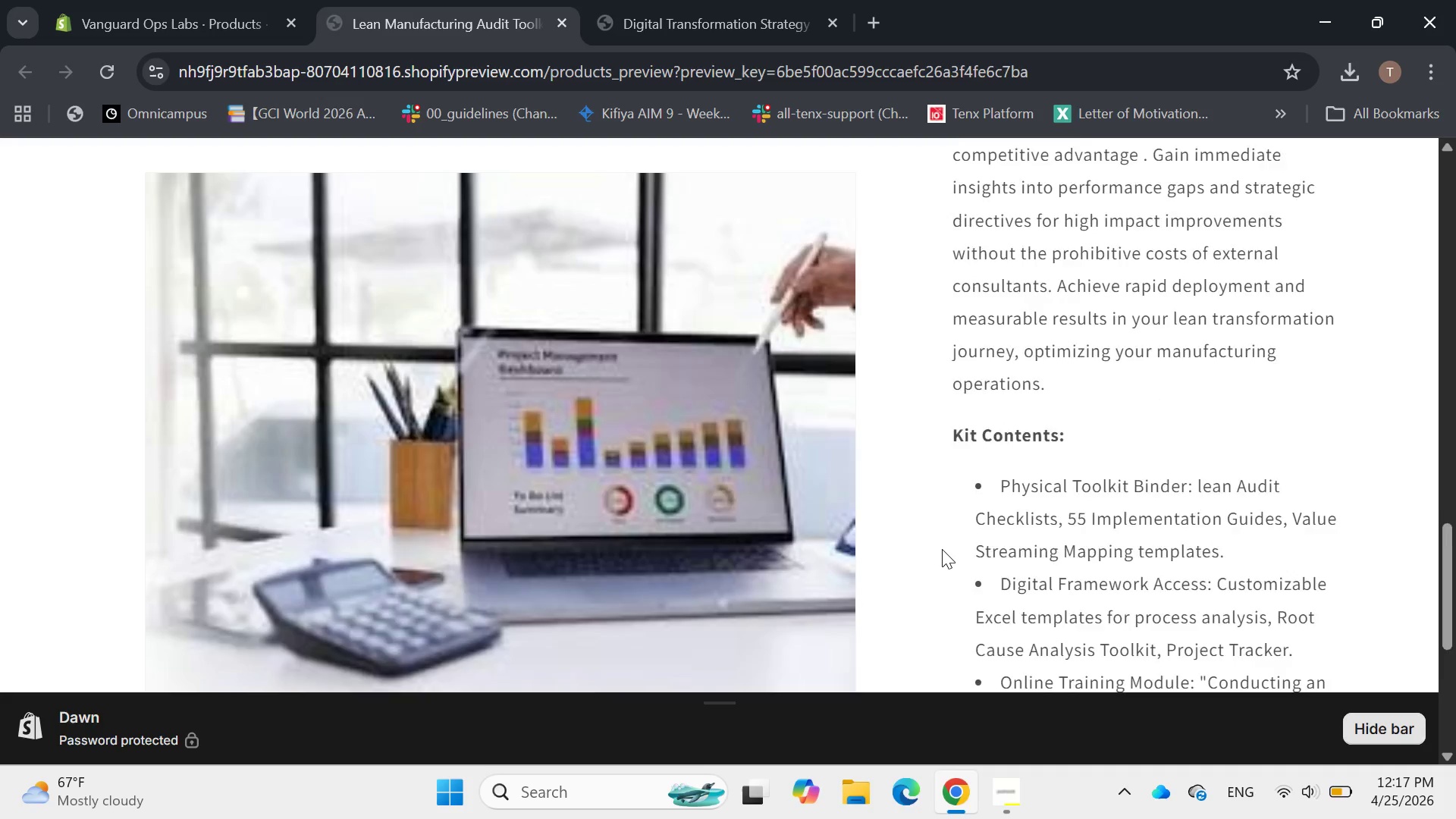 
left_click([737, 24])
 